 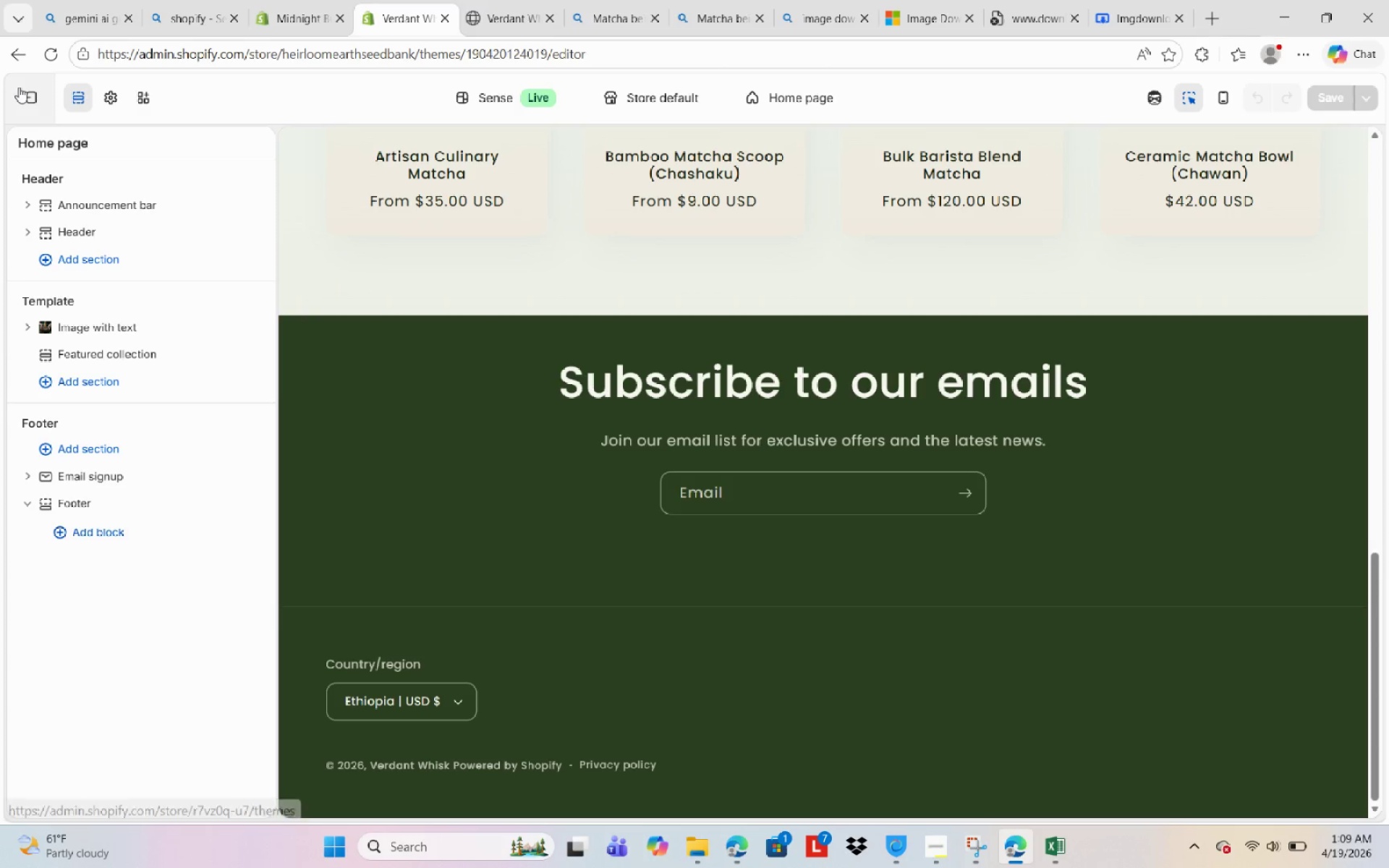 
left_click([25, 98])
 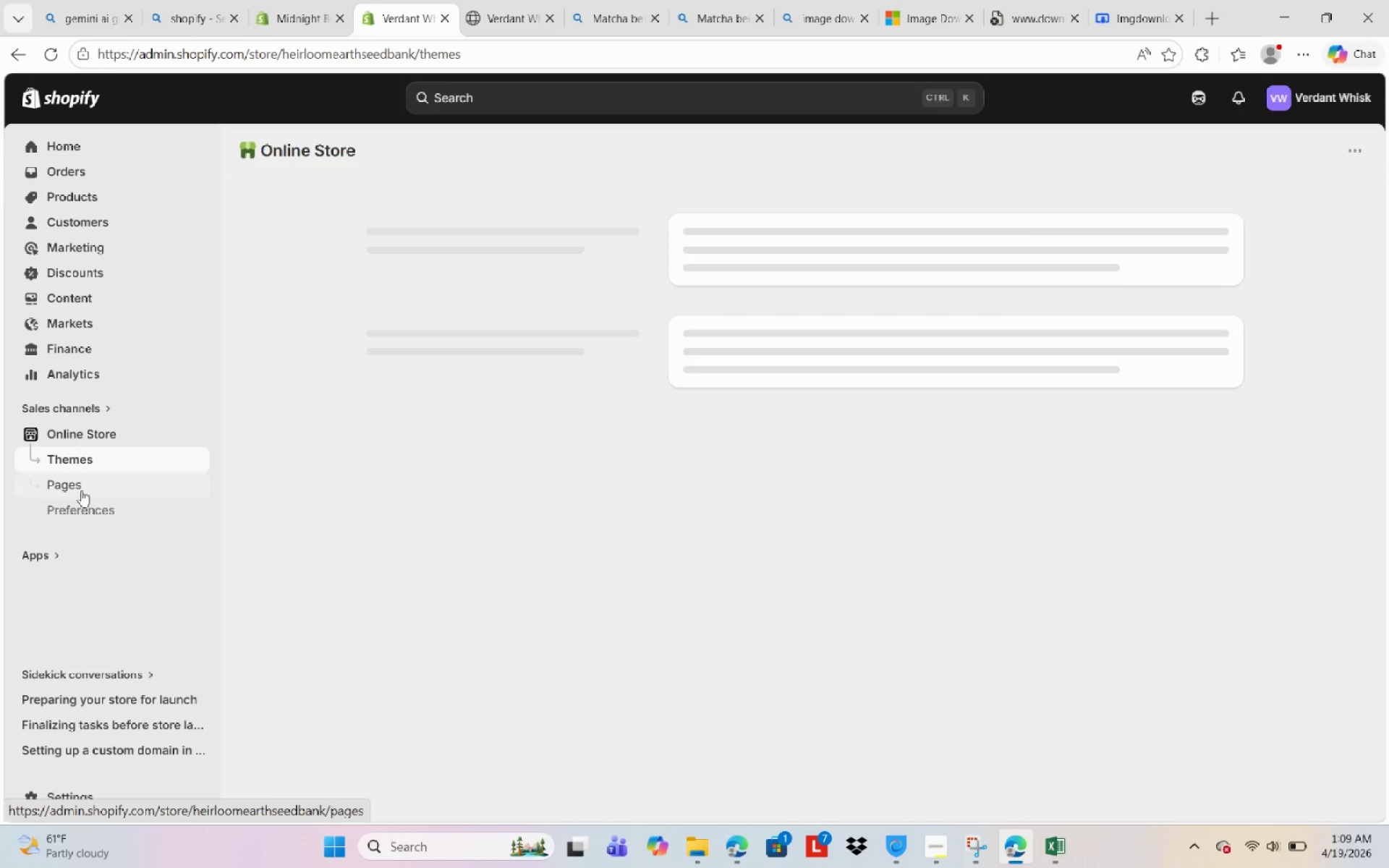 
left_click([82, 491])
 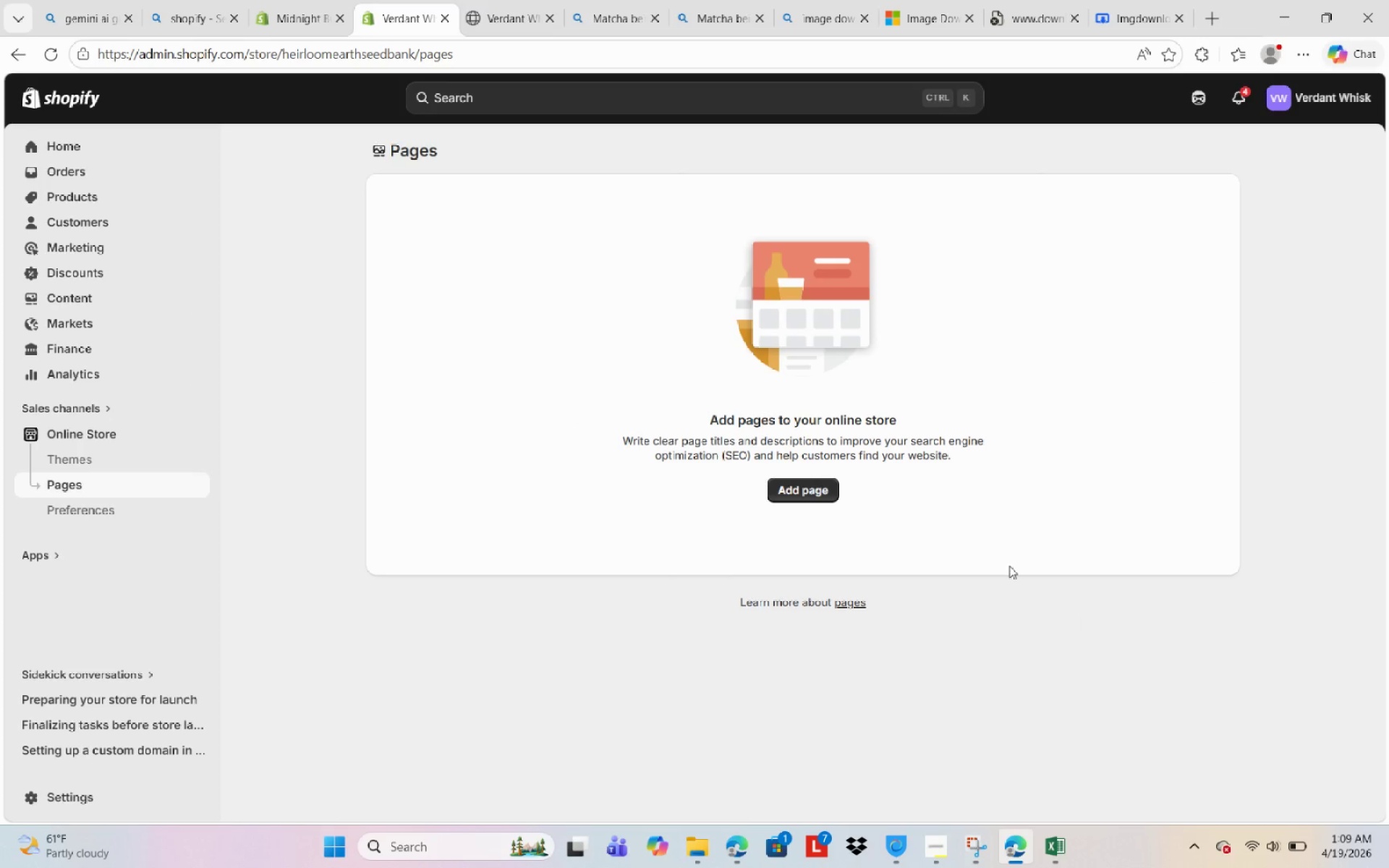 
left_click([806, 486])
 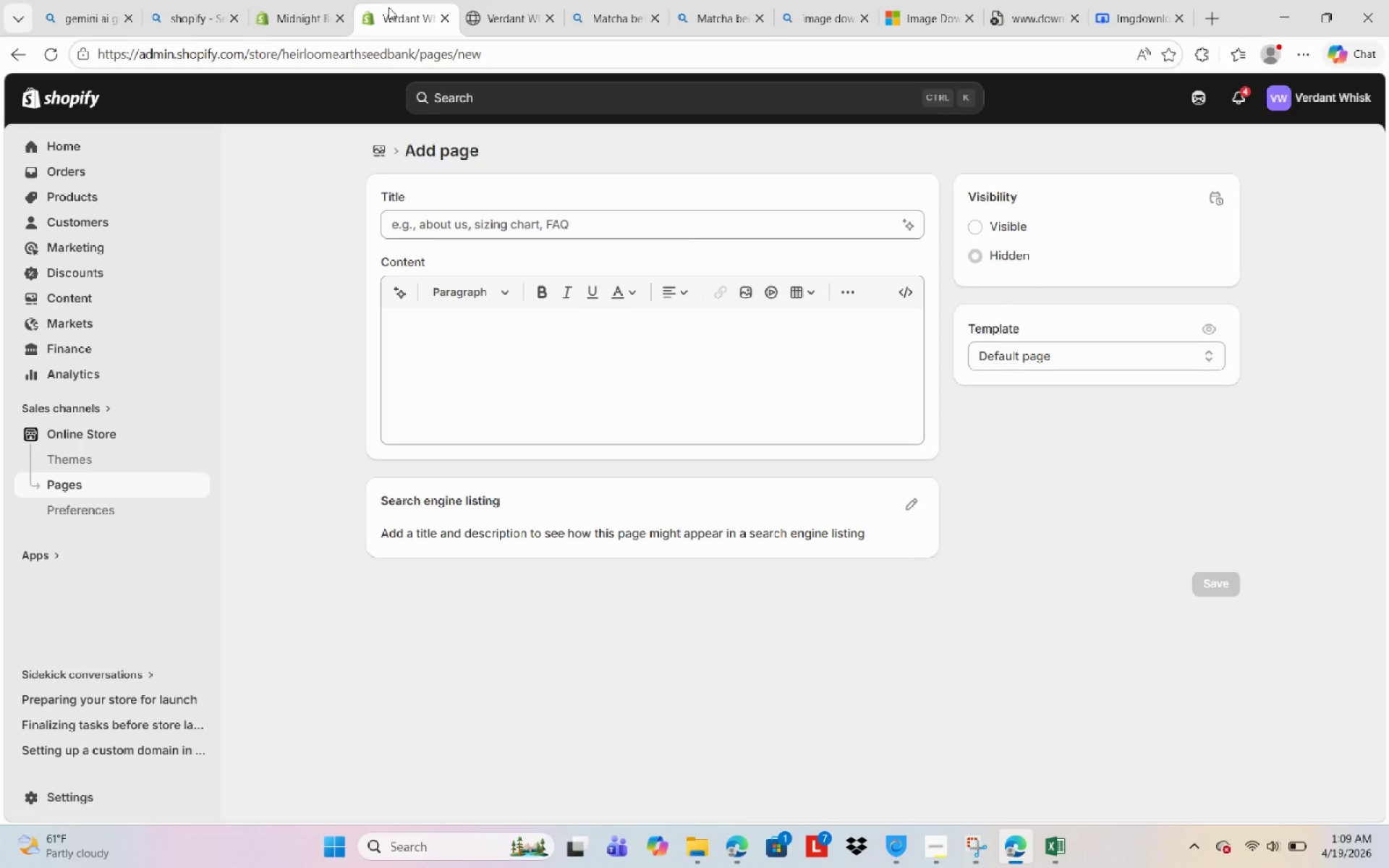 
left_click([409, 227])
 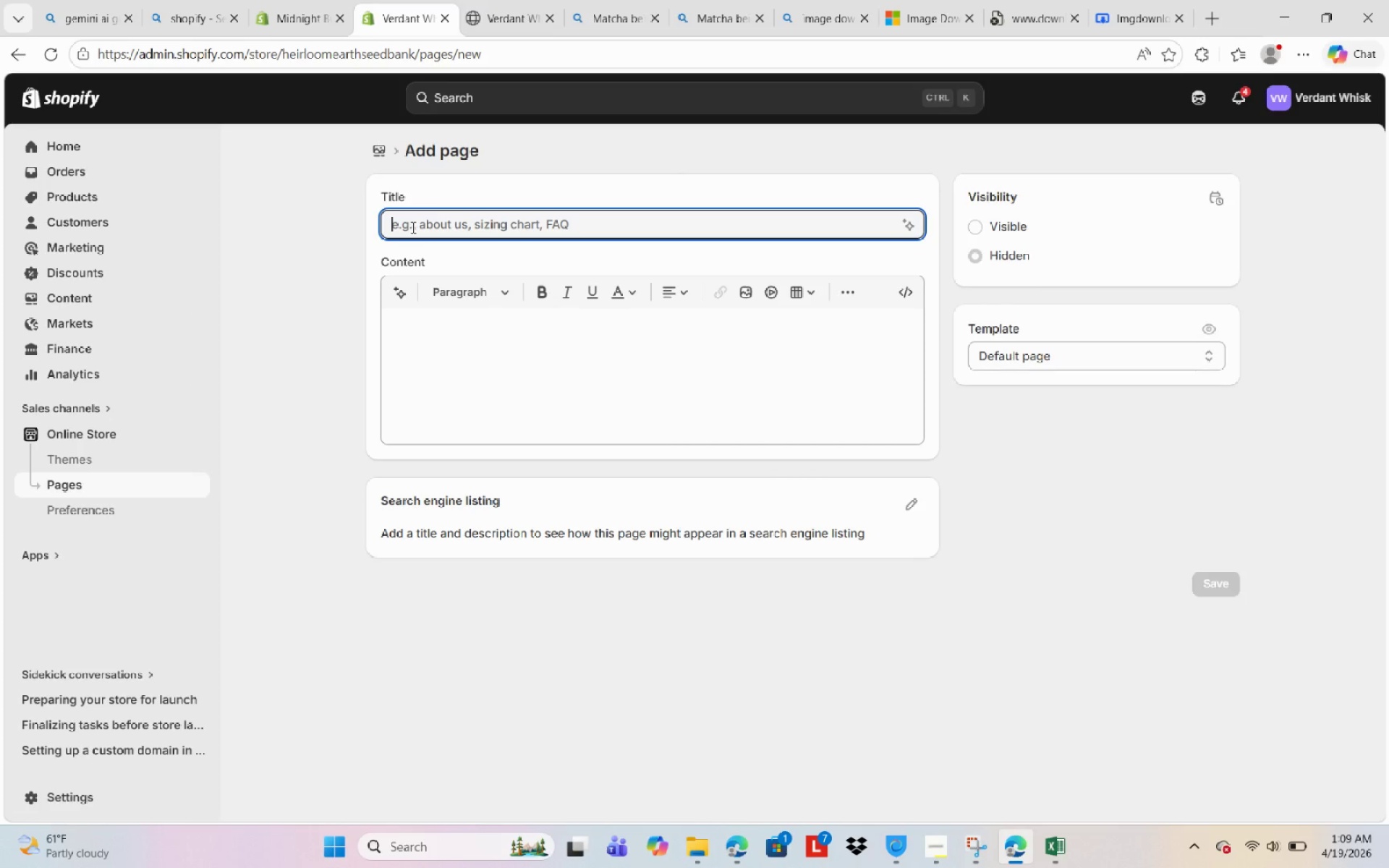 
type(Our Sorcing )
key(Backspace)
key(Backspace)
key(Backspace)
key(Backspace)
key(Backspace)
key(Backspace)
type(urcing )
 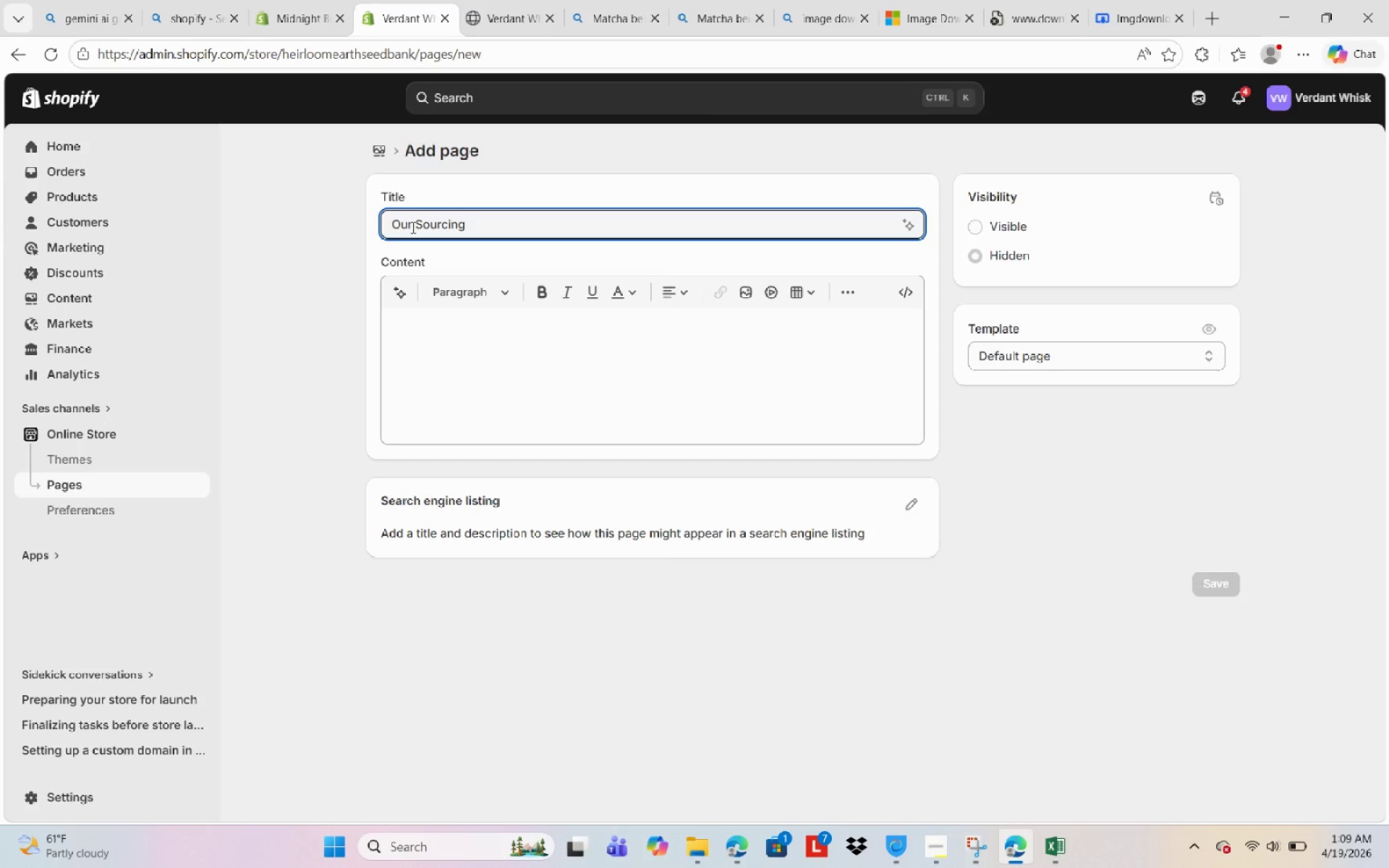 
hold_key(key=ShiftLeft, duration=0.7)
 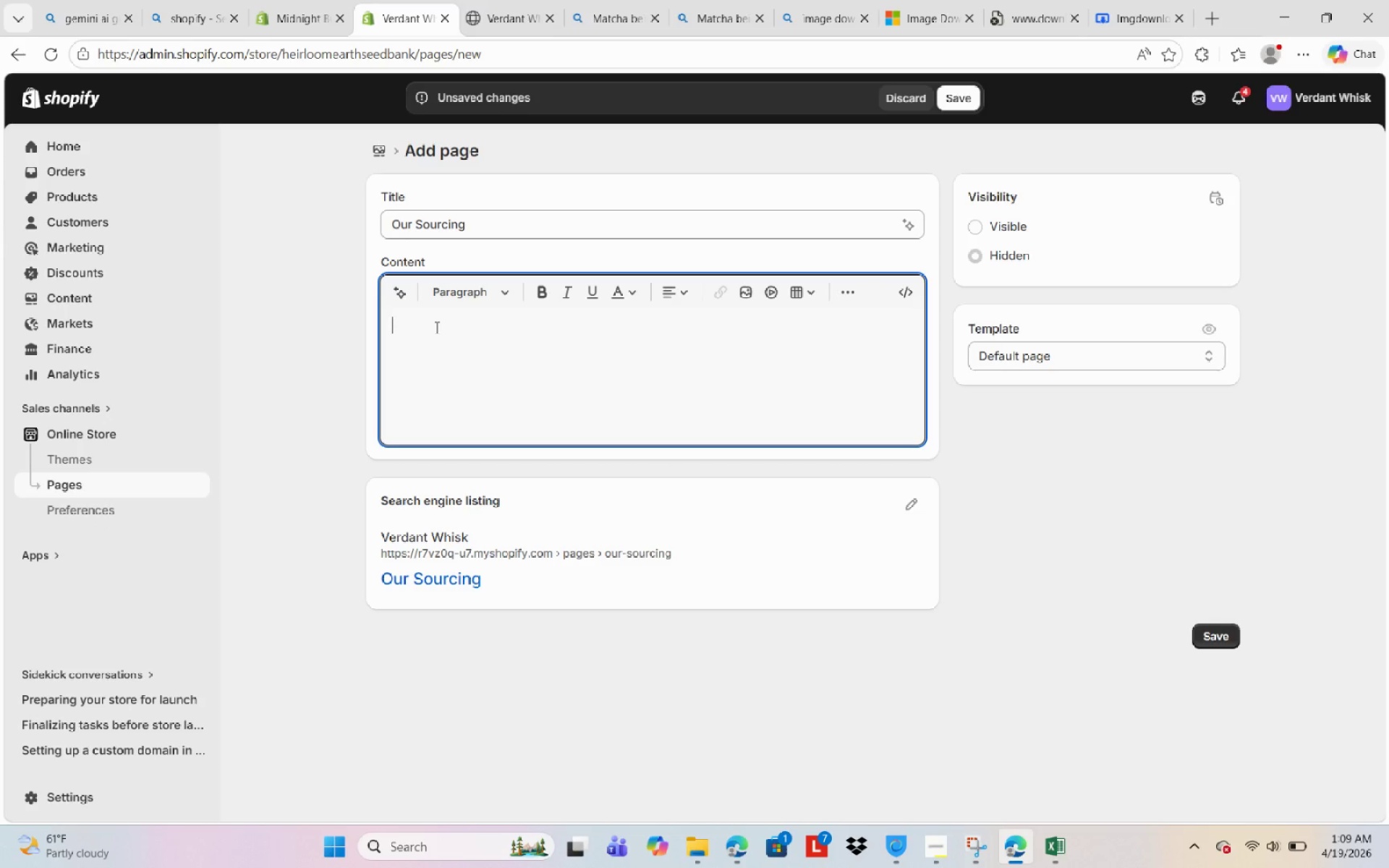 
wait(10.74)
 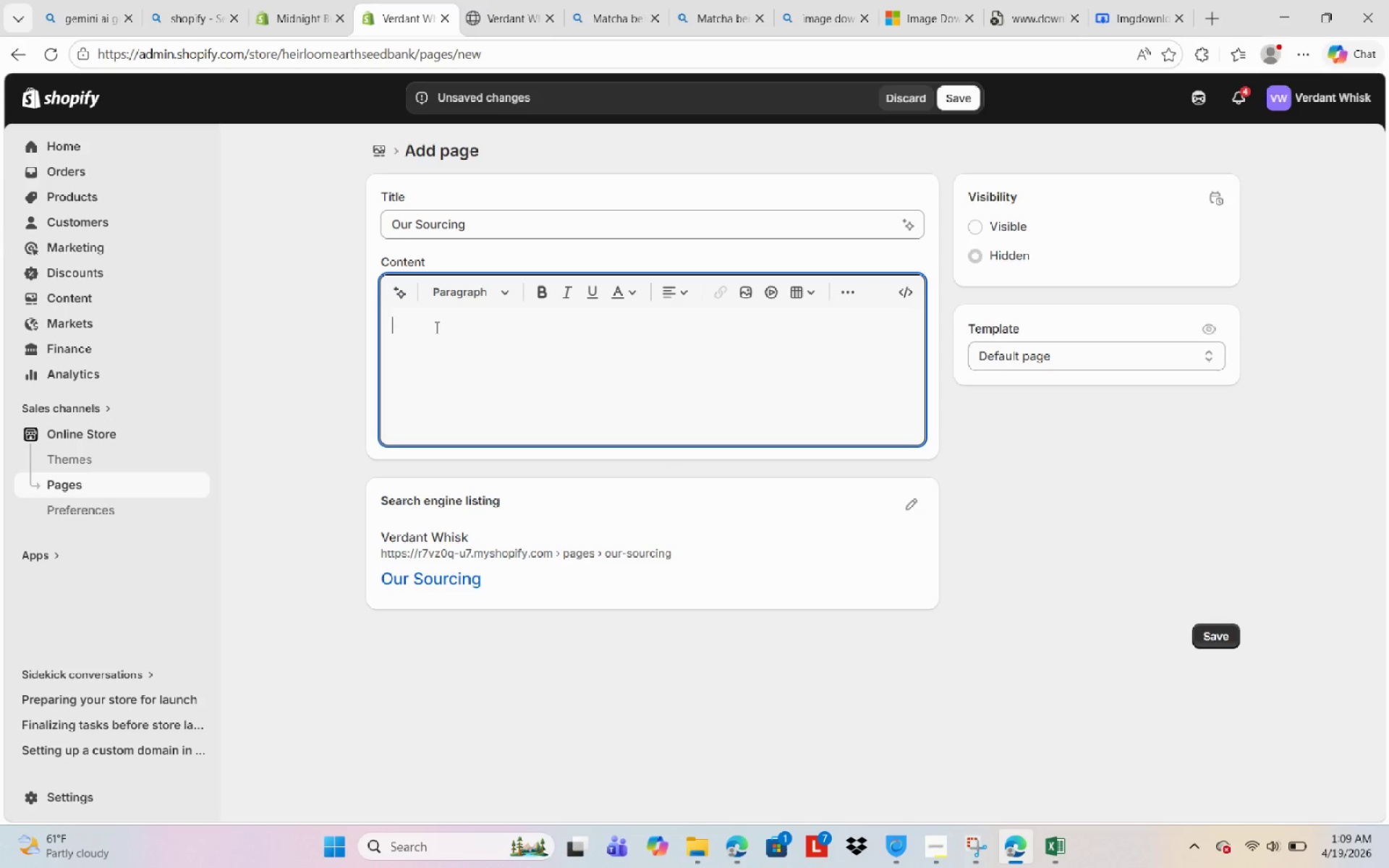 
type(Discover the Journey if ==)
key(Backspace)
key(Backspace)
key(Backspace)
key(Backspace)
key(Backspace)
type(of Verdant Whisk. from the sak=)
 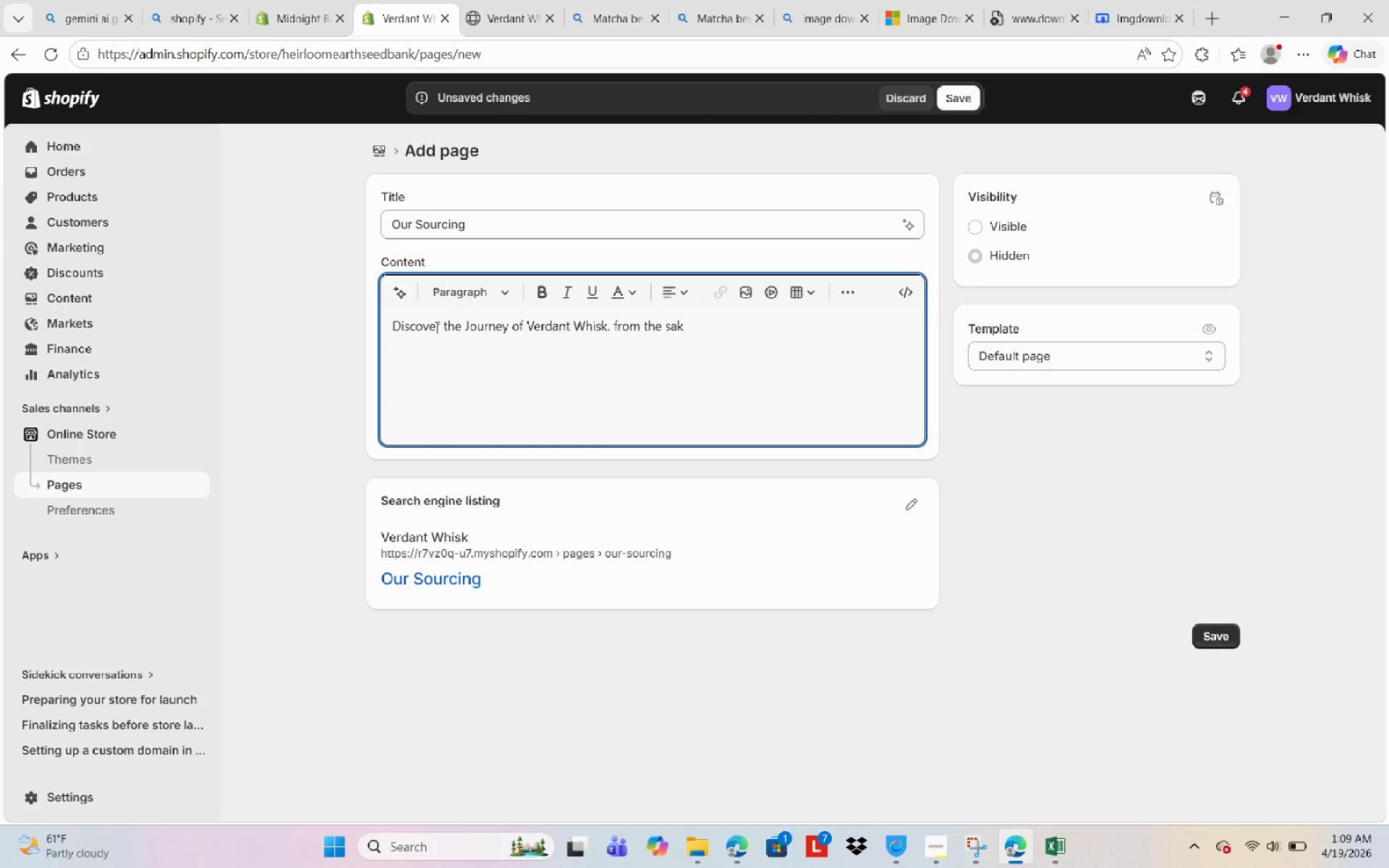 
 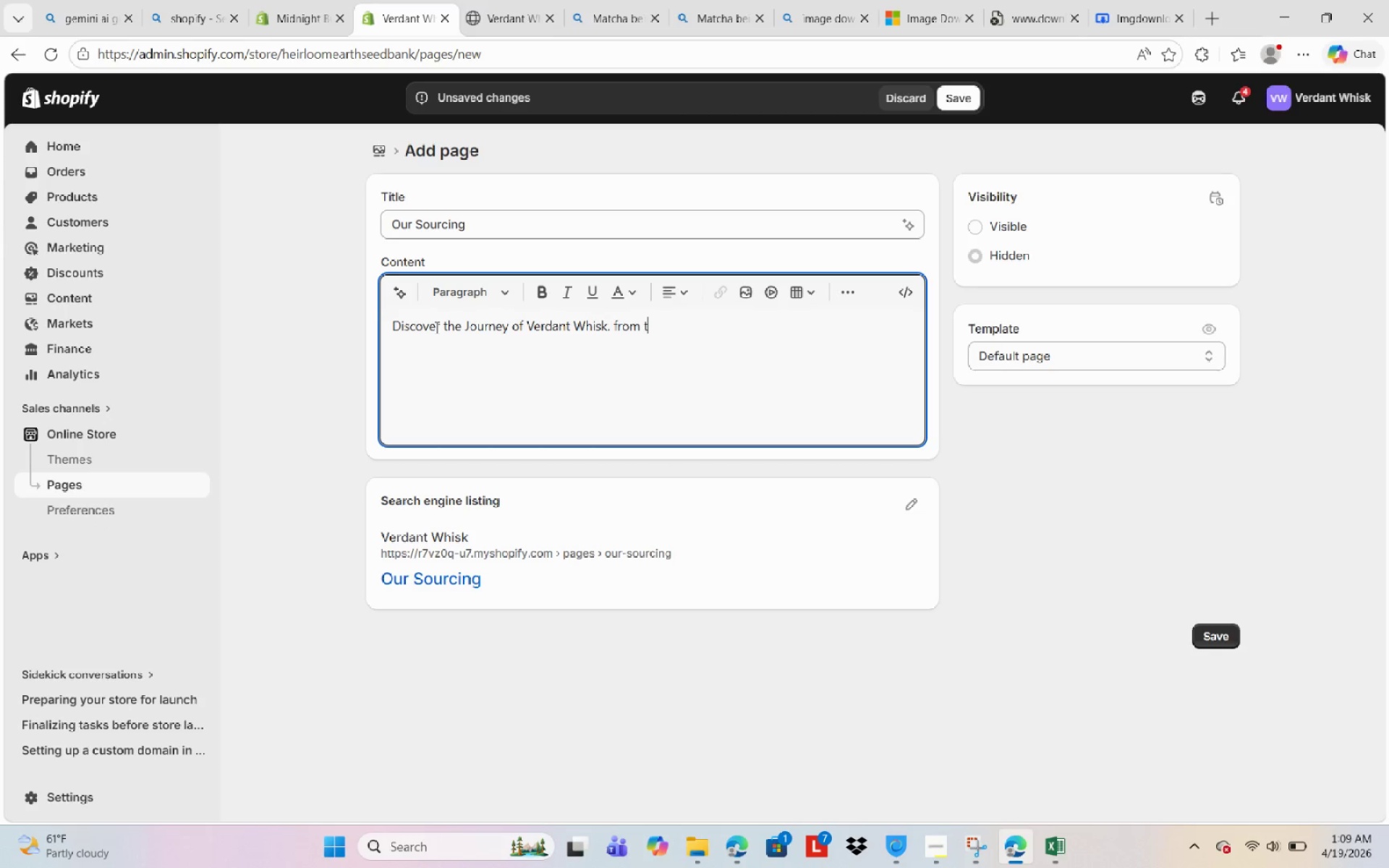 
hold_key(key=Backspace, duration=0.66)
 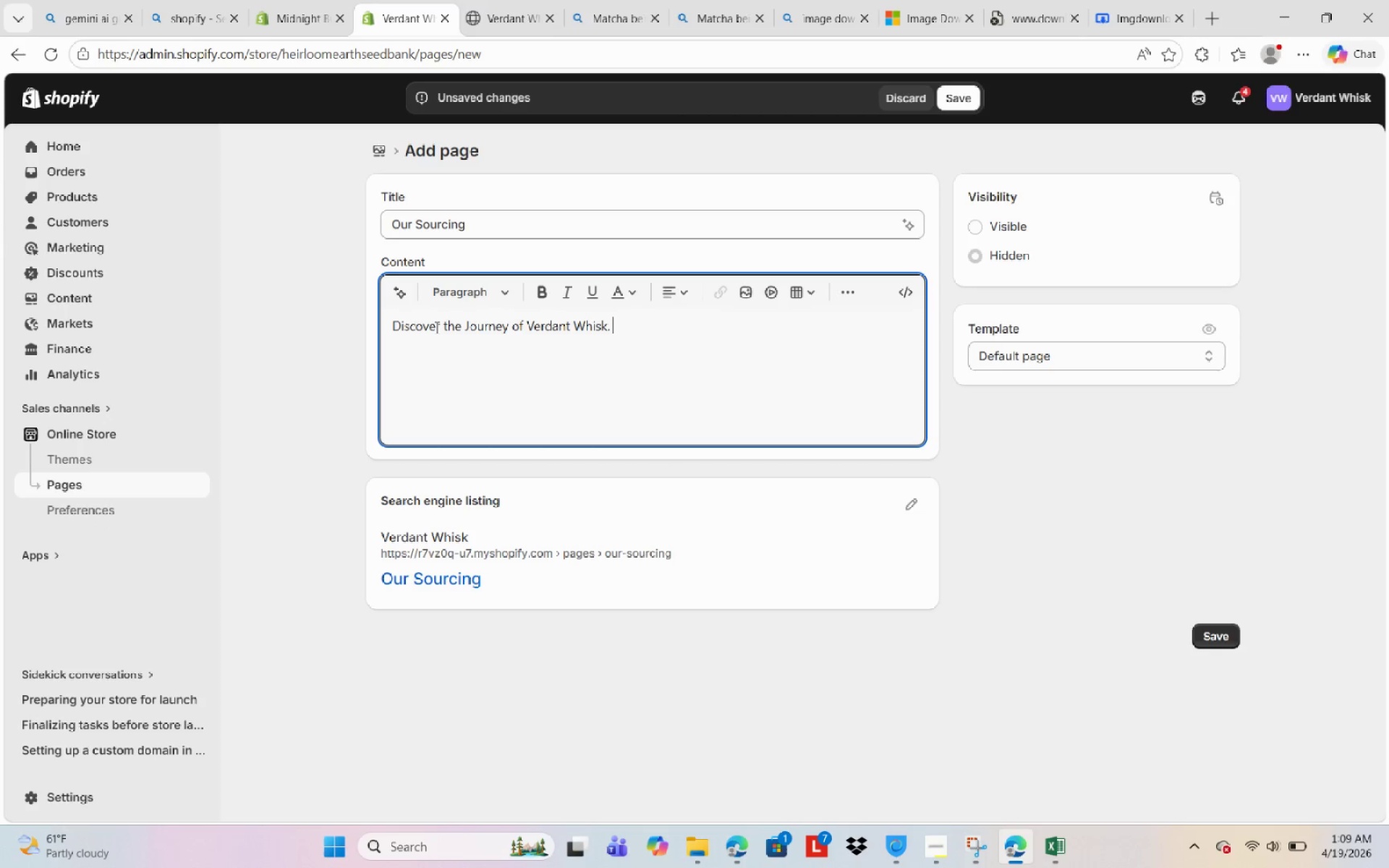 
key(Control+Backspace)
 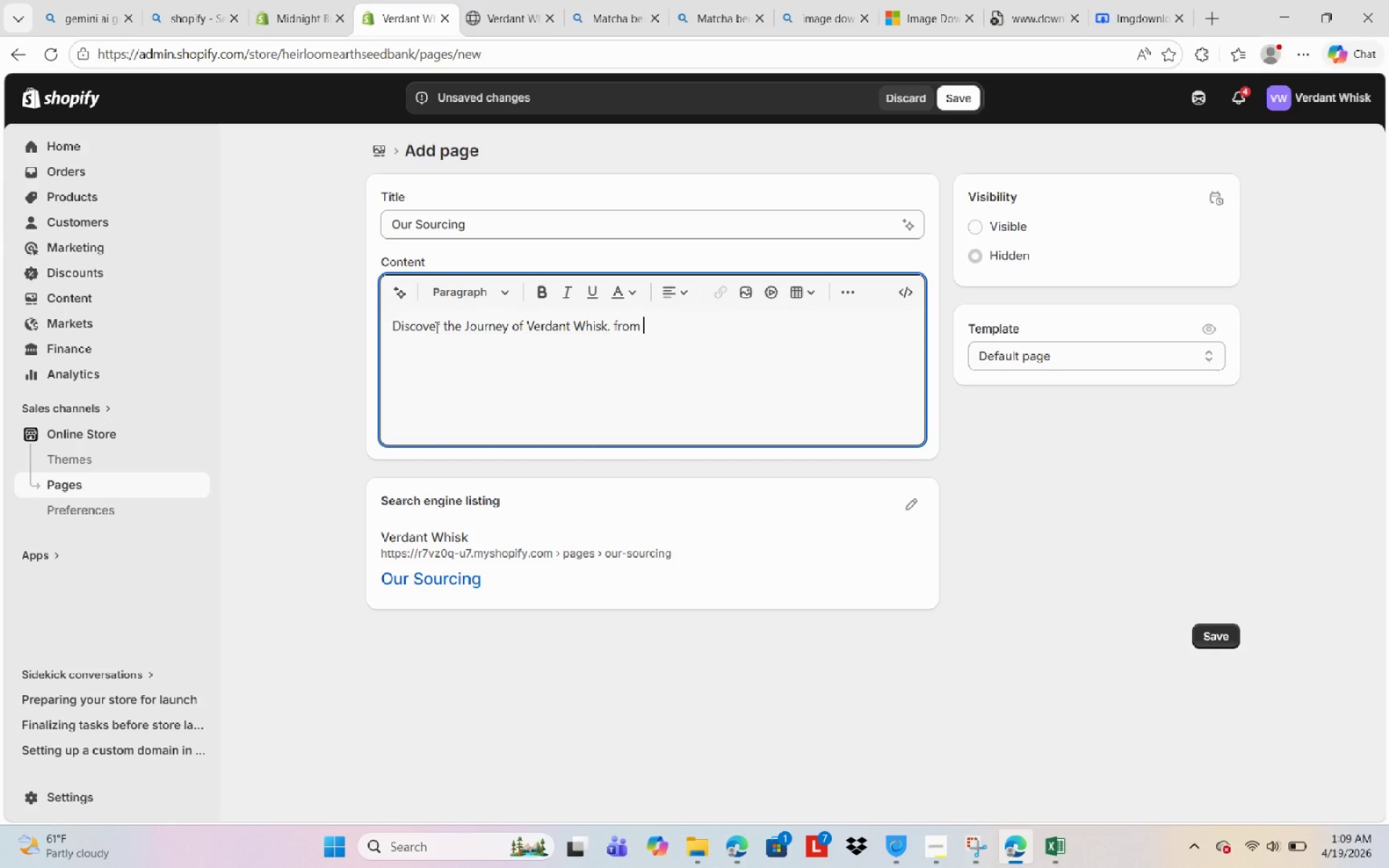 
key(Control+Backspace)
 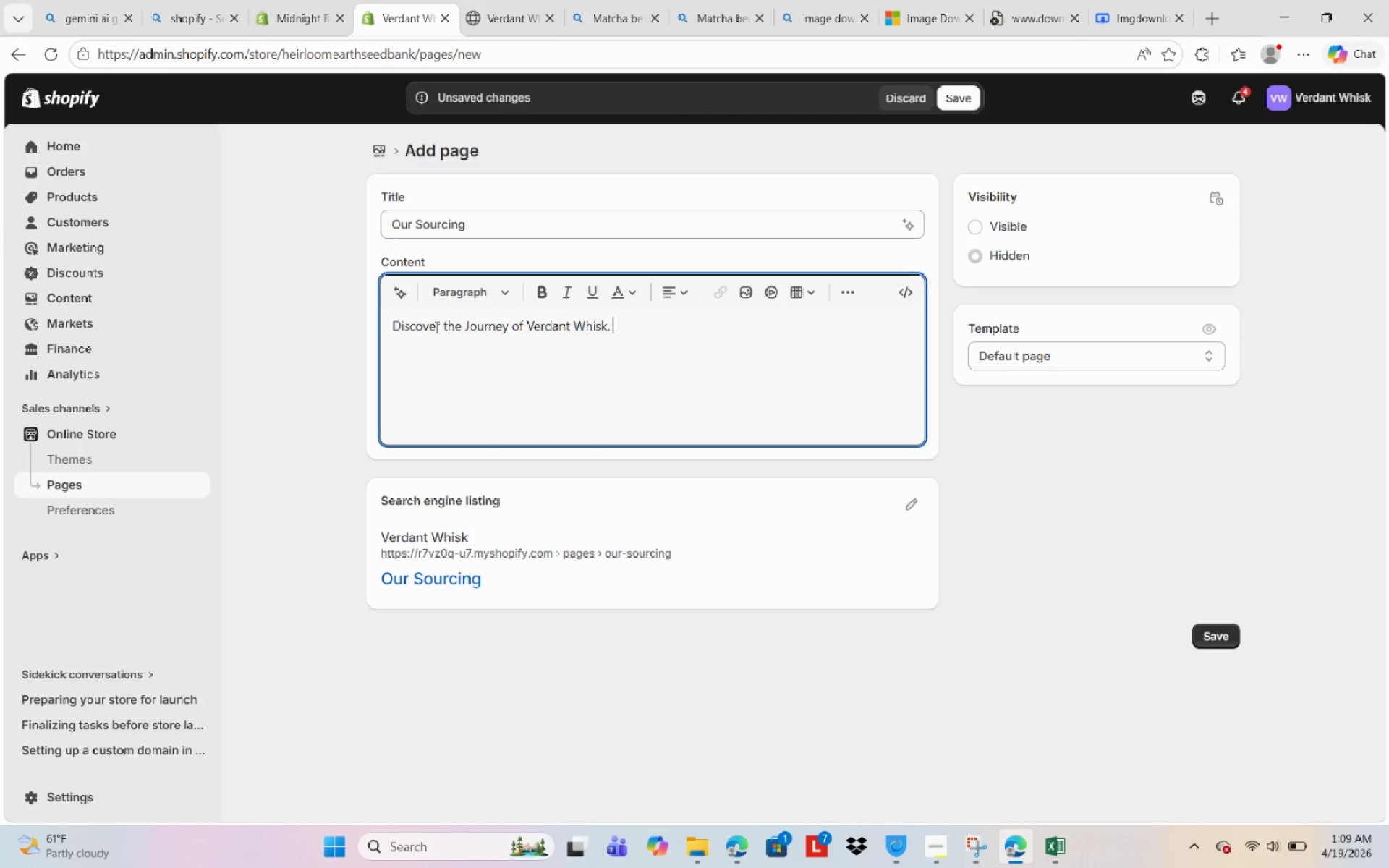 
key(Control+Backspace)
 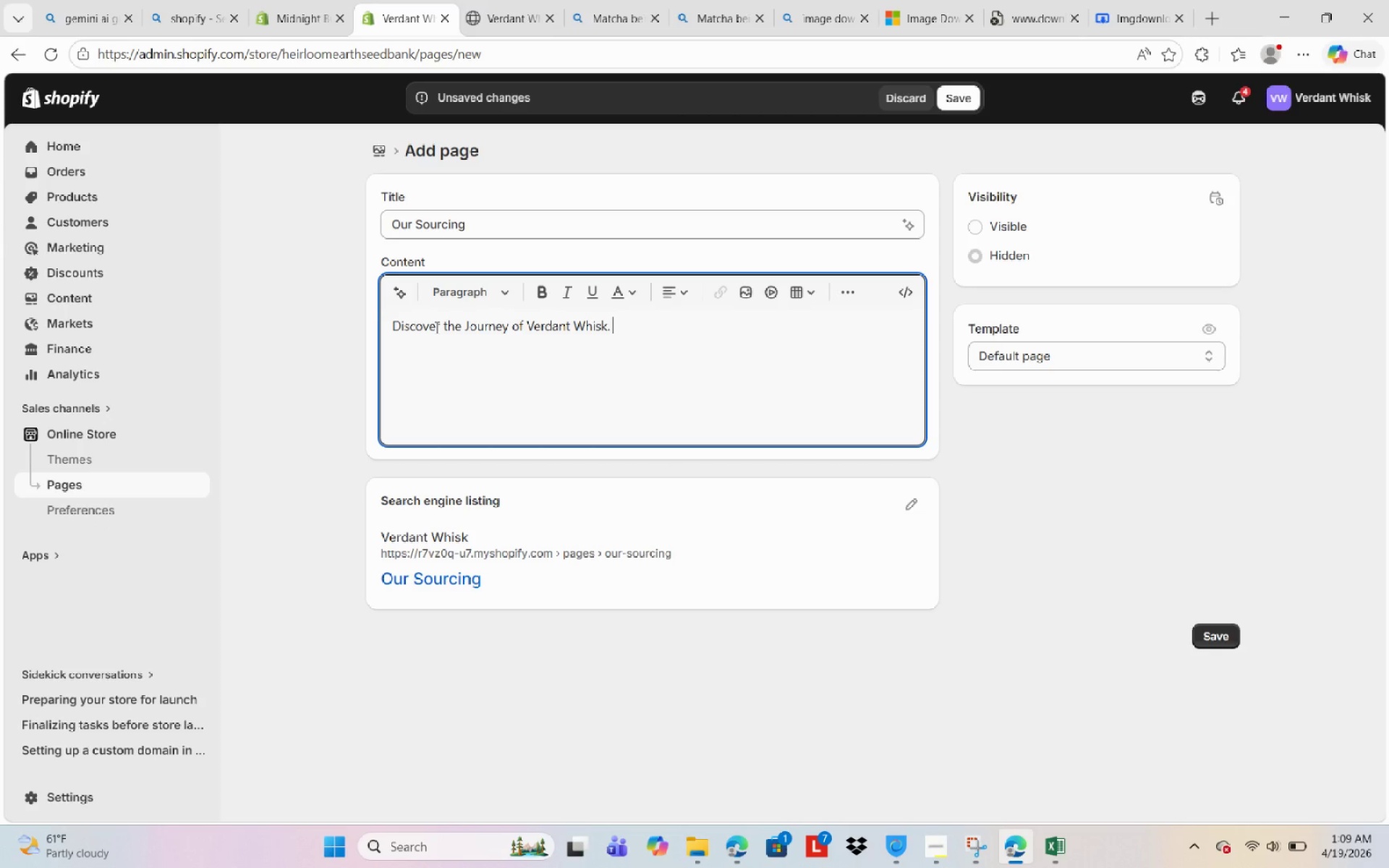 
type(From the shade )
key(Backspace)
type(-grown fields of Jio )
key(Backspace)
key(Backspace)
key(Backspace)
key(Backspace)
type(Uji to traditional stone-grinding )
key(Backspace)
type(, we prioritize organic, antioxidant-rich pui)
key(Backspace)
type(rity)
 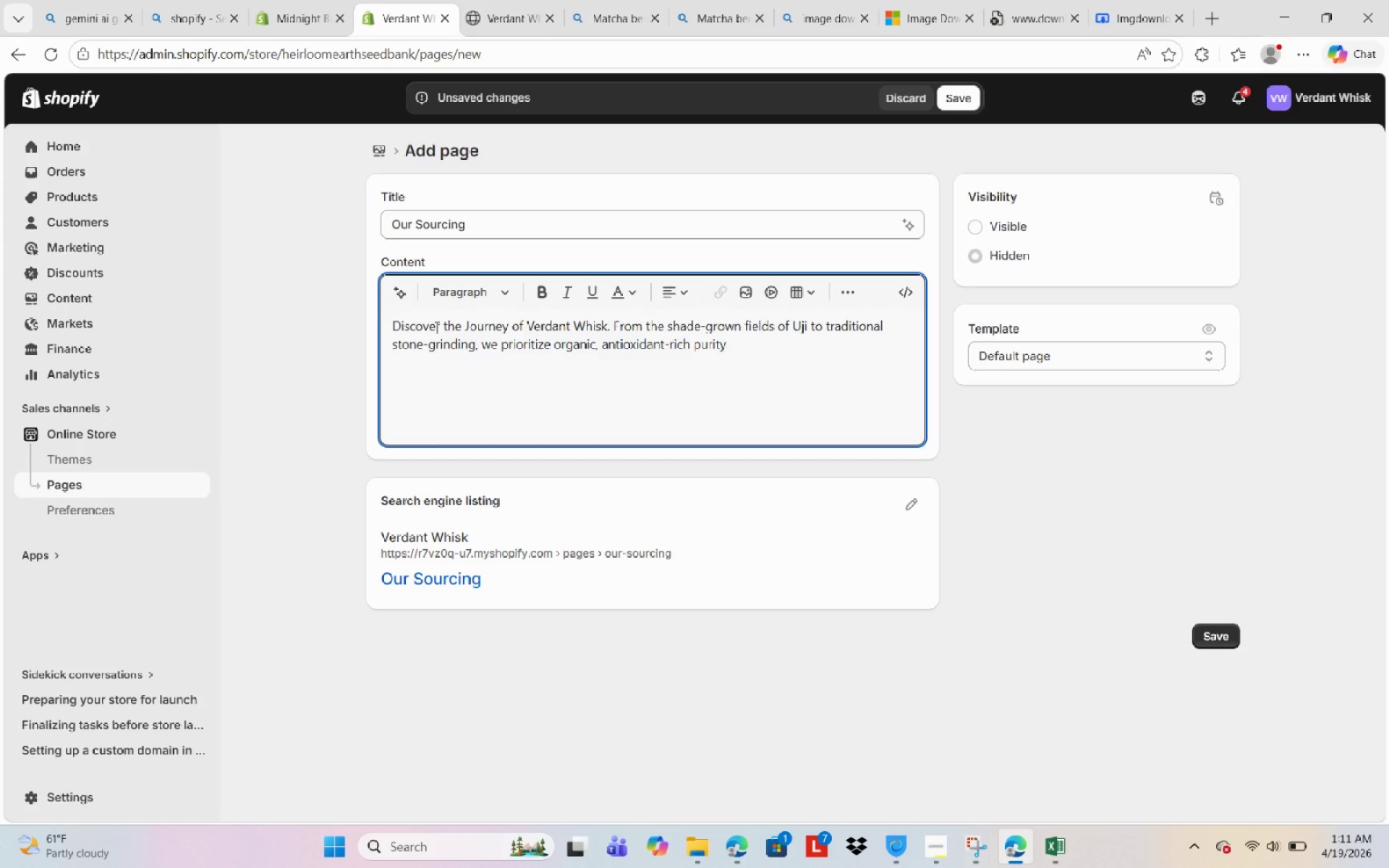 
key(NumpadDecimal)
 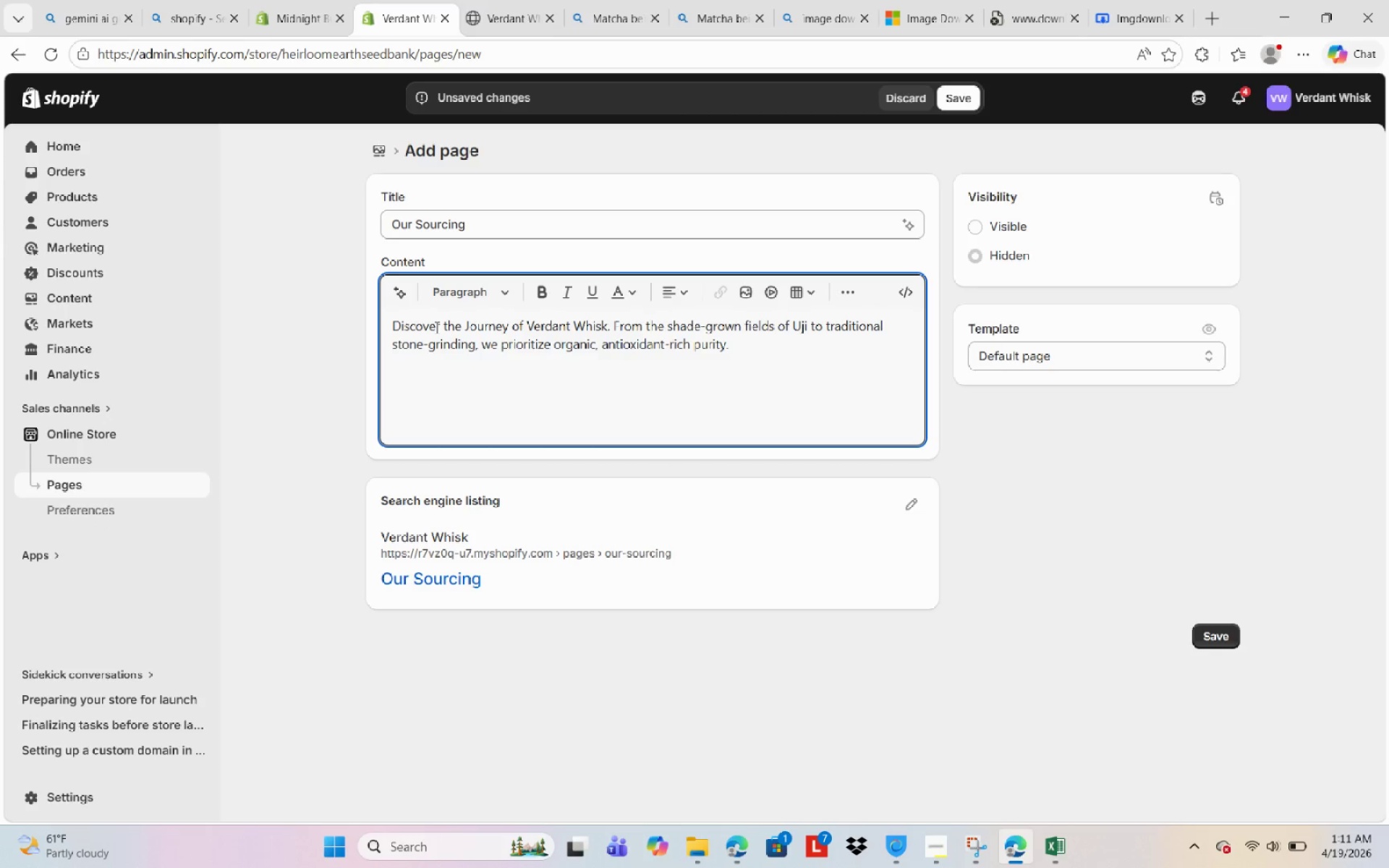 
key(Enter)
 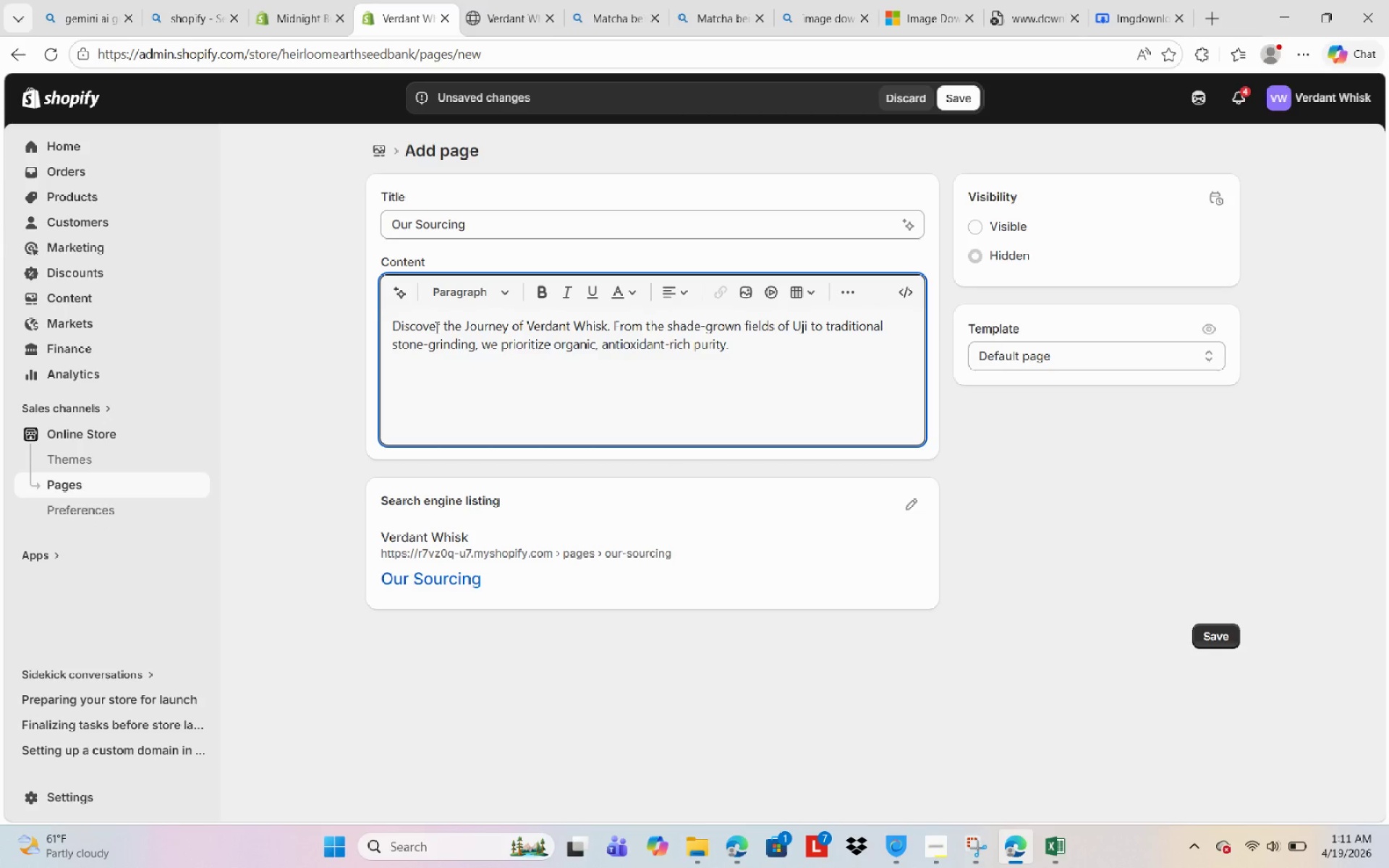 
type(The Heart of The )
key(Backspace)
key(Backspace)
key(Backspace)
key(Backspace)
type(the Harvesy)
key(Backspace)
type(t )
key(Backspace)
 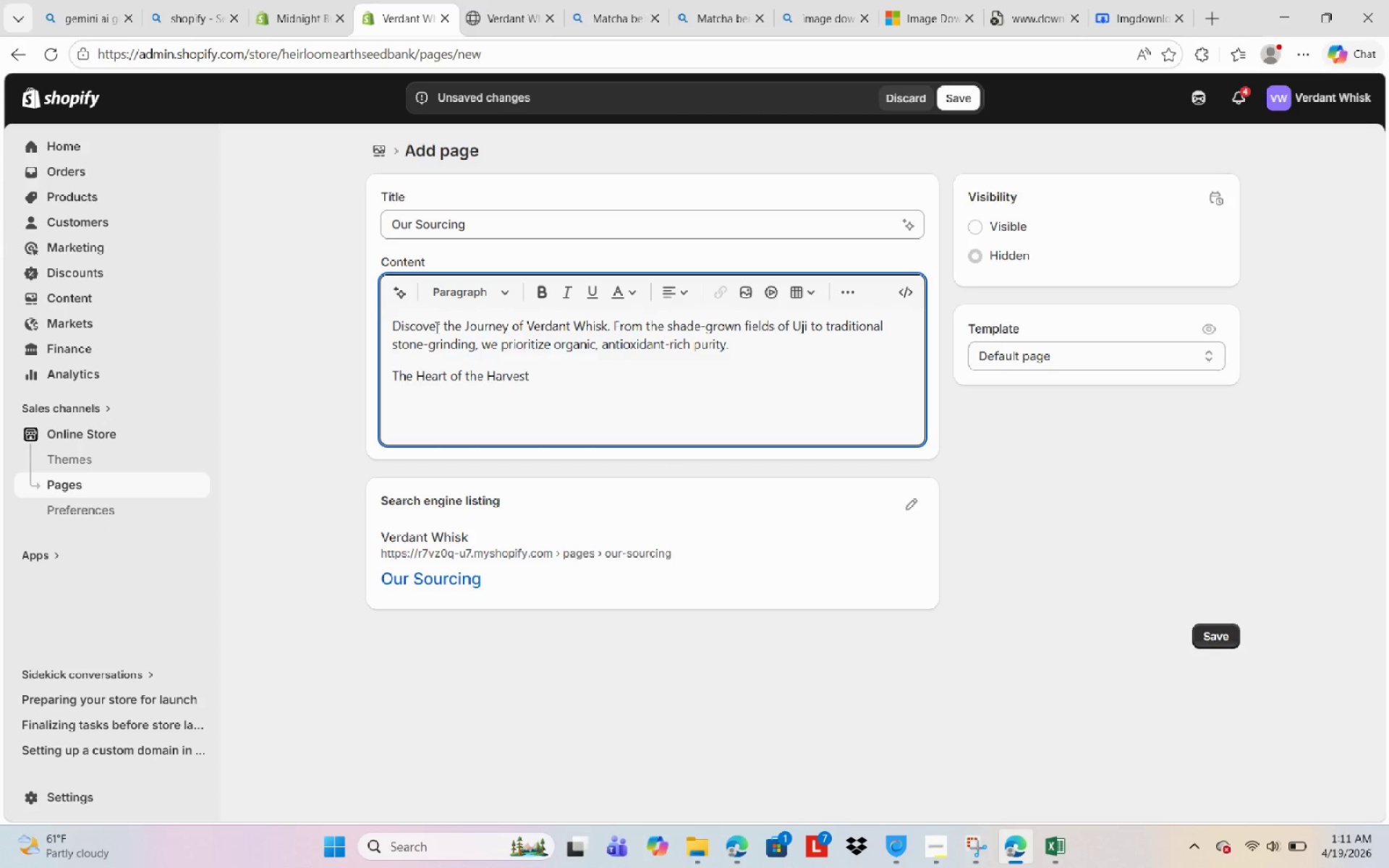 
key(Control+Shift+ArrowLeft)
 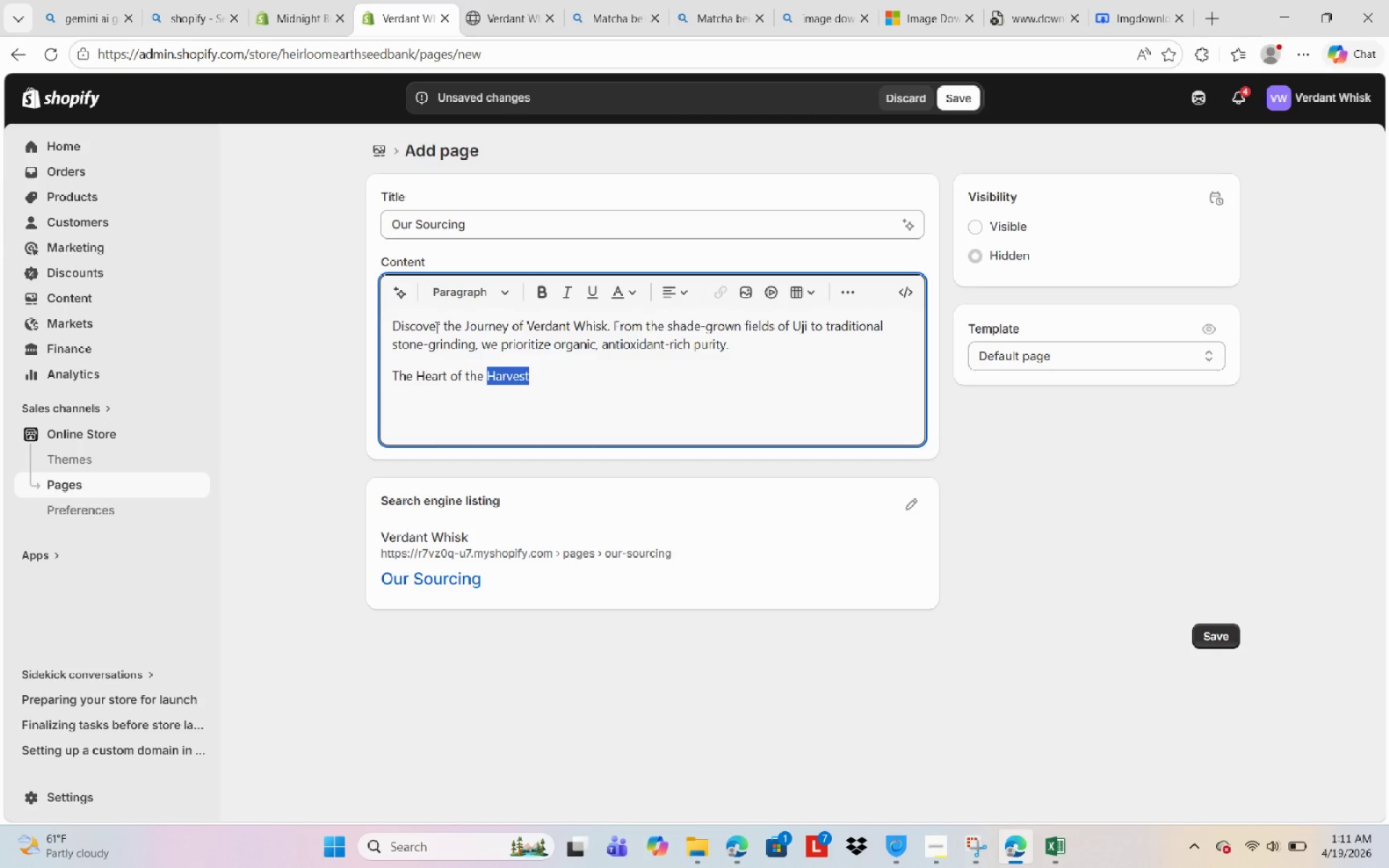 
key(Control+Shift+ArrowLeft)
 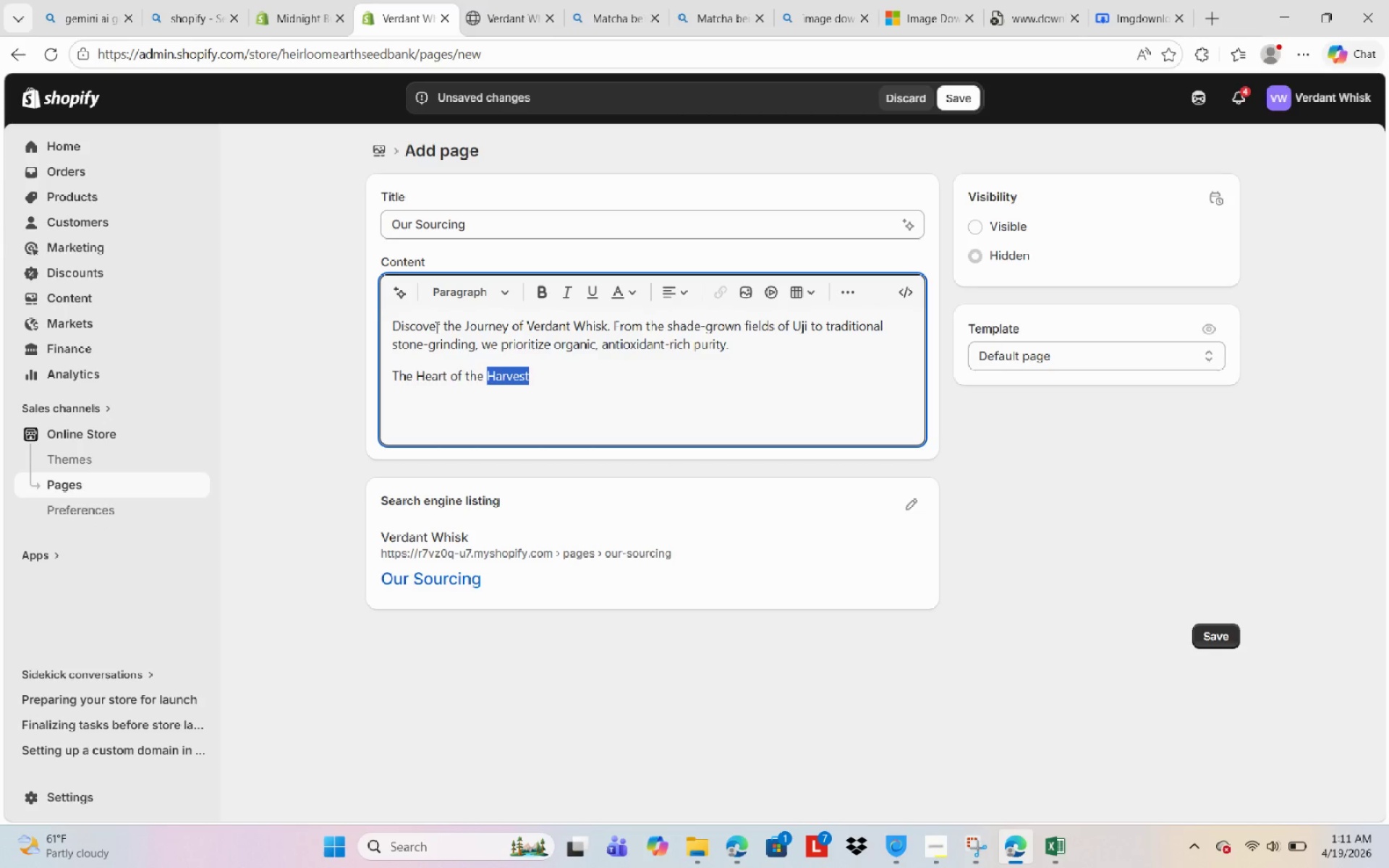 
key(Control+Shift+ArrowLeft)
 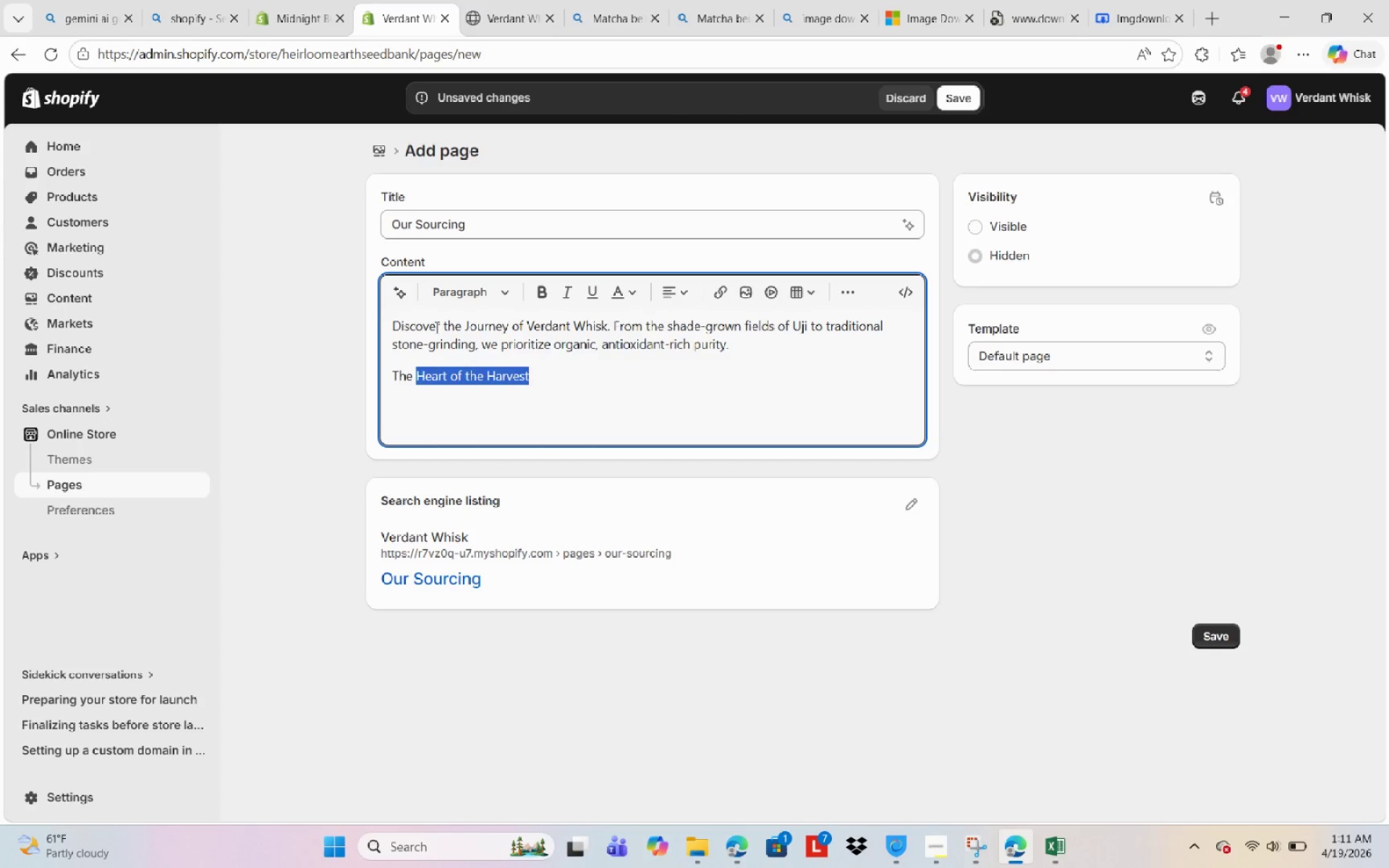 
key(Control+Shift+ArrowLeft)
 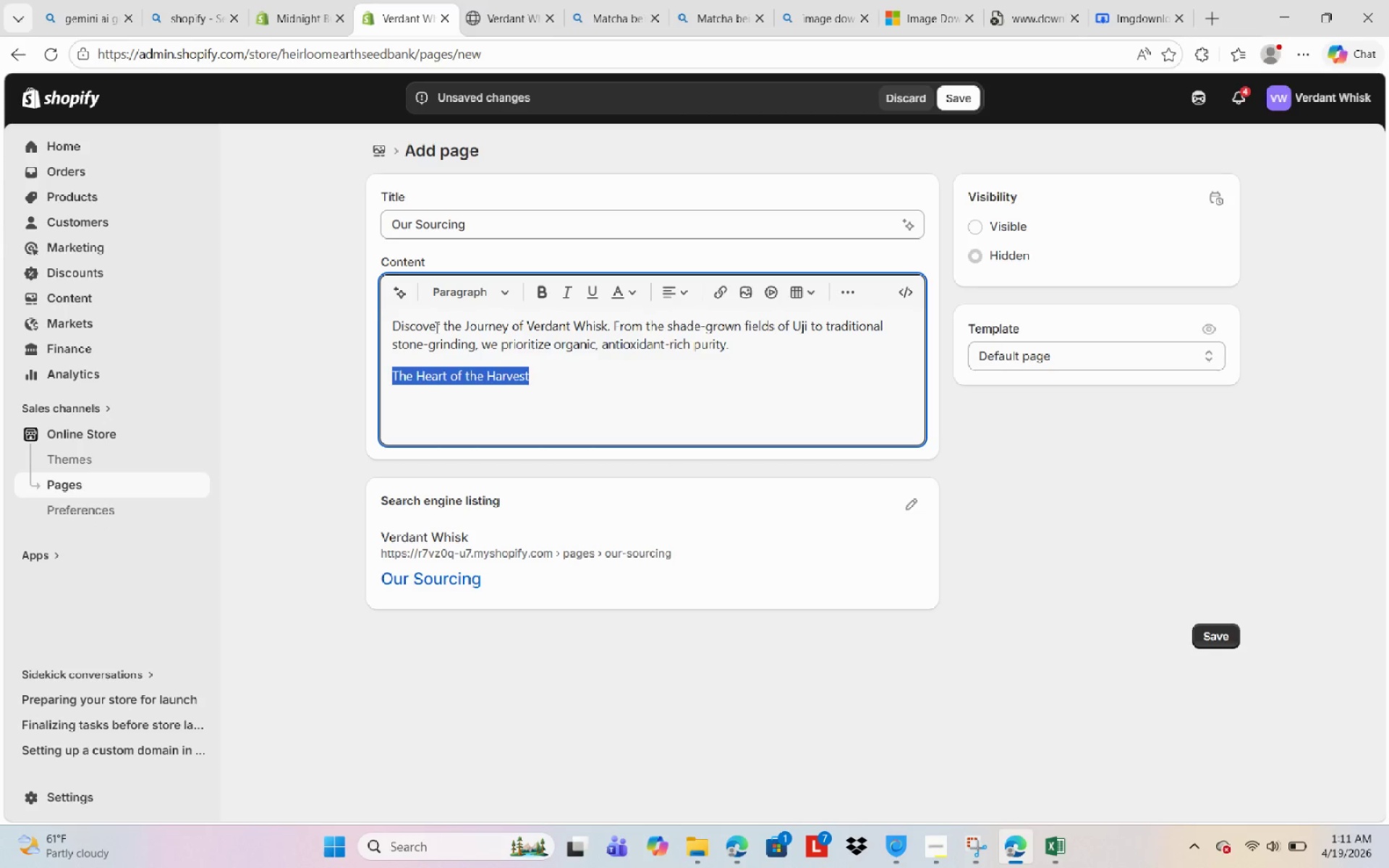 
key(Control+Shift+ArrowLeft)
 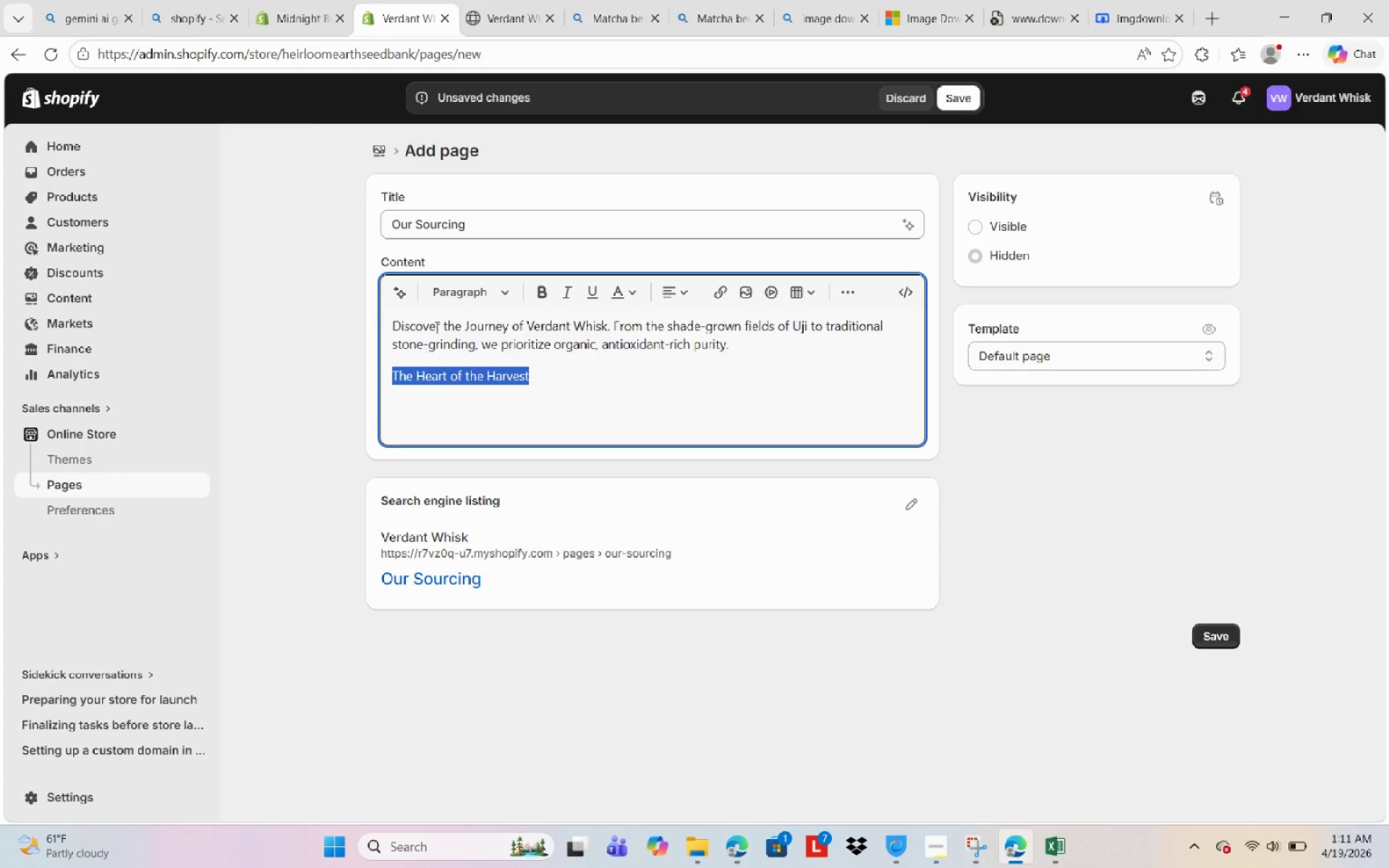 
key(Control+Shift+B)
 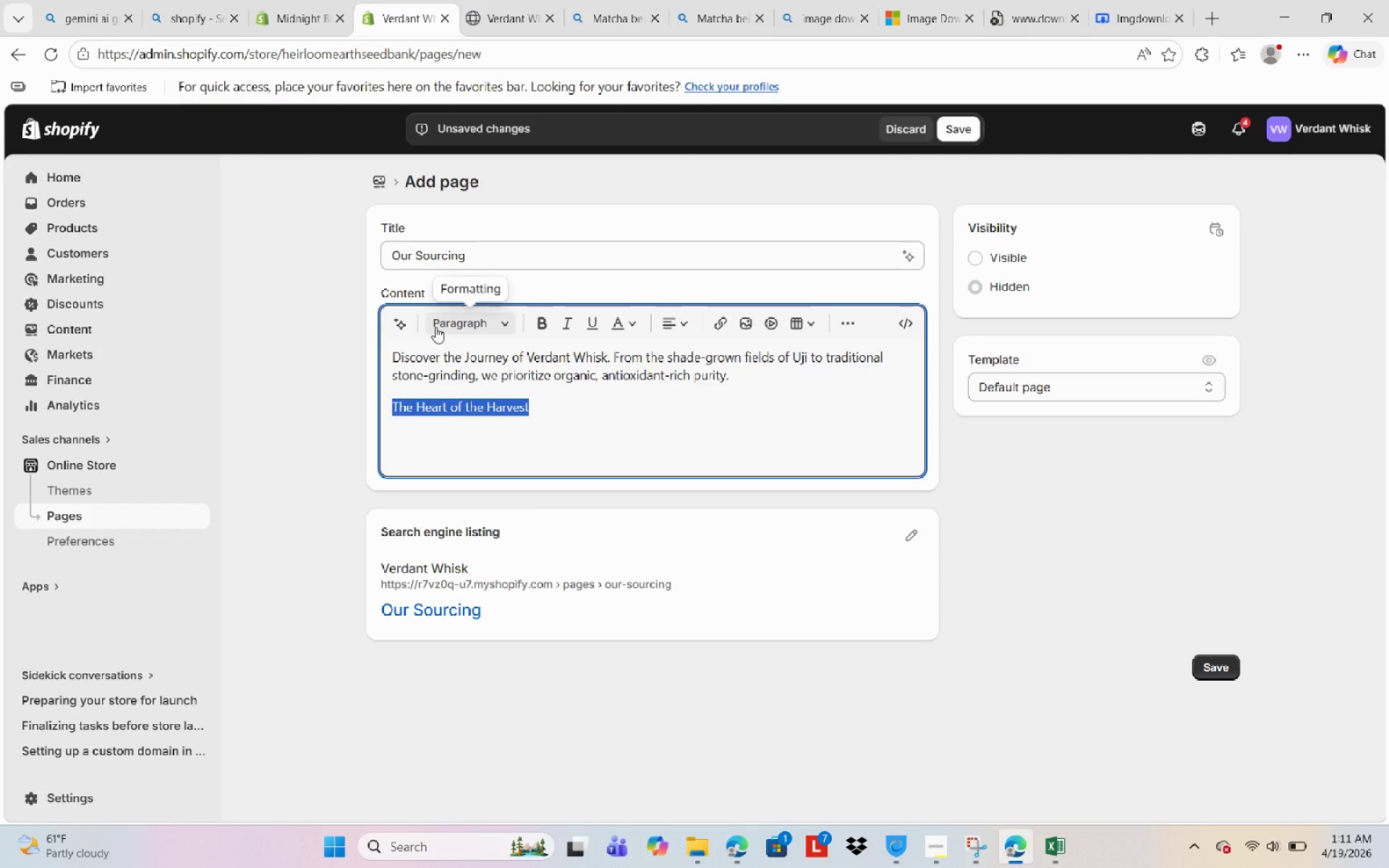 
key(ArrowRight)
 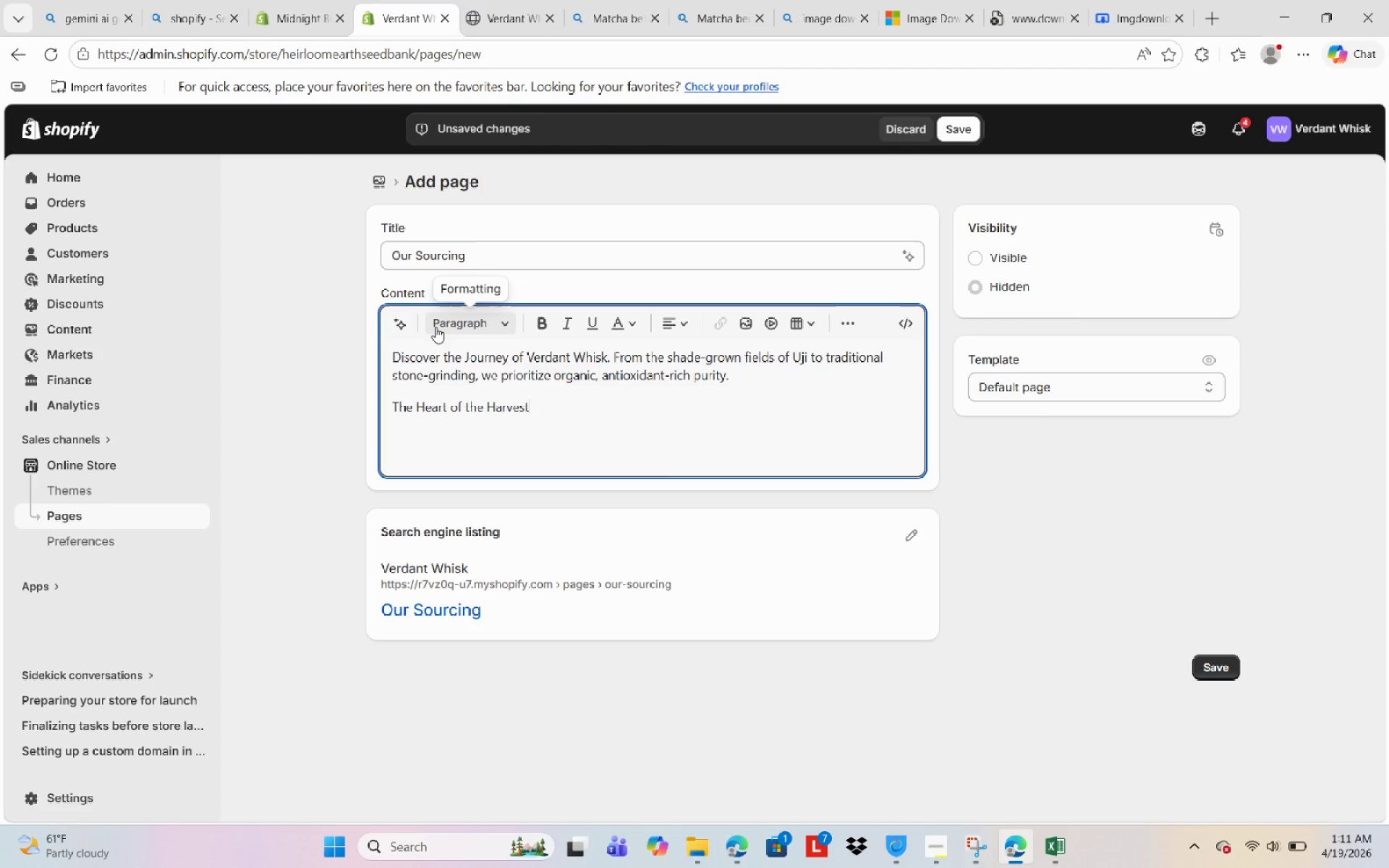 
key(Control+Shift+ArrowLeft)
 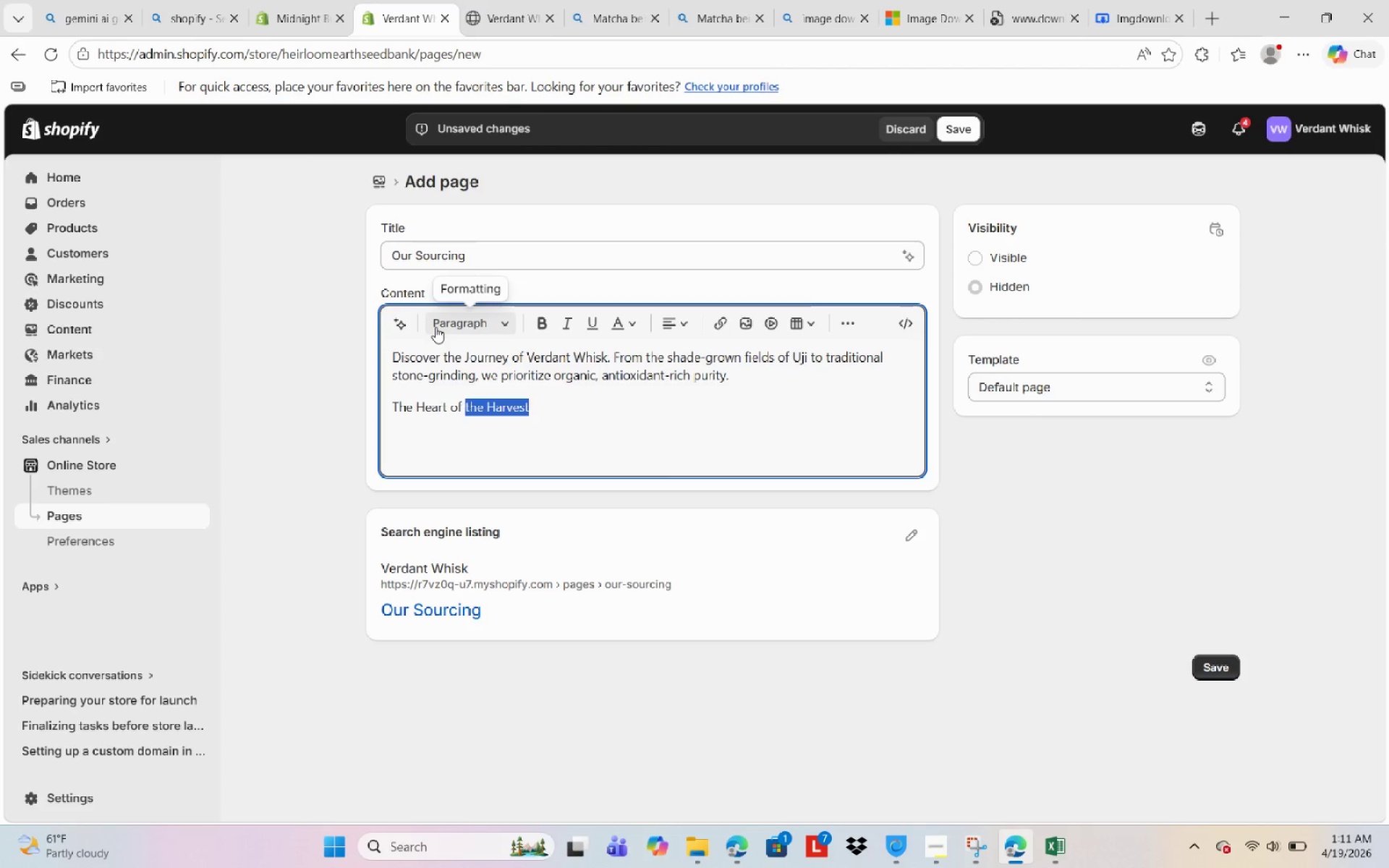 
key(Control+Shift+ArrowLeft)
 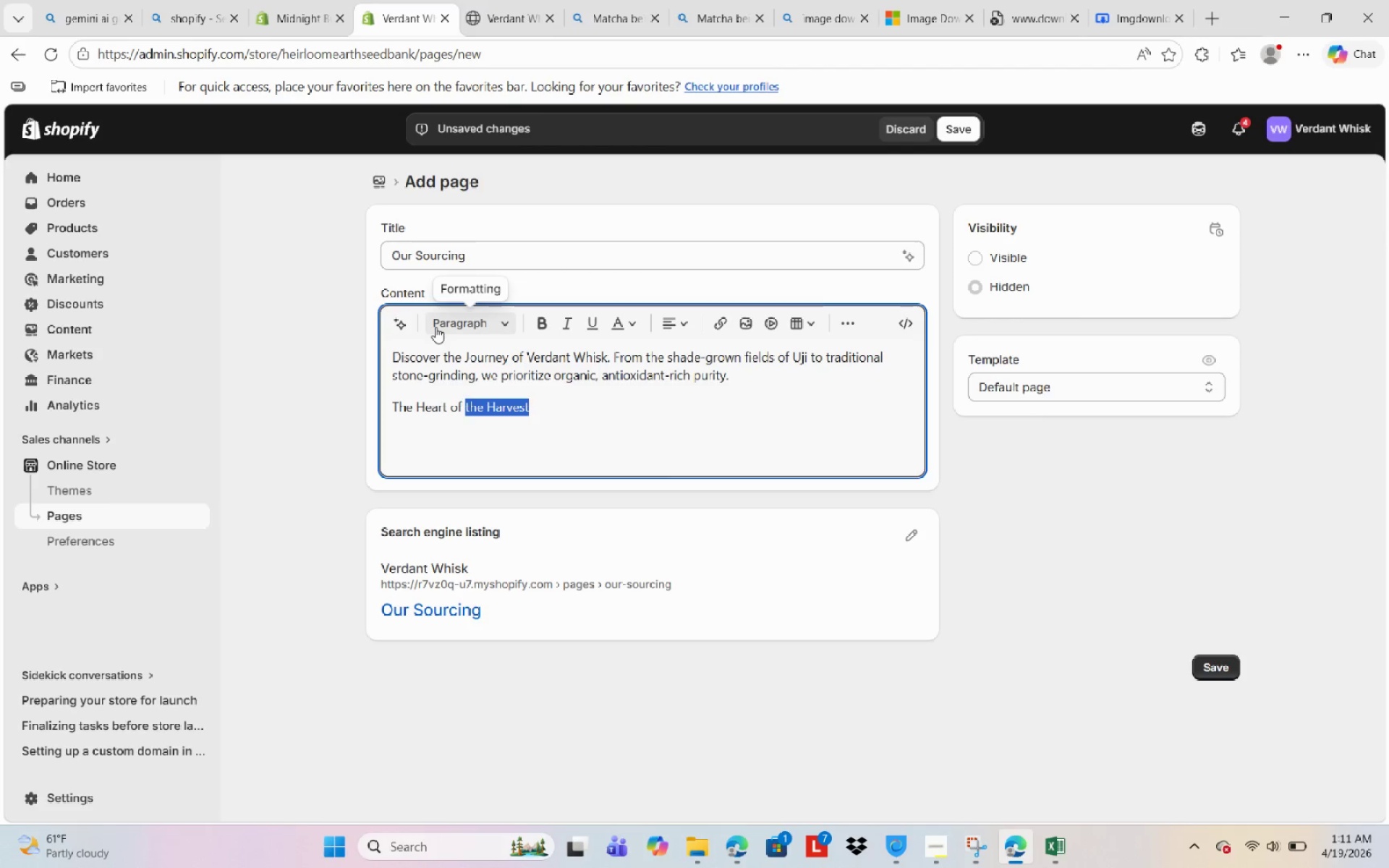 
key(Control+Shift+ArrowLeft)
 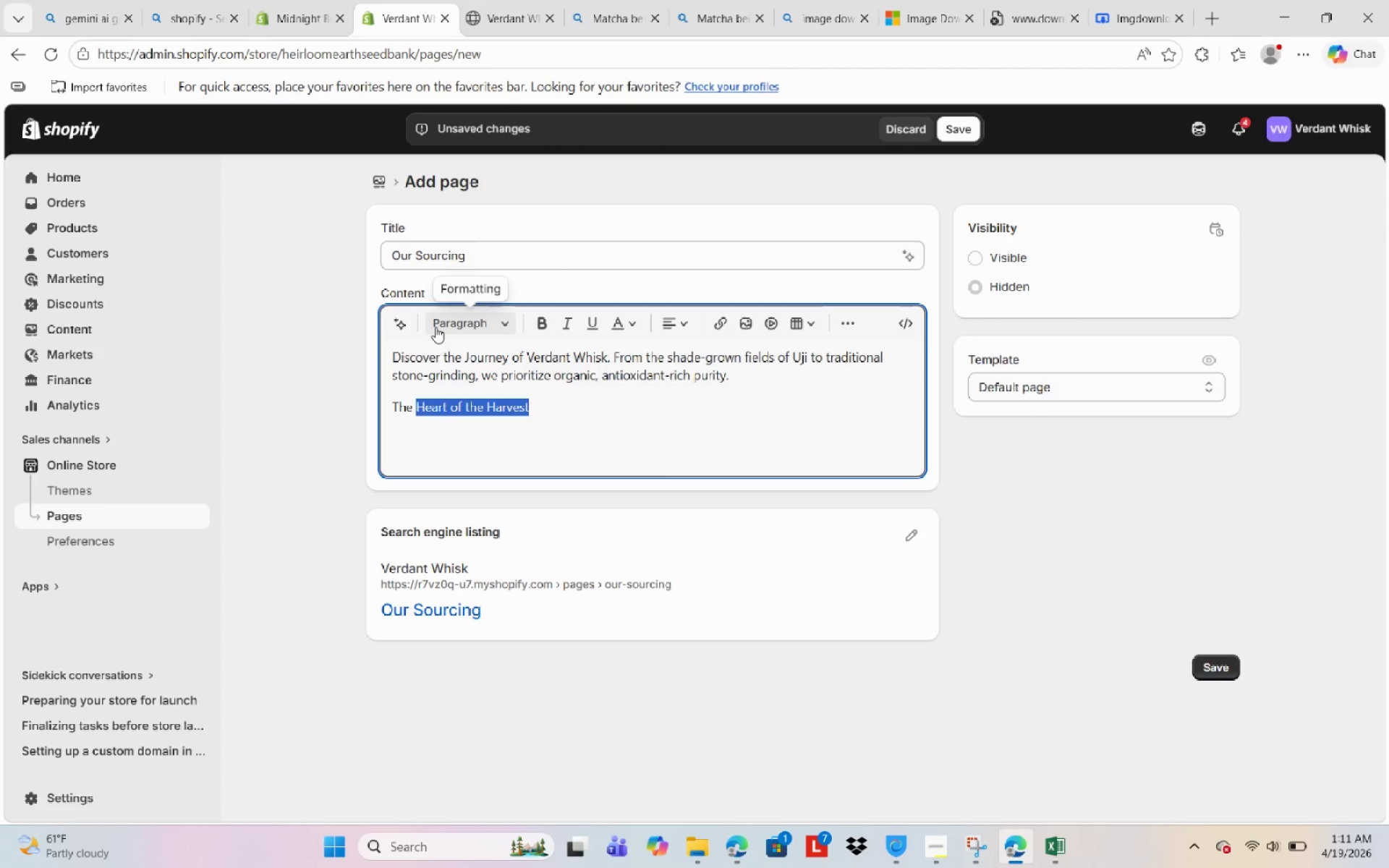 
key(Control+Shift+ArrowLeft)
 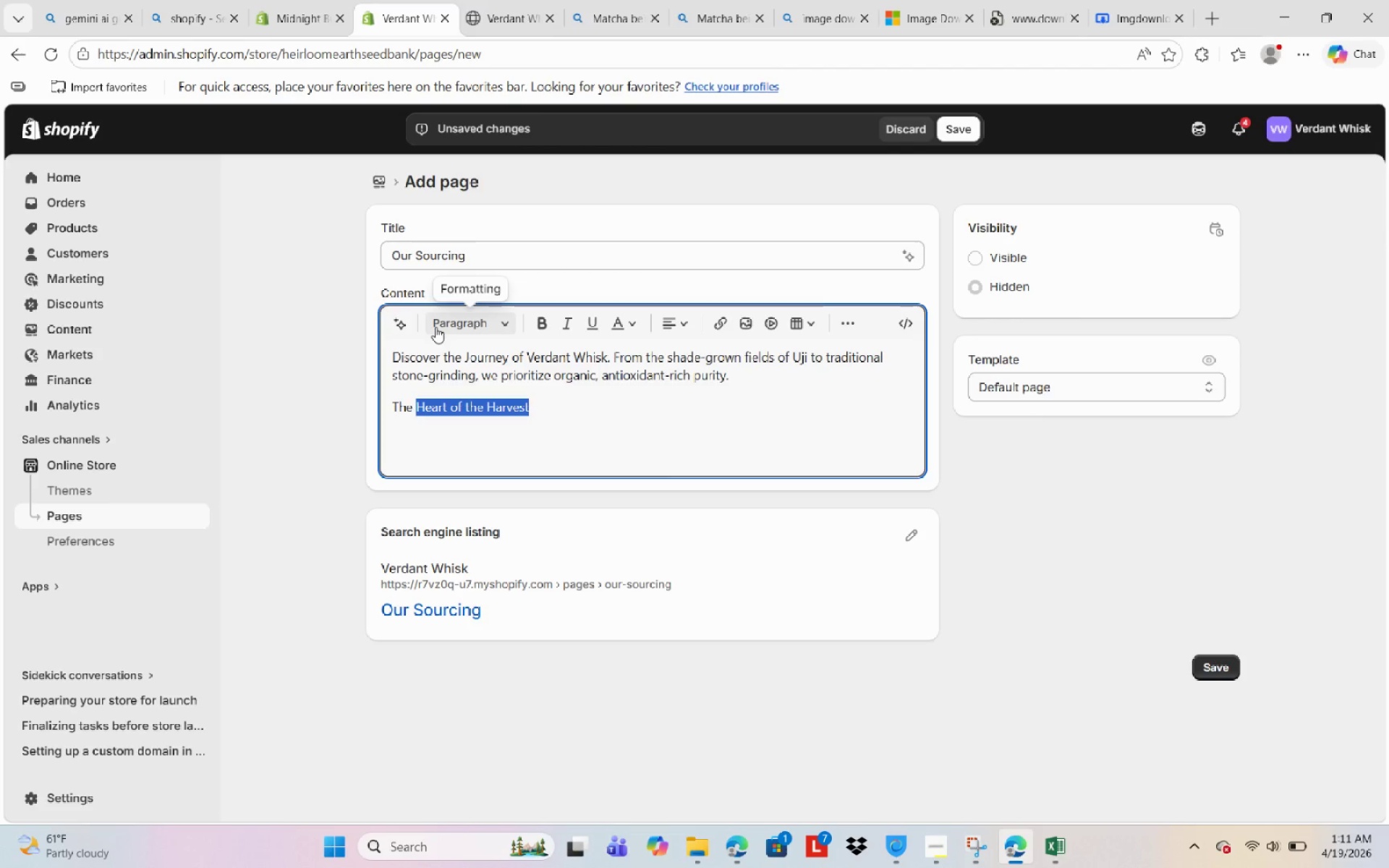 
key(Control+Shift+ArrowLeft)
 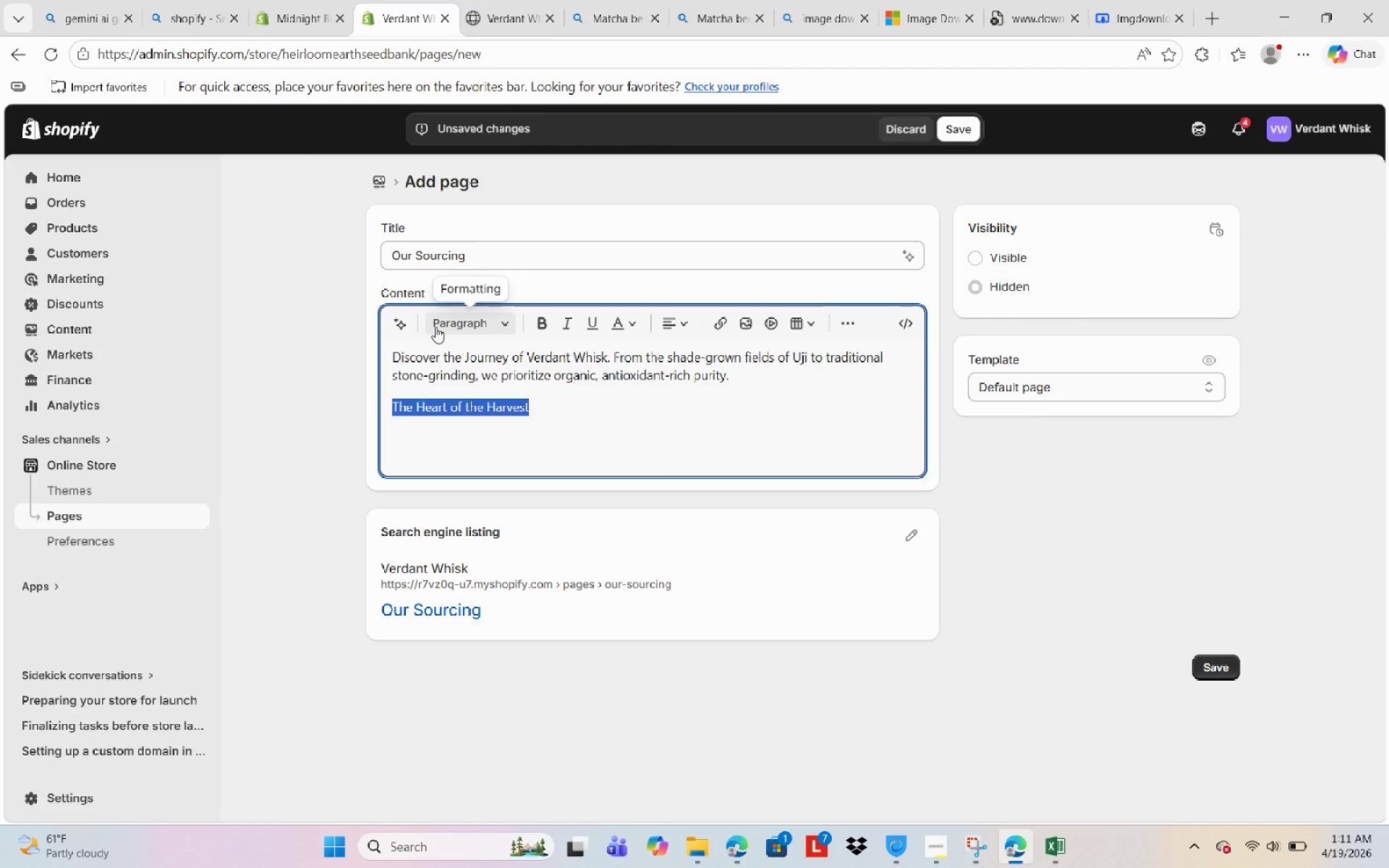 
key(Control+Shift+B)
 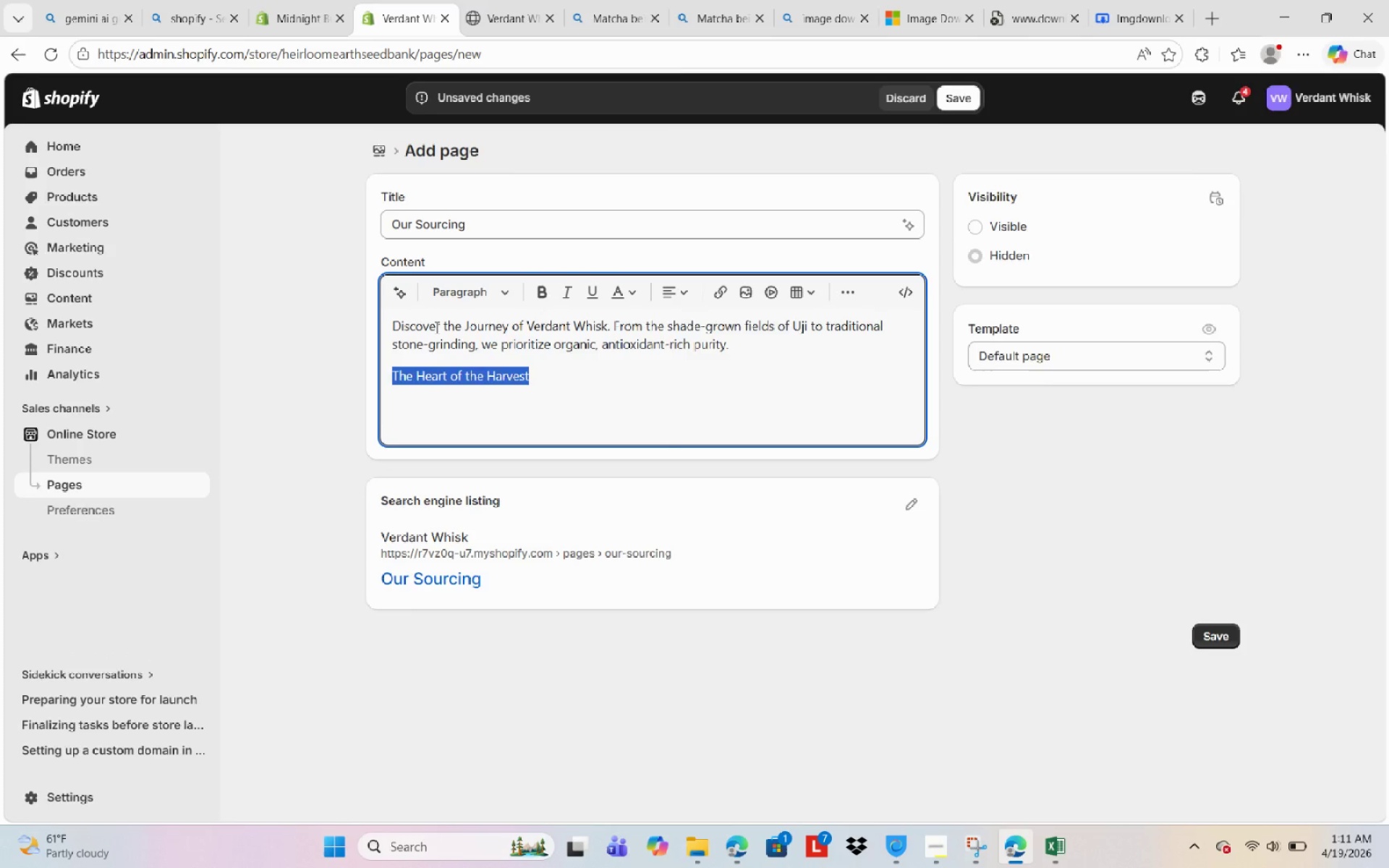 
key(Control+Shift+B)
 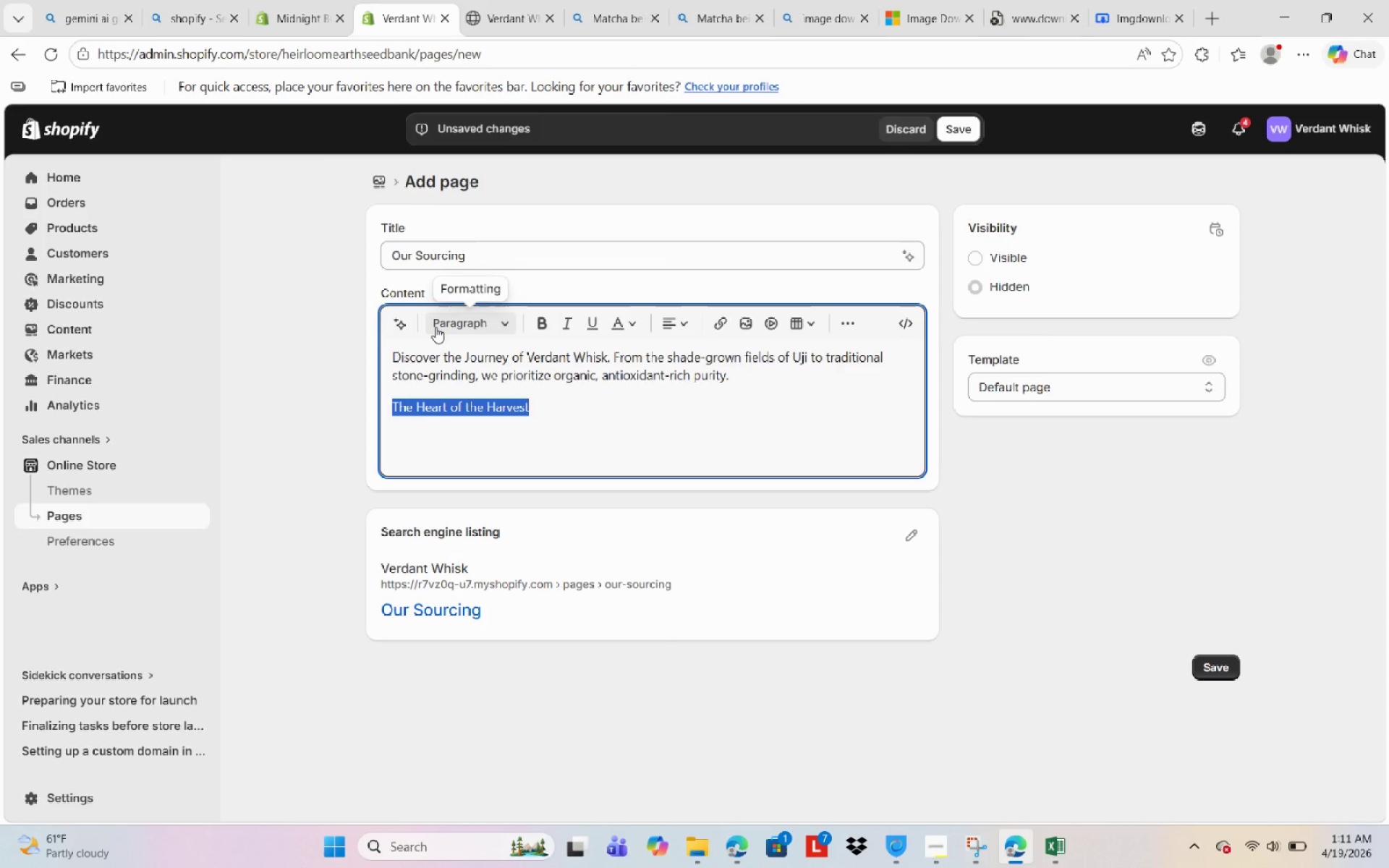 
key(Control+Shift+B)
 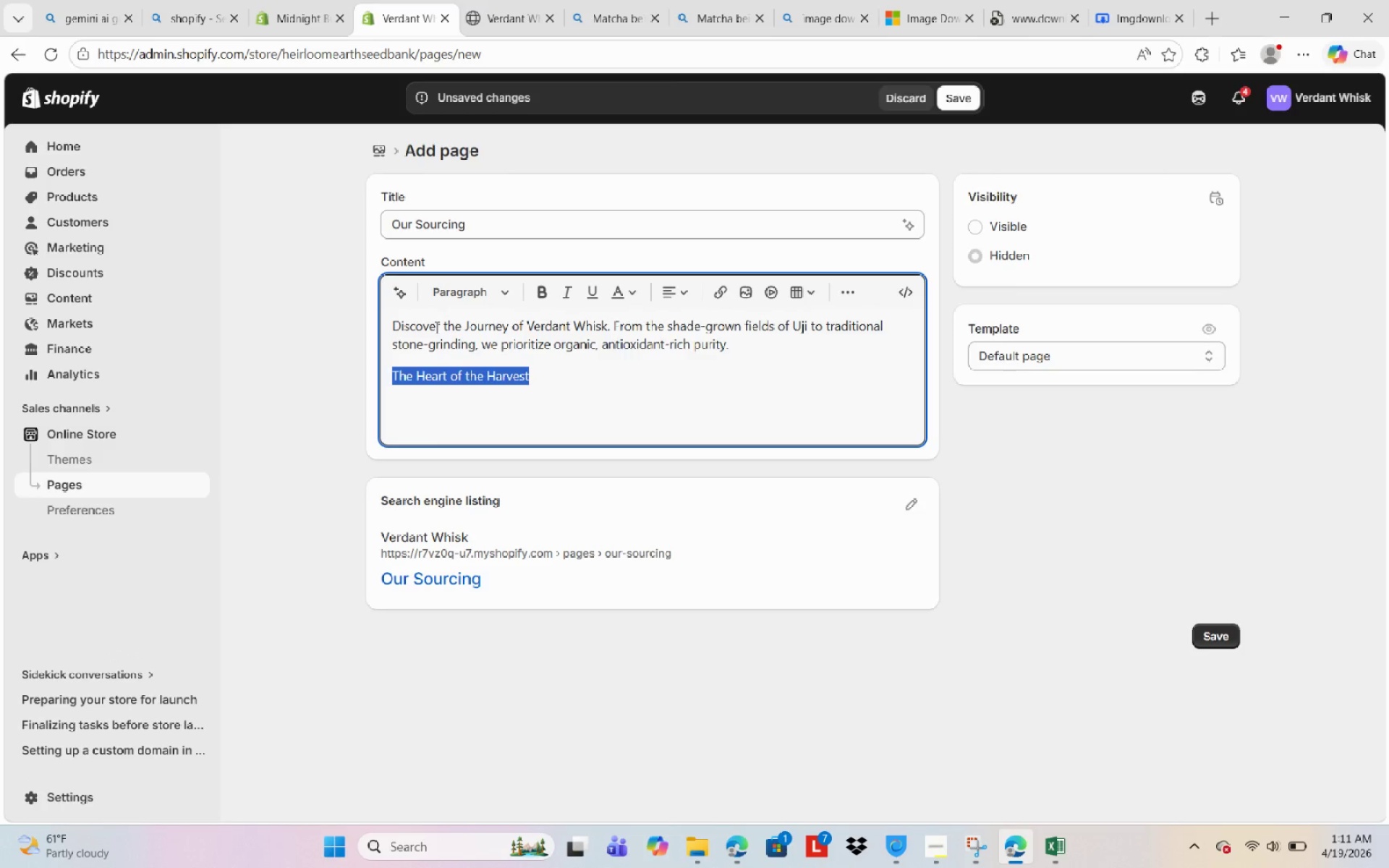 
key(Control+Shift+B)
 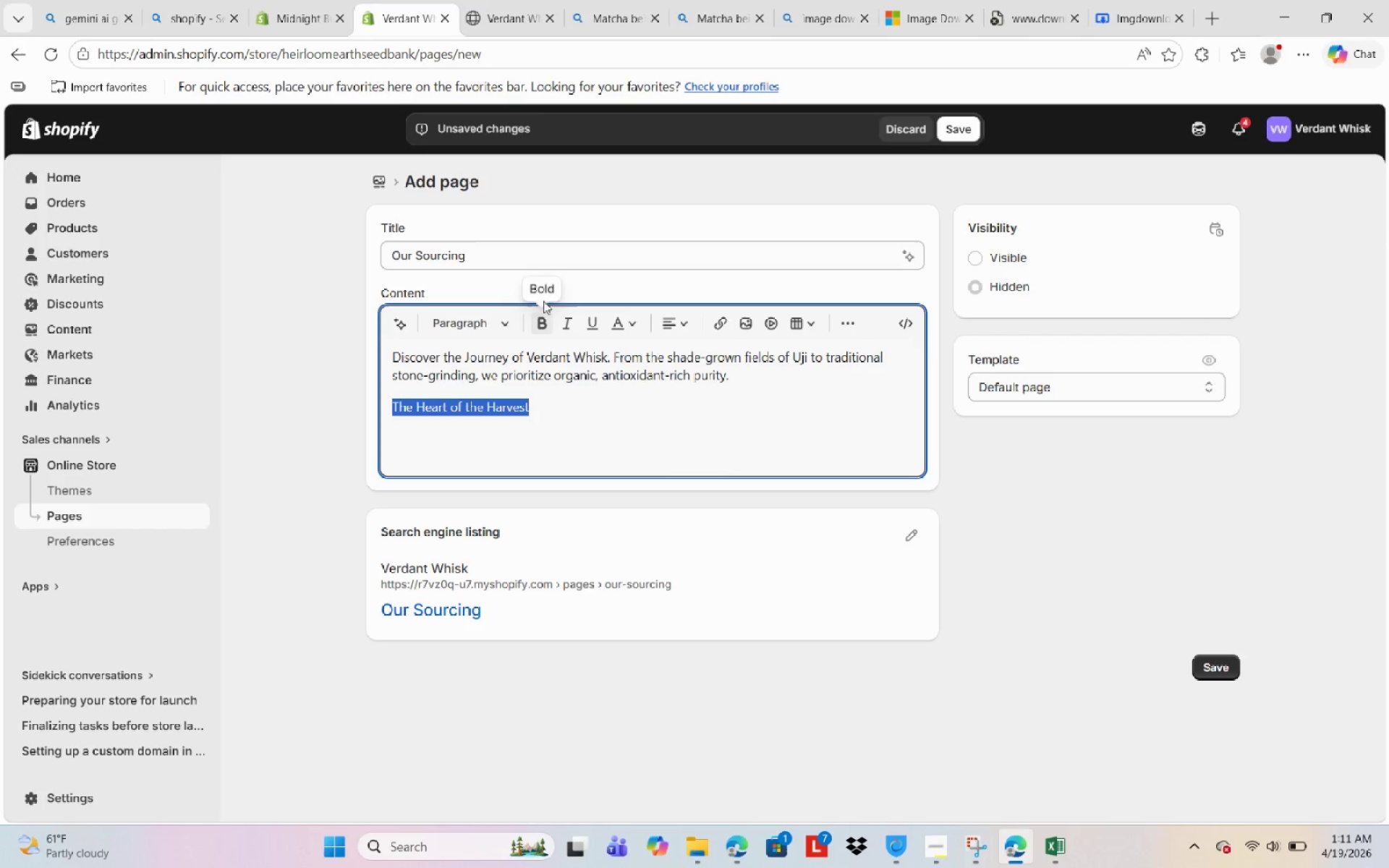 
double_click([543, 323])
 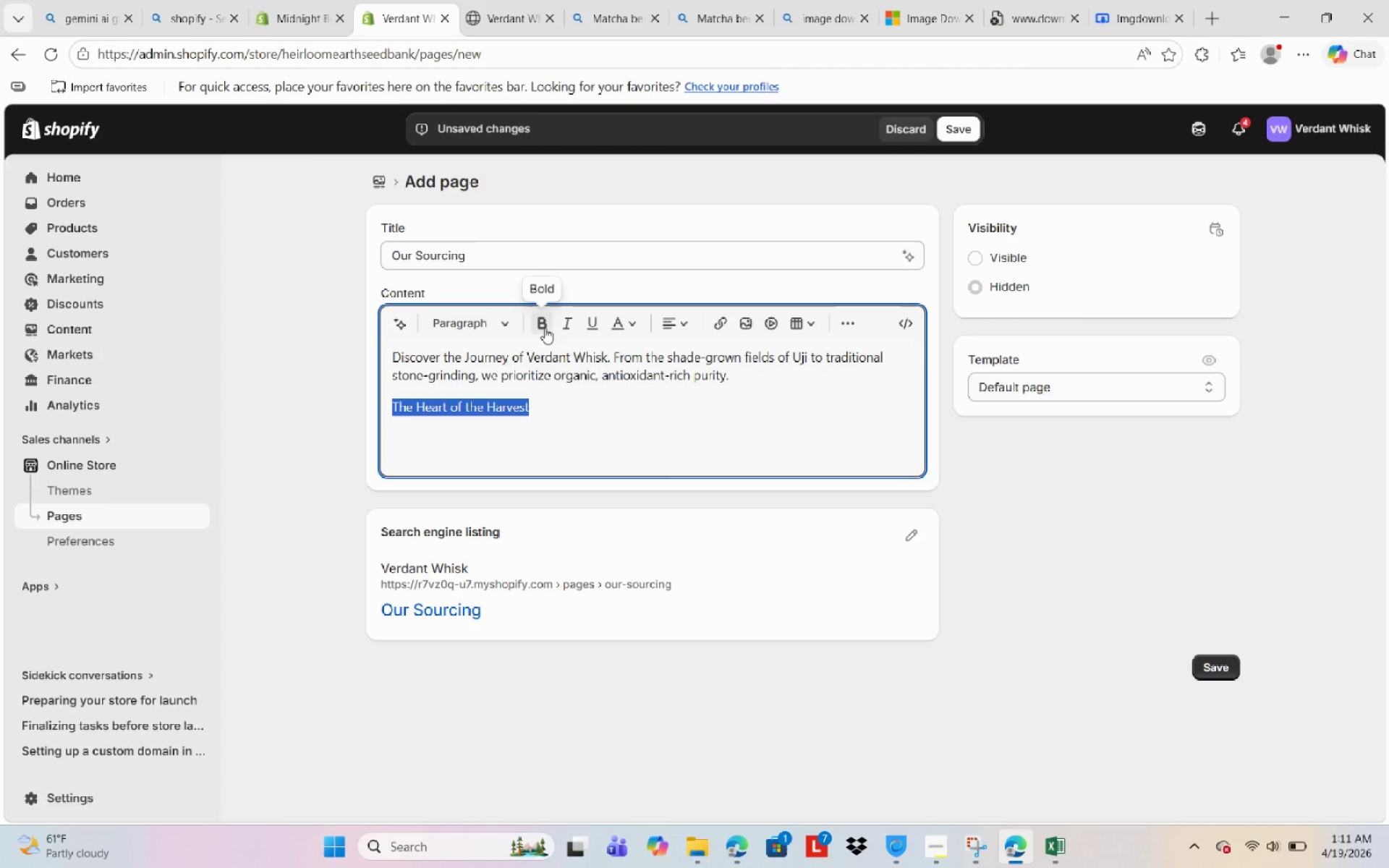 
double_click([544, 326])
 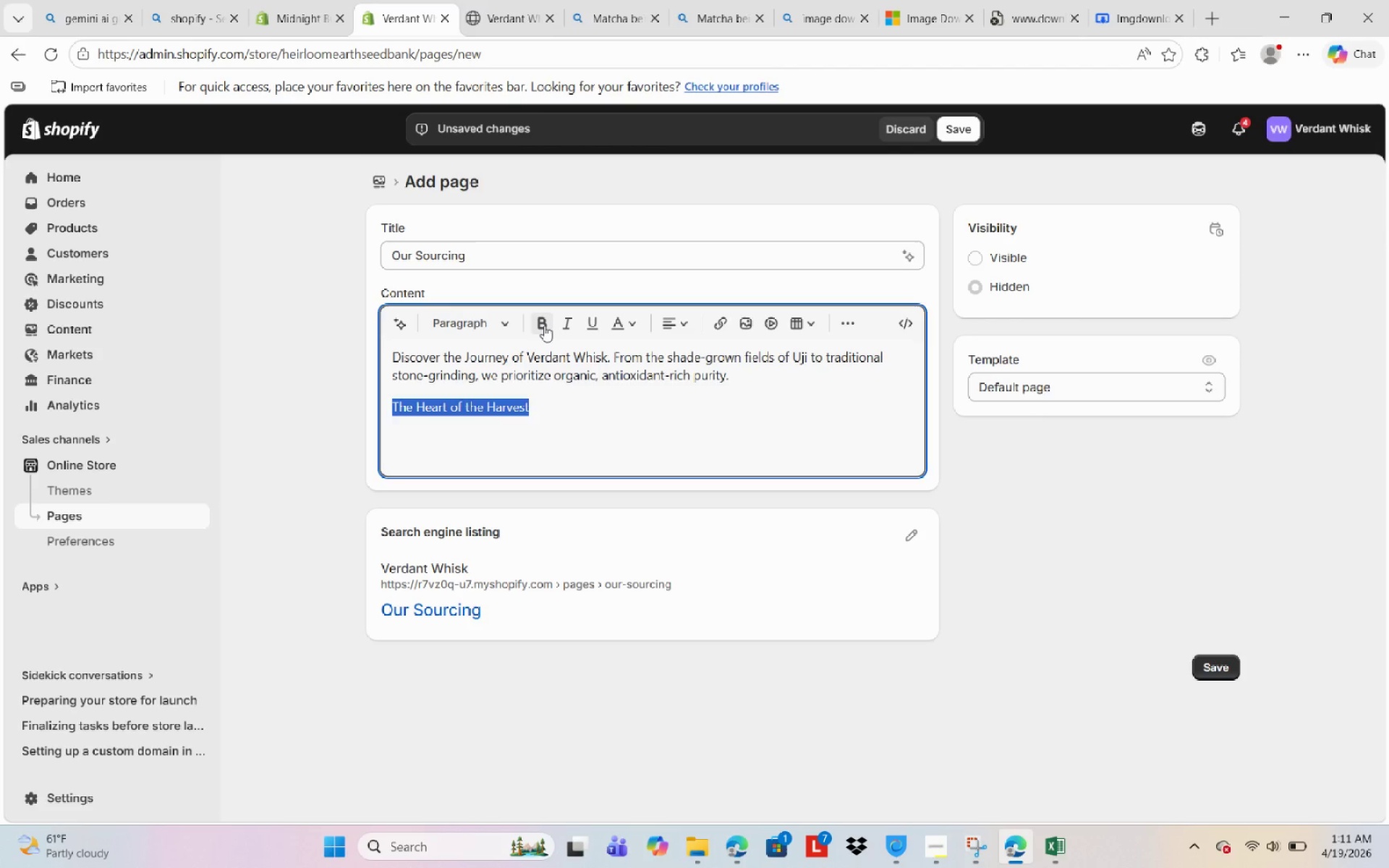 
left_click([544, 326])
 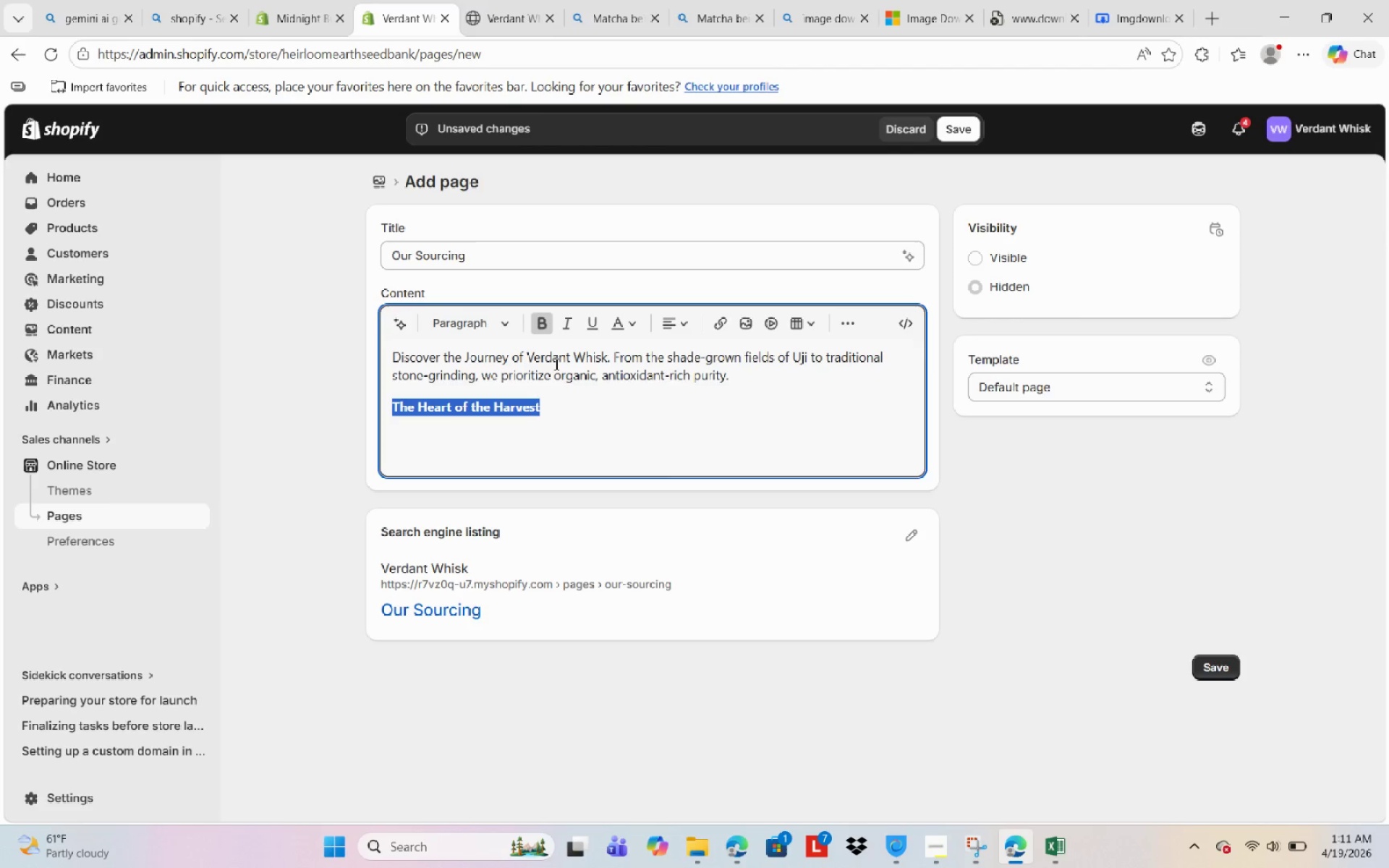 
left_click([569, 412])
 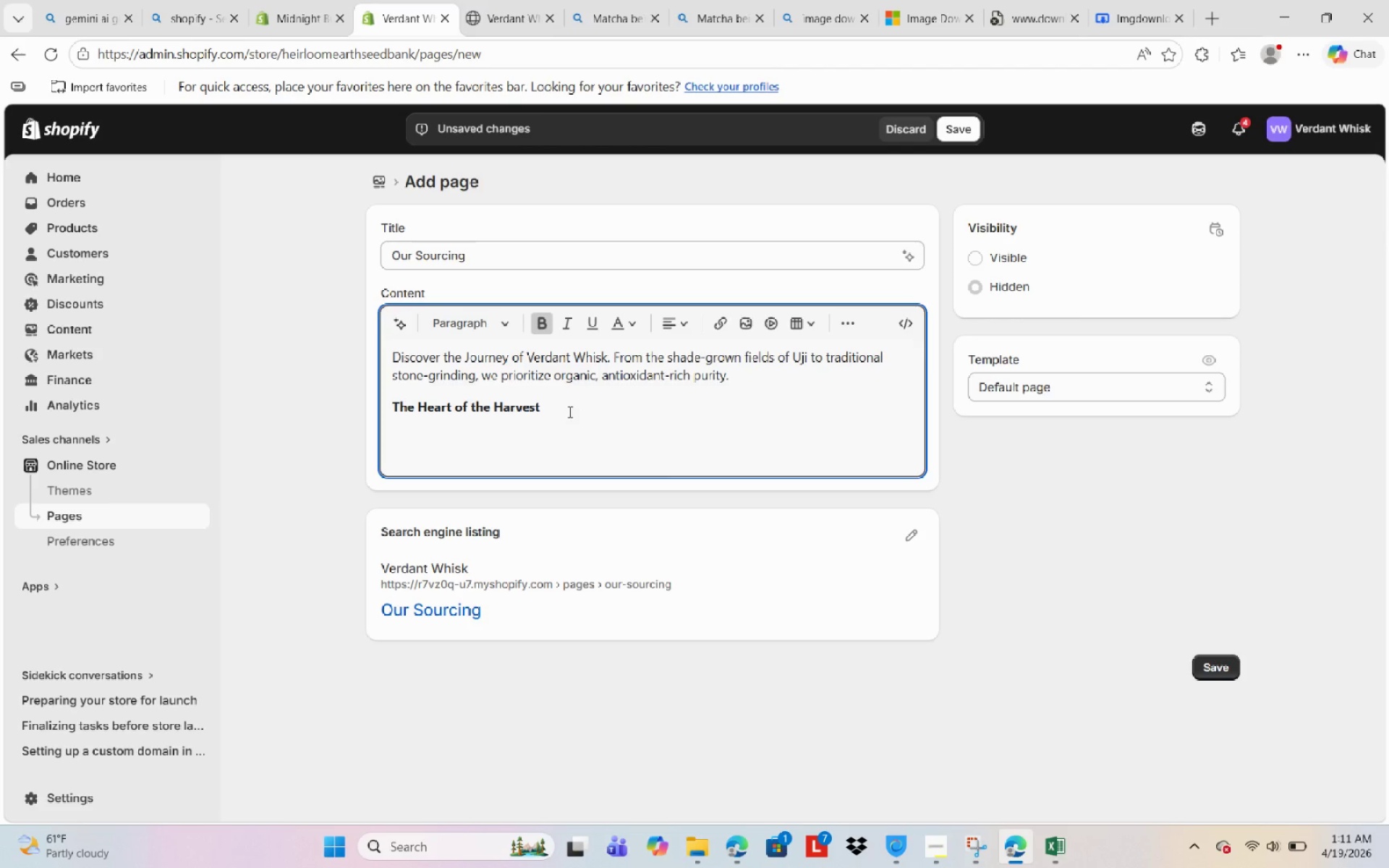 
key(Enter)
 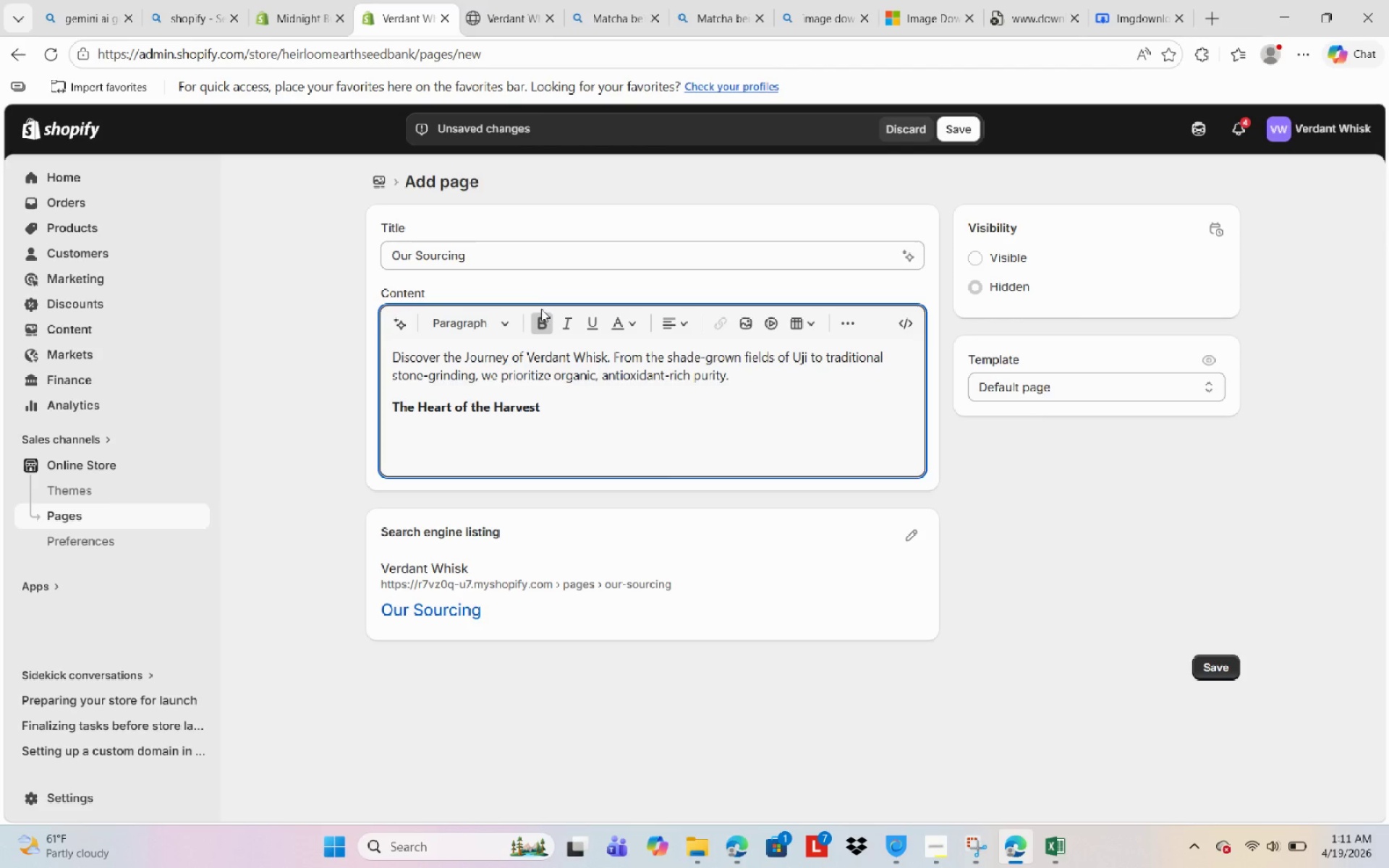 
left_click([538, 325])
 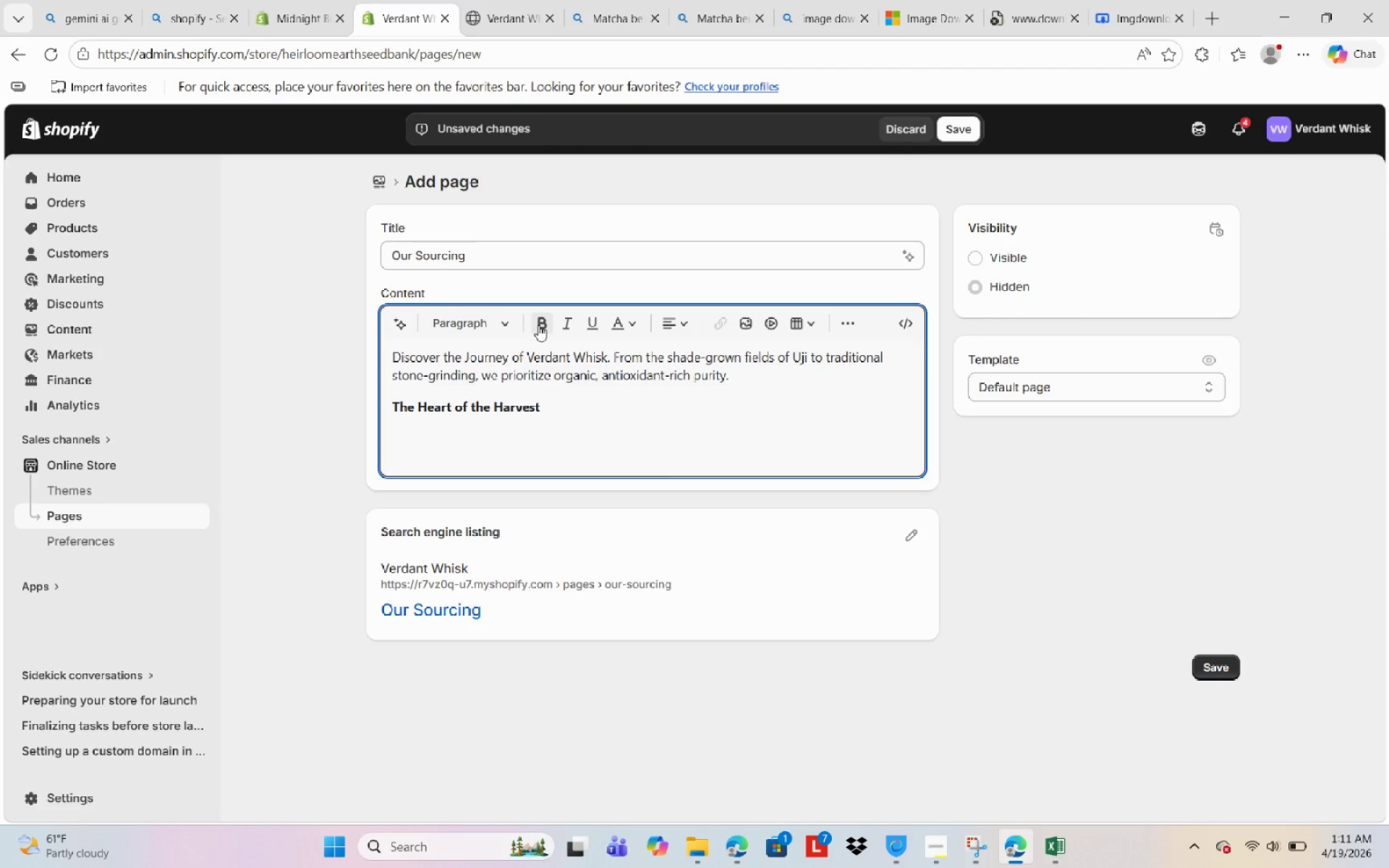 
type(sx)
key(Backspace)
key(Backspace)
type(At Verdant Whisy)
key(Backspace)
type(k )
key(Backspace)
type(, we belive that the finest matcha isnt mau)
key(Backspace)
type(nufactired )
key(Backspace)
key(Backspace)
key(Backspace)
key(Backspace)
key(Backspace)
type(ured )
key(Backspace)
type(:)
key(Backspace)
type([NumLock];[NumLock] it is natired.)
key(Backspace)
key(Backspace)
key(Backspace)
key(Backspace)
key(Backspace)
type(ured. Our journey begins )
 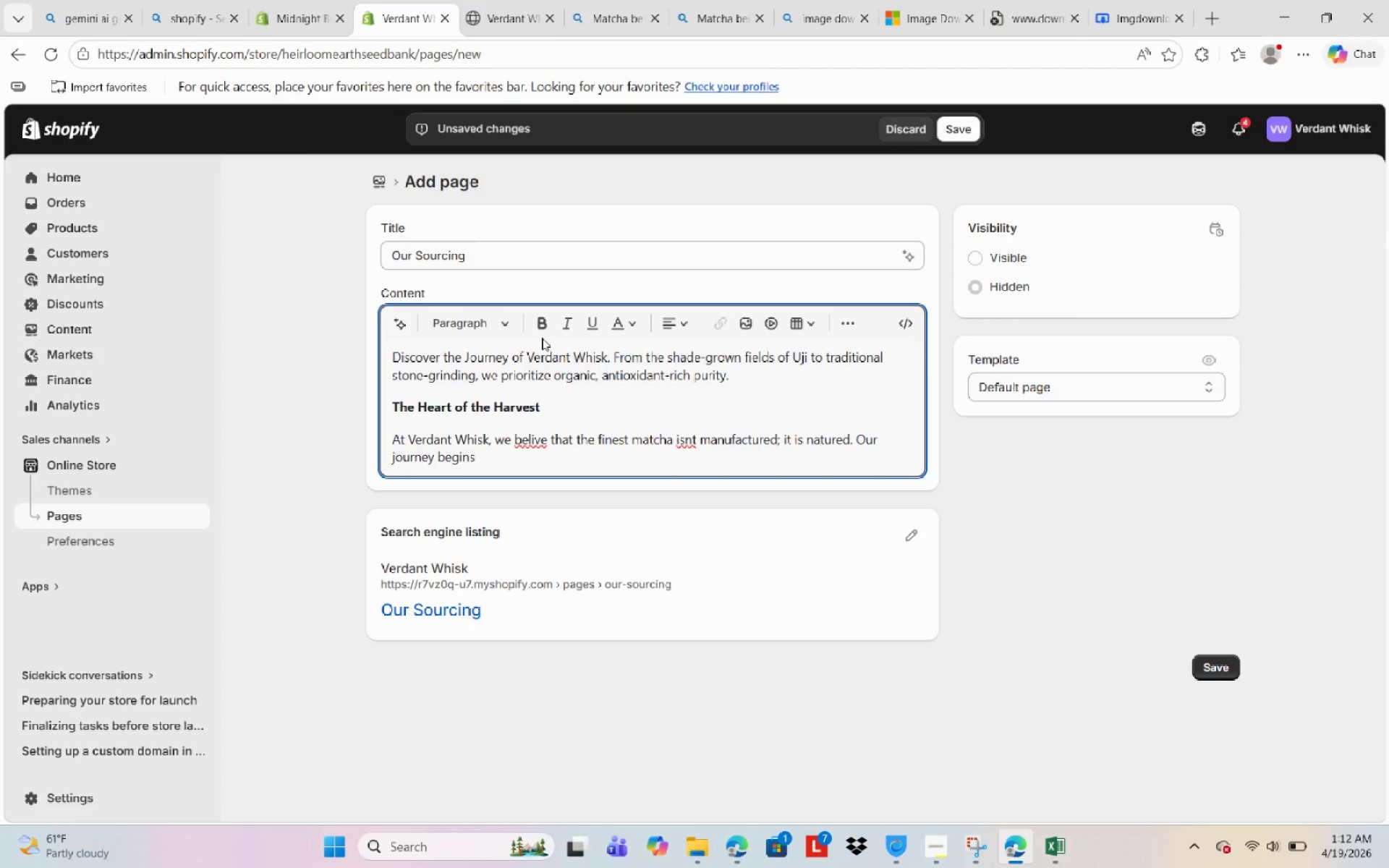 
type(in the hs)
key(Backspace)
type(istoric tea h)
key(Backspace)
type(gardnes )
key(Backspace)
key(Backspace)
key(Backspace)
type(e)
key(Backspace)
key(Backspace)
type(ens )
 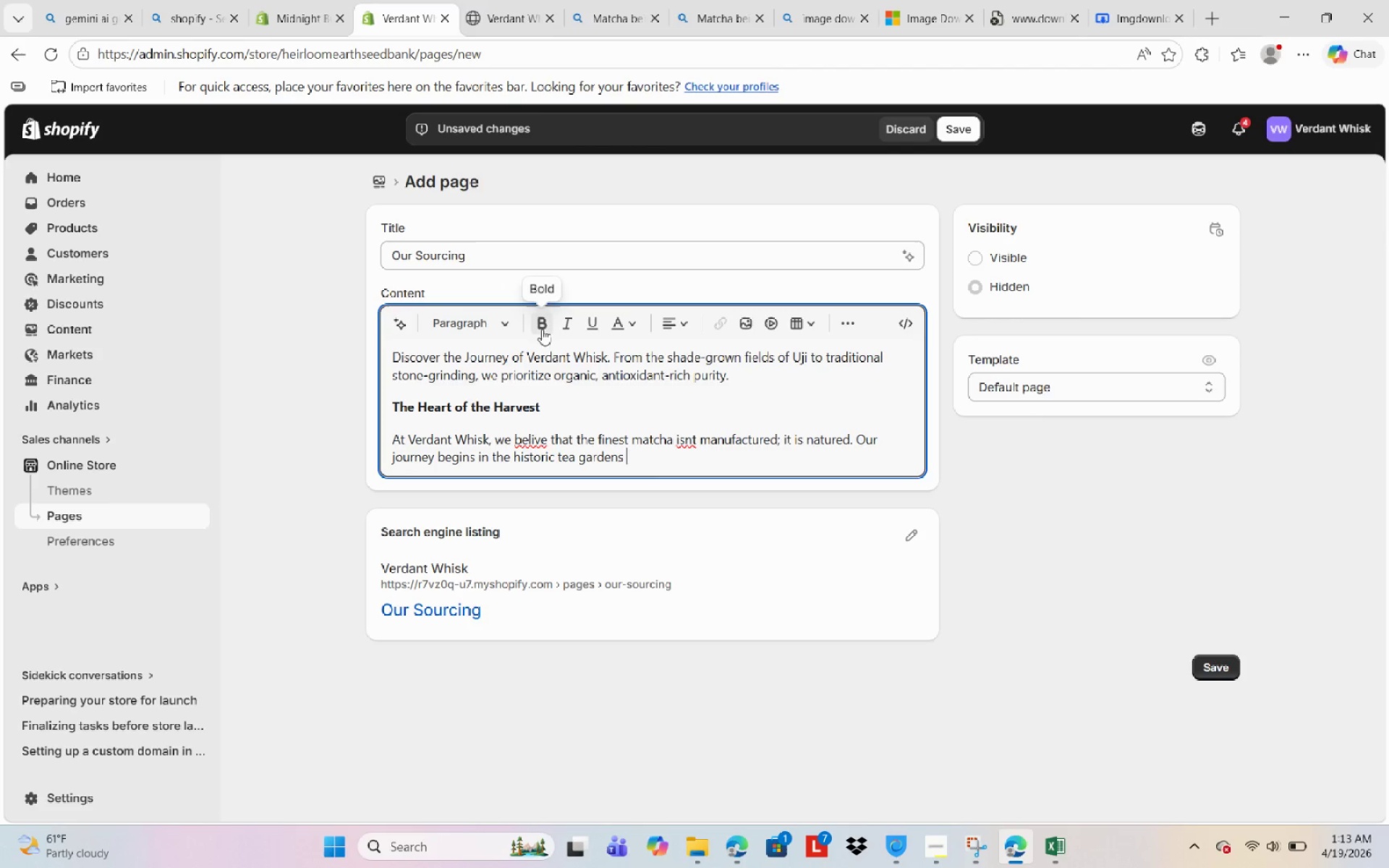 
type(i)
key(Backspace)
type(of J)
key(Backspace)
type(Uji )
key(Backspace)
type(, Japan )
key(Backspace)
type(, where our )
 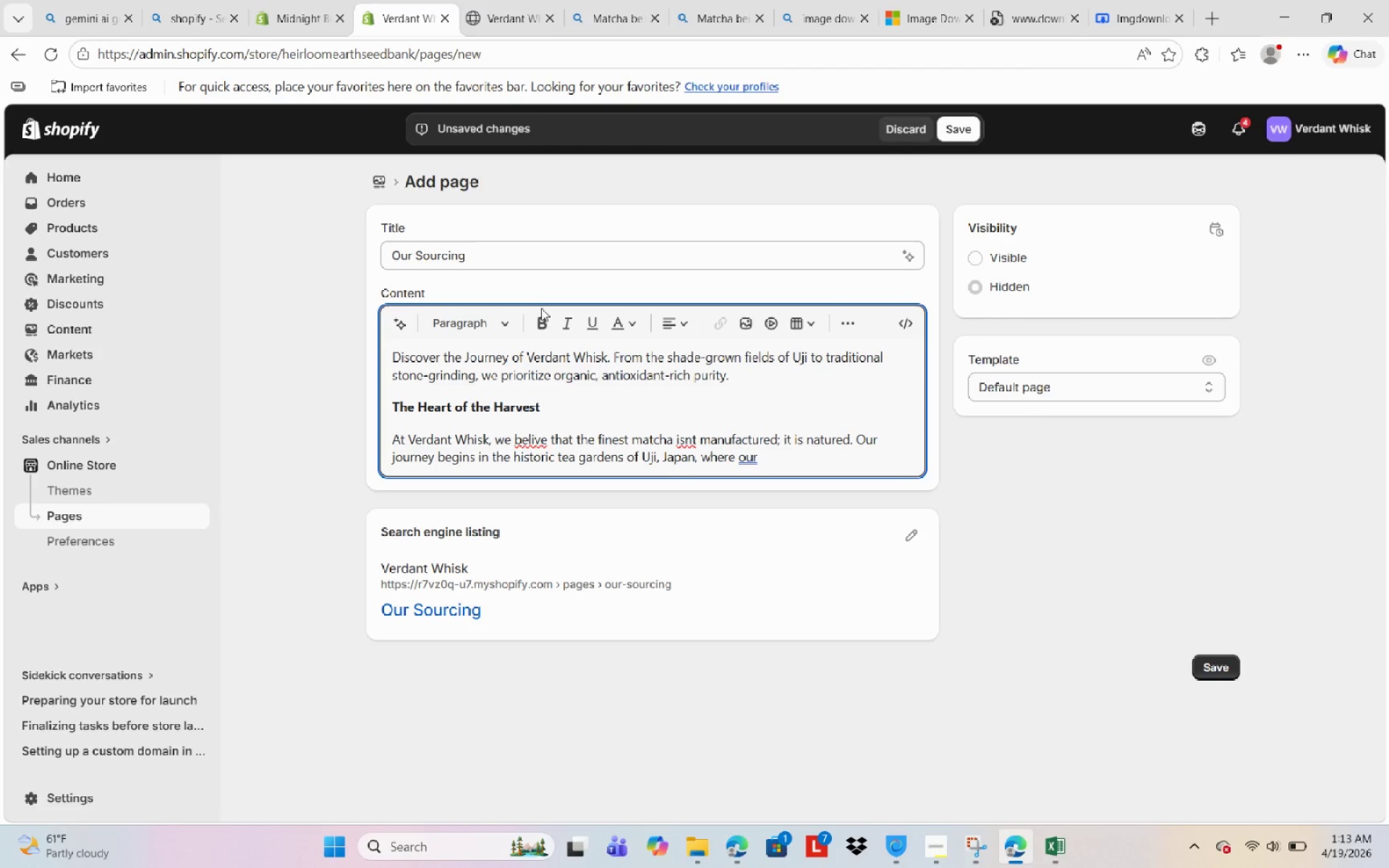 
key(T)
 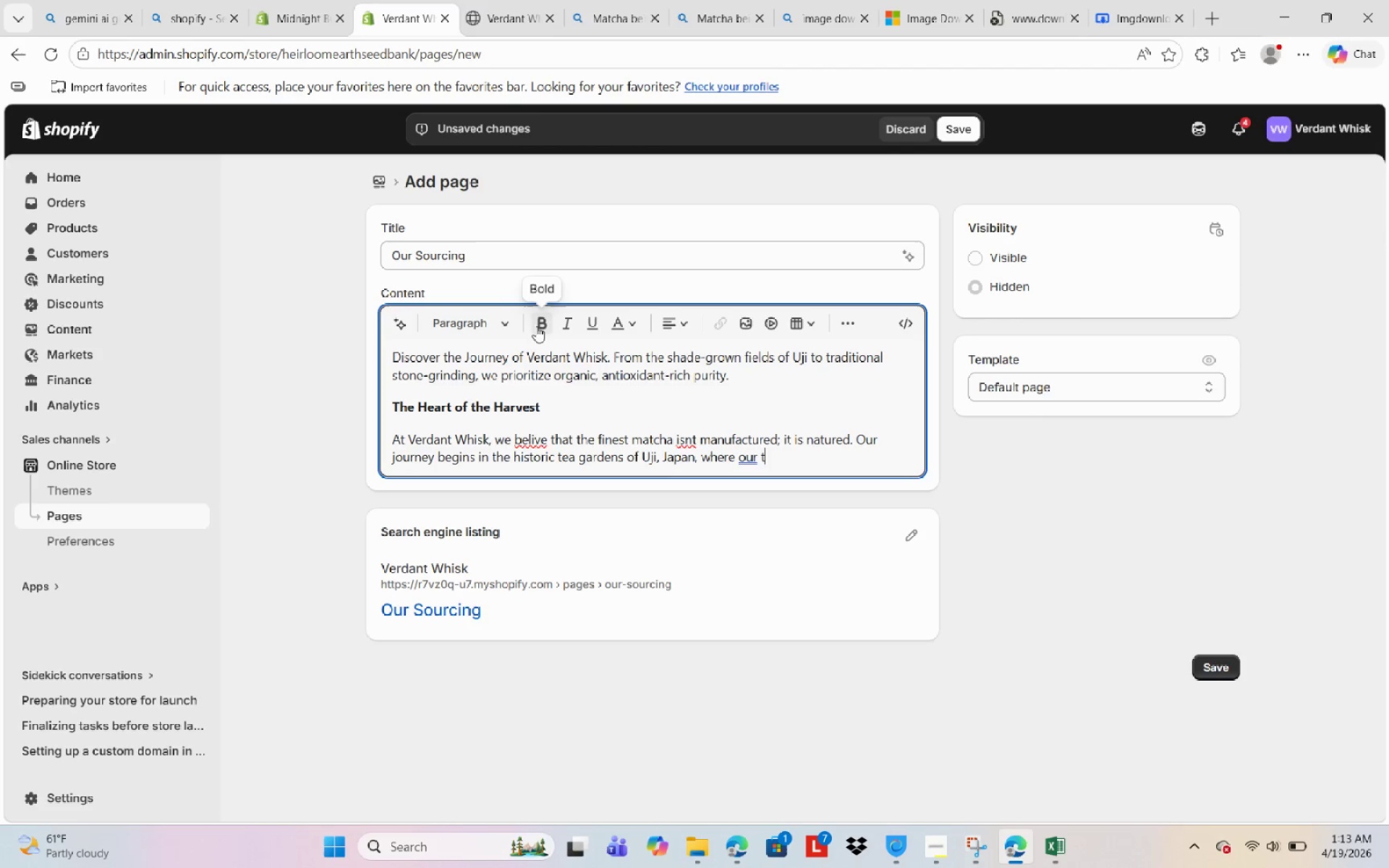 
type(encha leab)
key(Backspace)
type(vs)
key(Backspace)
type(es )
 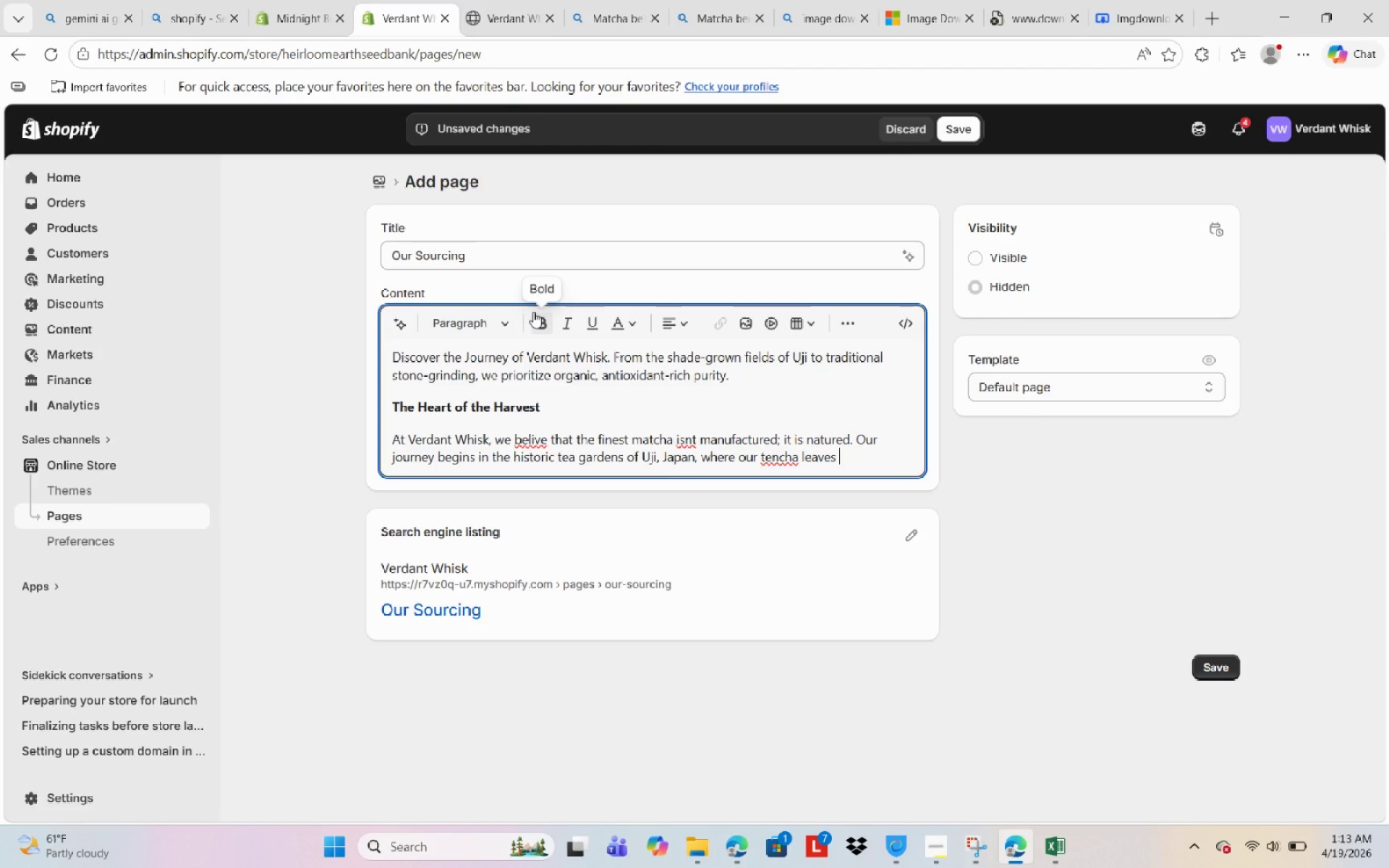 
type(are shade )
key(Backspace)
type(-grown for the )
key(Backspace)
key(Backspace)
type(ree weeks prior to harvest )
key(Backspace)
type(. This traditional techniwue )
 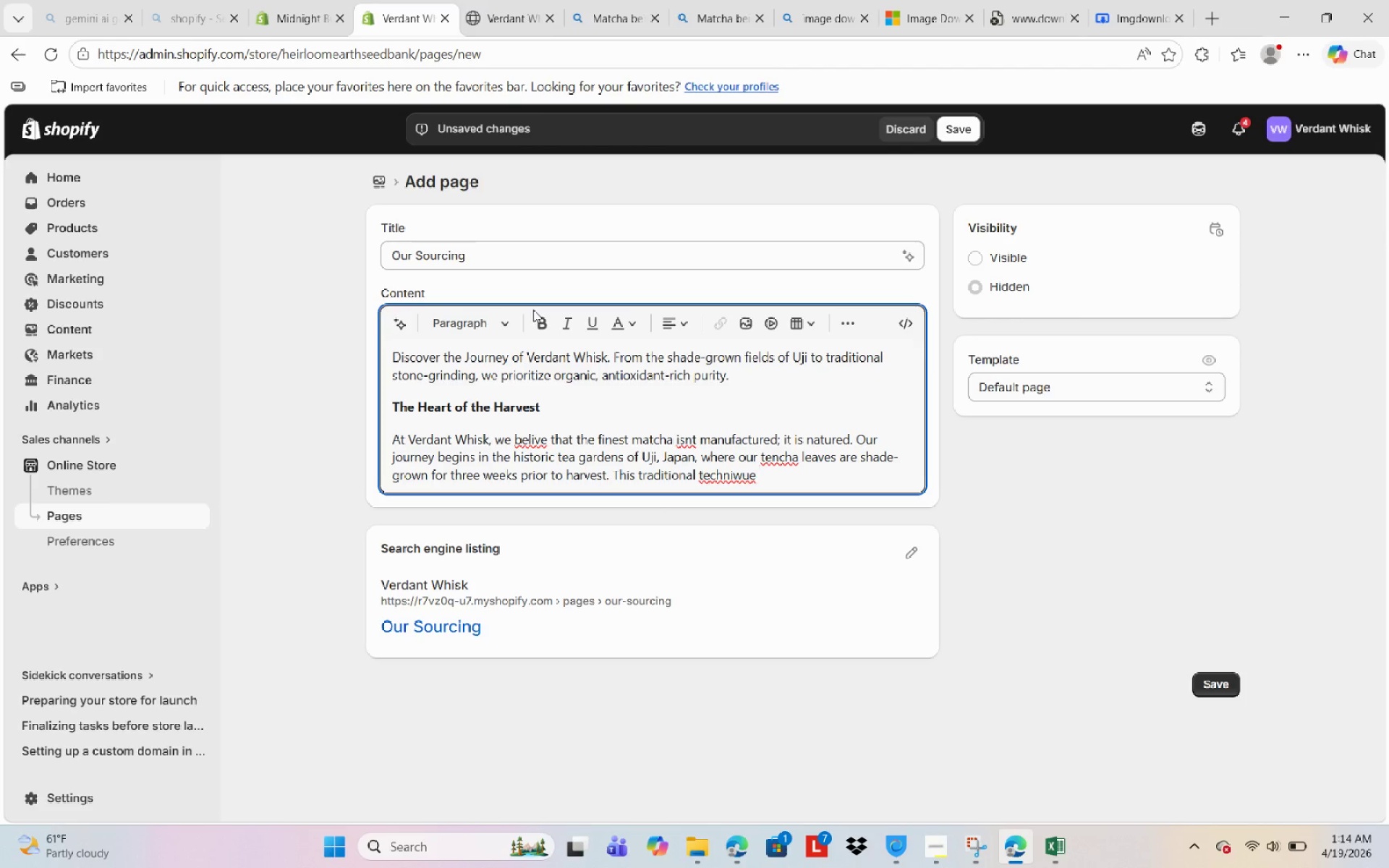 
type(forces the pak)
key(Backspace)
key(Backspace)
type(lants )
 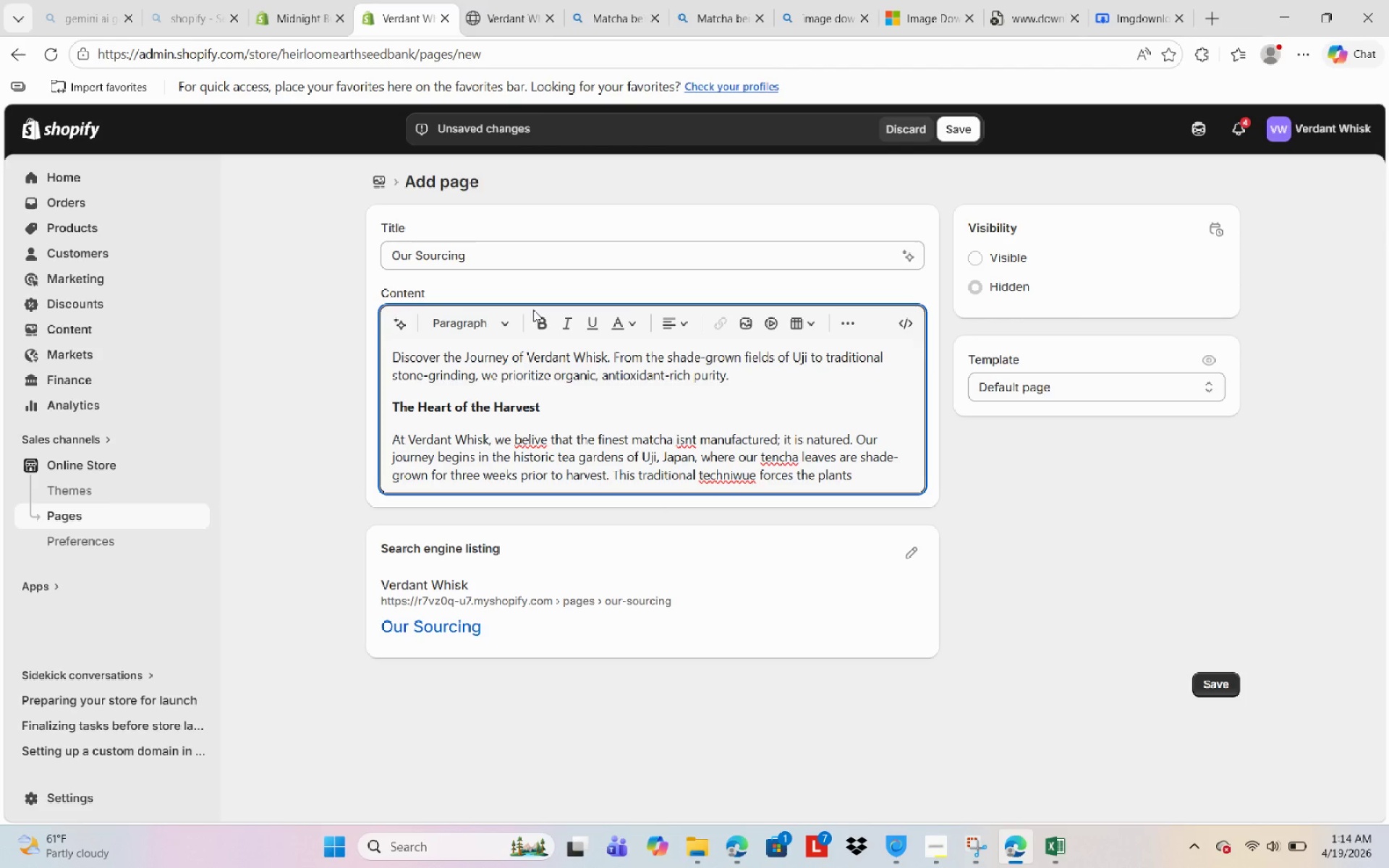 
wait(16.33)
 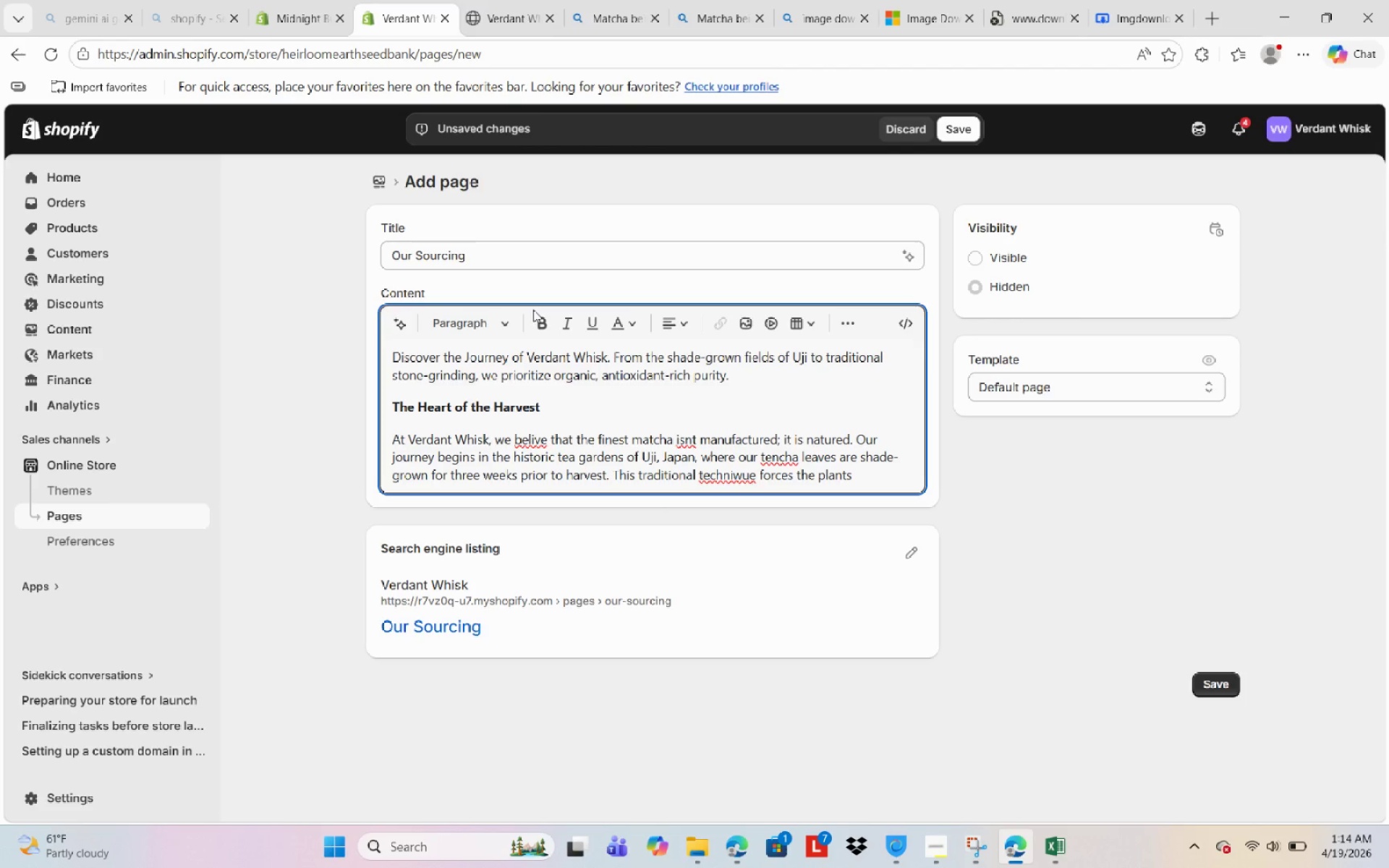 
type(to struggle for sunlight)
 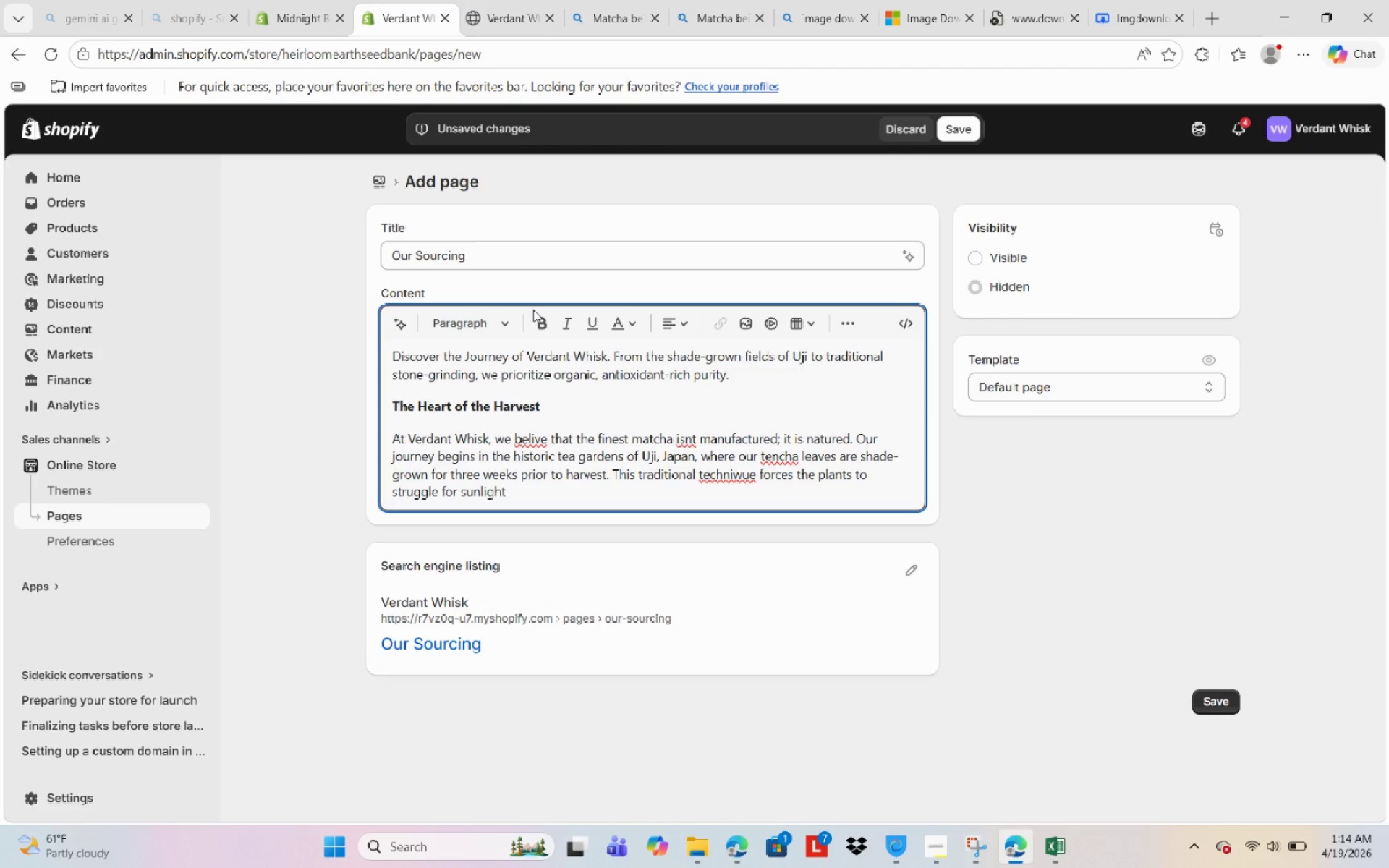 
type(, skyrockrting ===eting)
 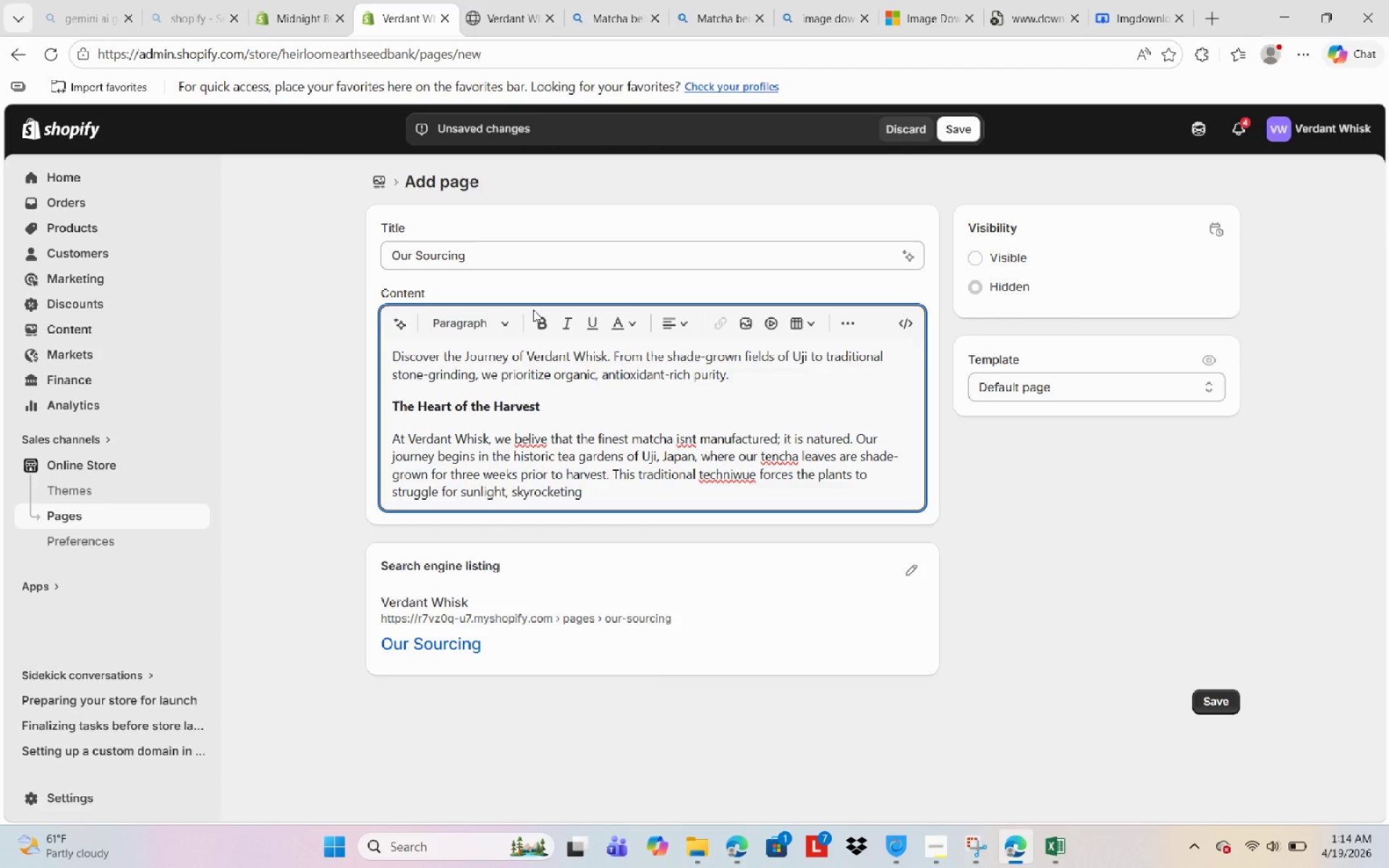 
hold_key(key=Backspace, duration=0.83)
 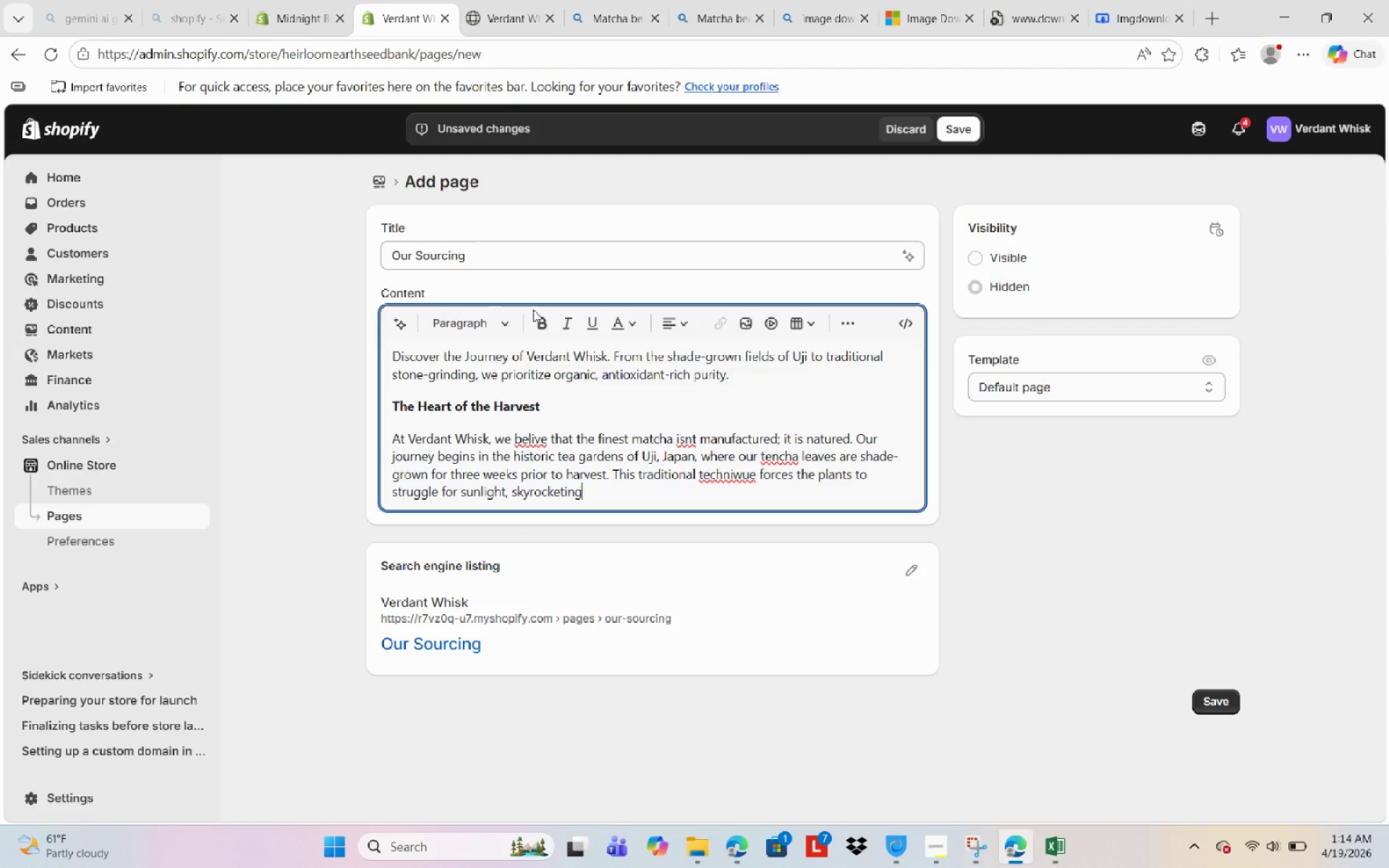 
type( clorophil)
key(Backspace)
key(Backspace)
type(ull leaves )
key(Backspace)
key(Backspace)
key(Backspace)
key(Backspace)
key(Backspace)
type(vels )
 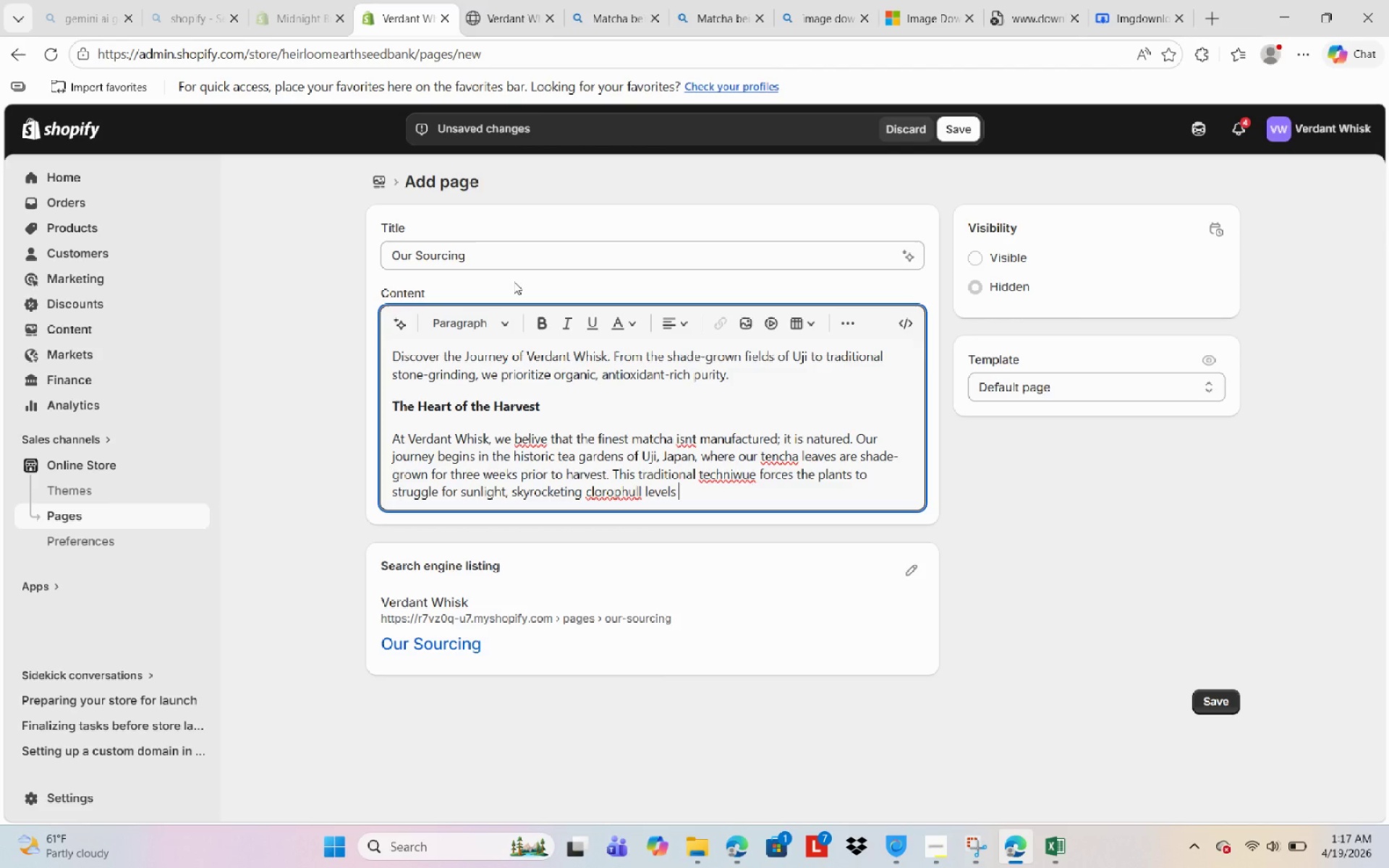 
wait(120.73)
 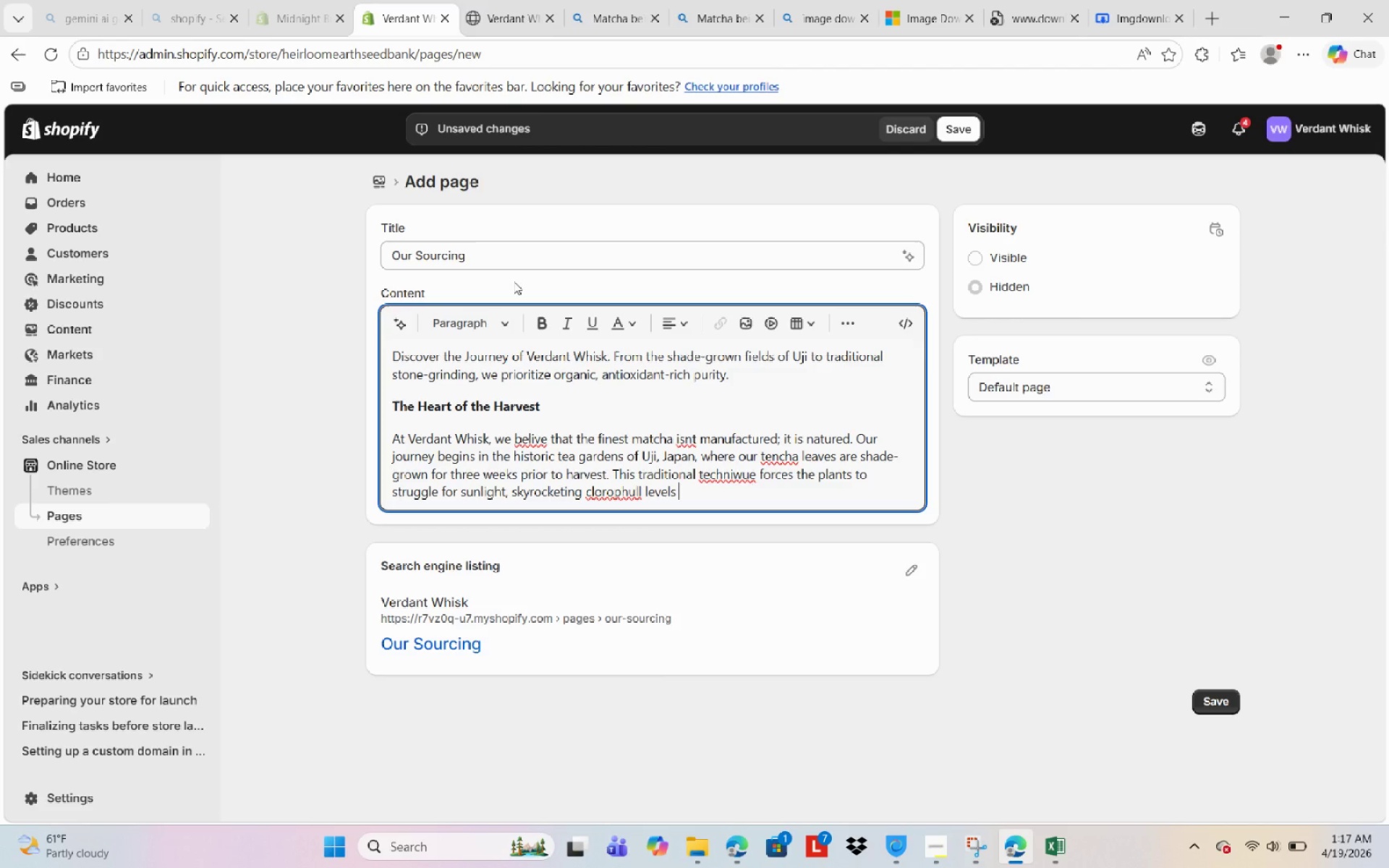 
left_click([613, 496])
 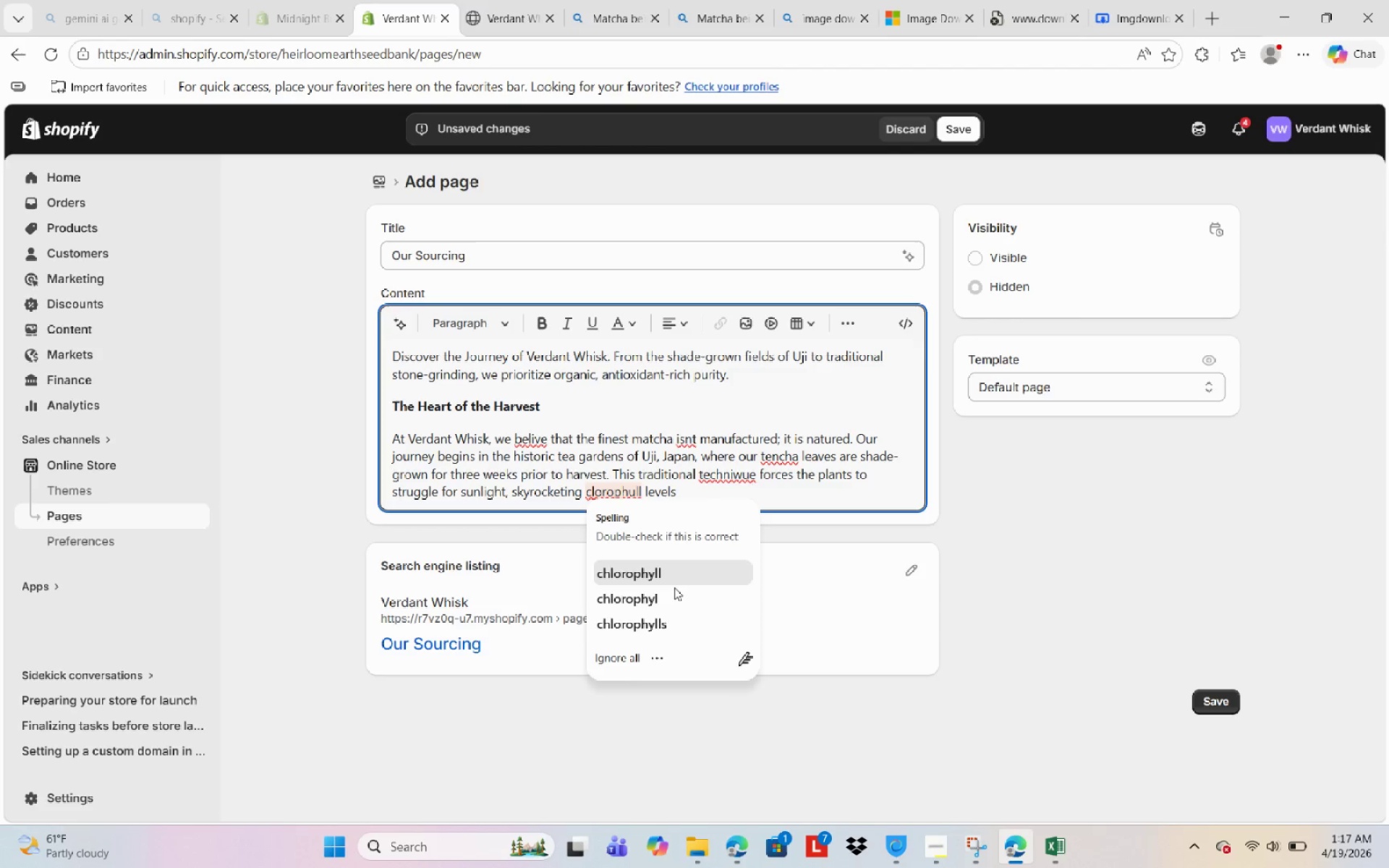 
left_click([674, 583])
 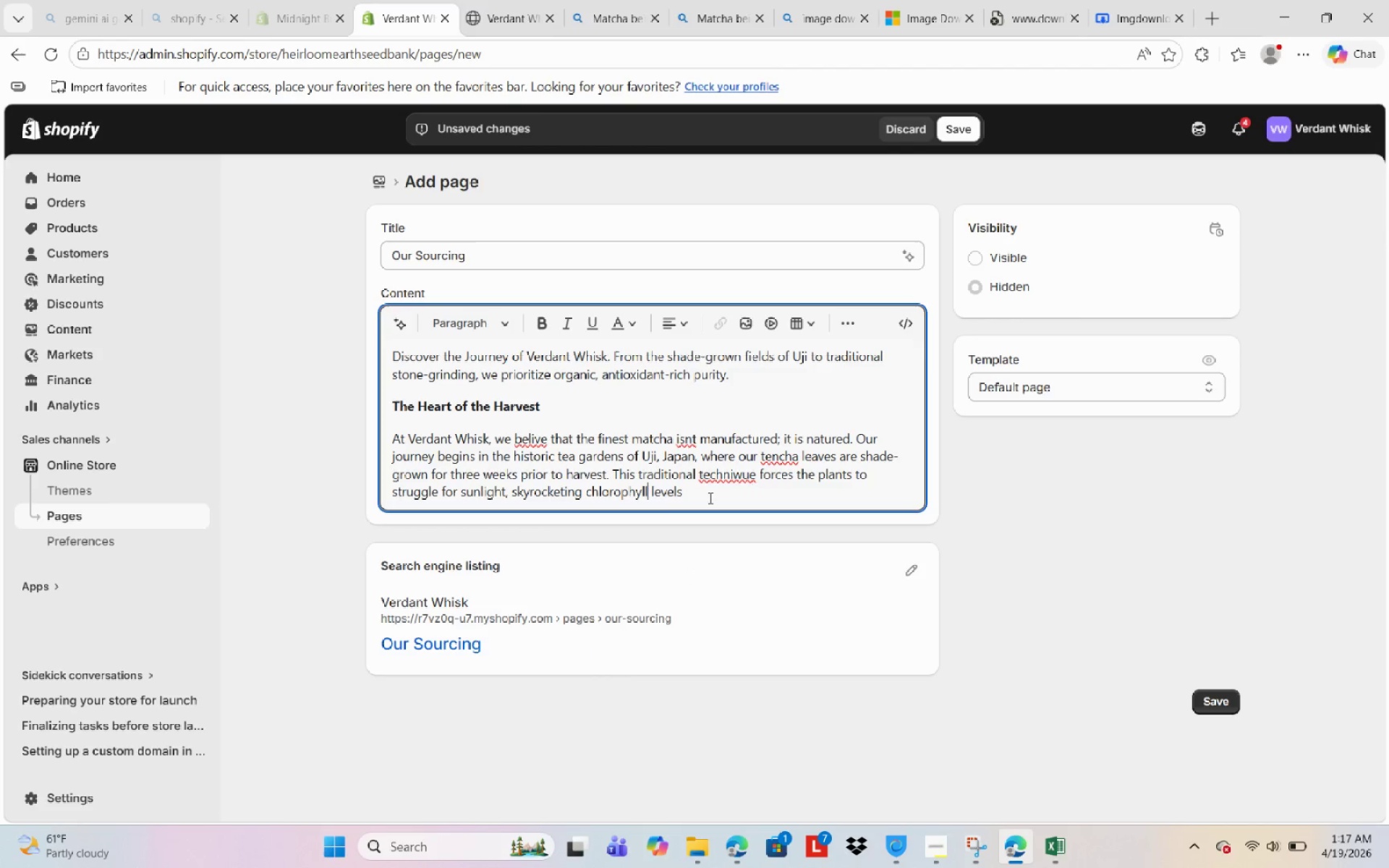 
left_click([704, 490])
 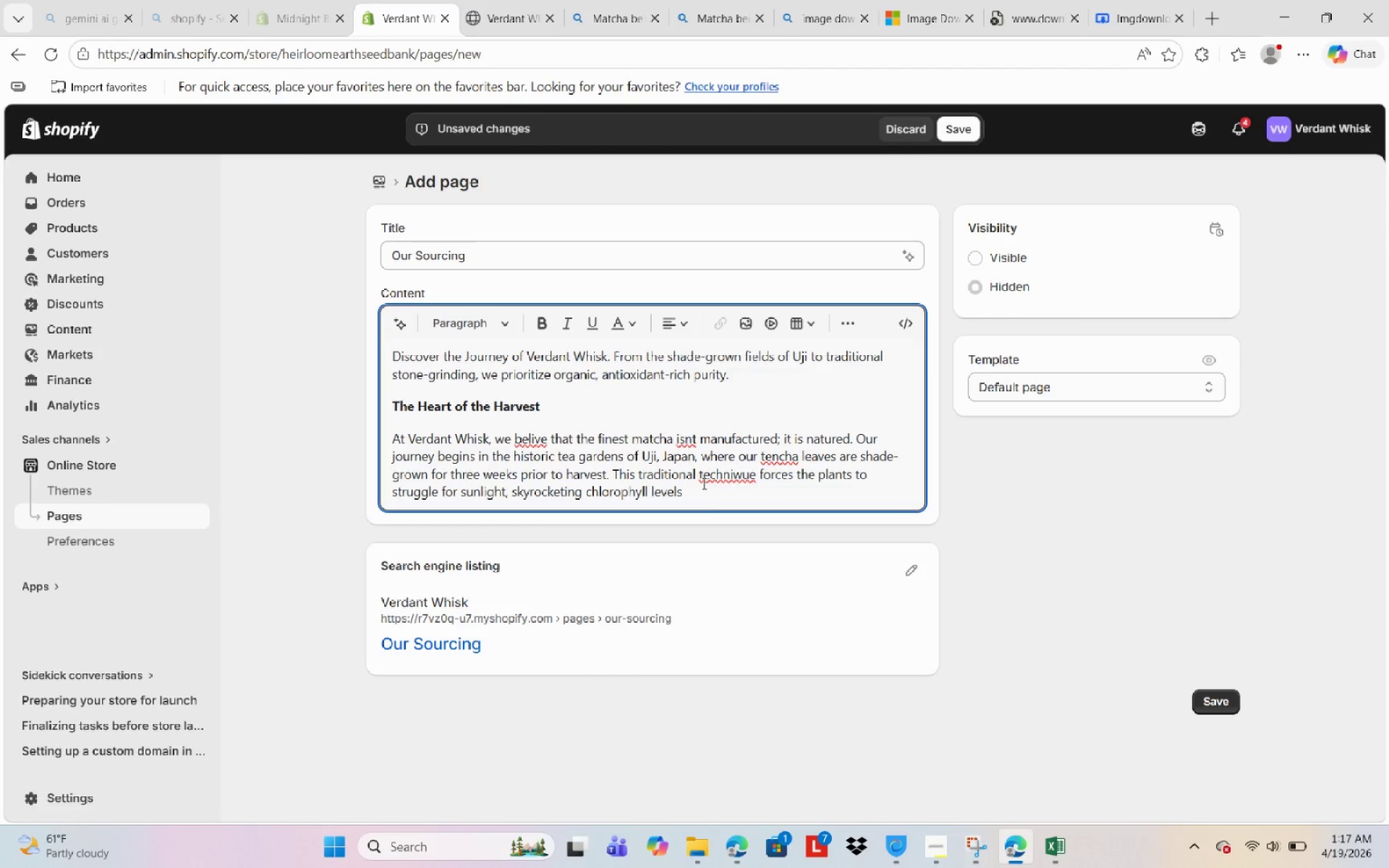 
type(ansd )
key(Backspace)
key(Backspace)
key(Backspace)
key(Backspace)
type(nd creating )
 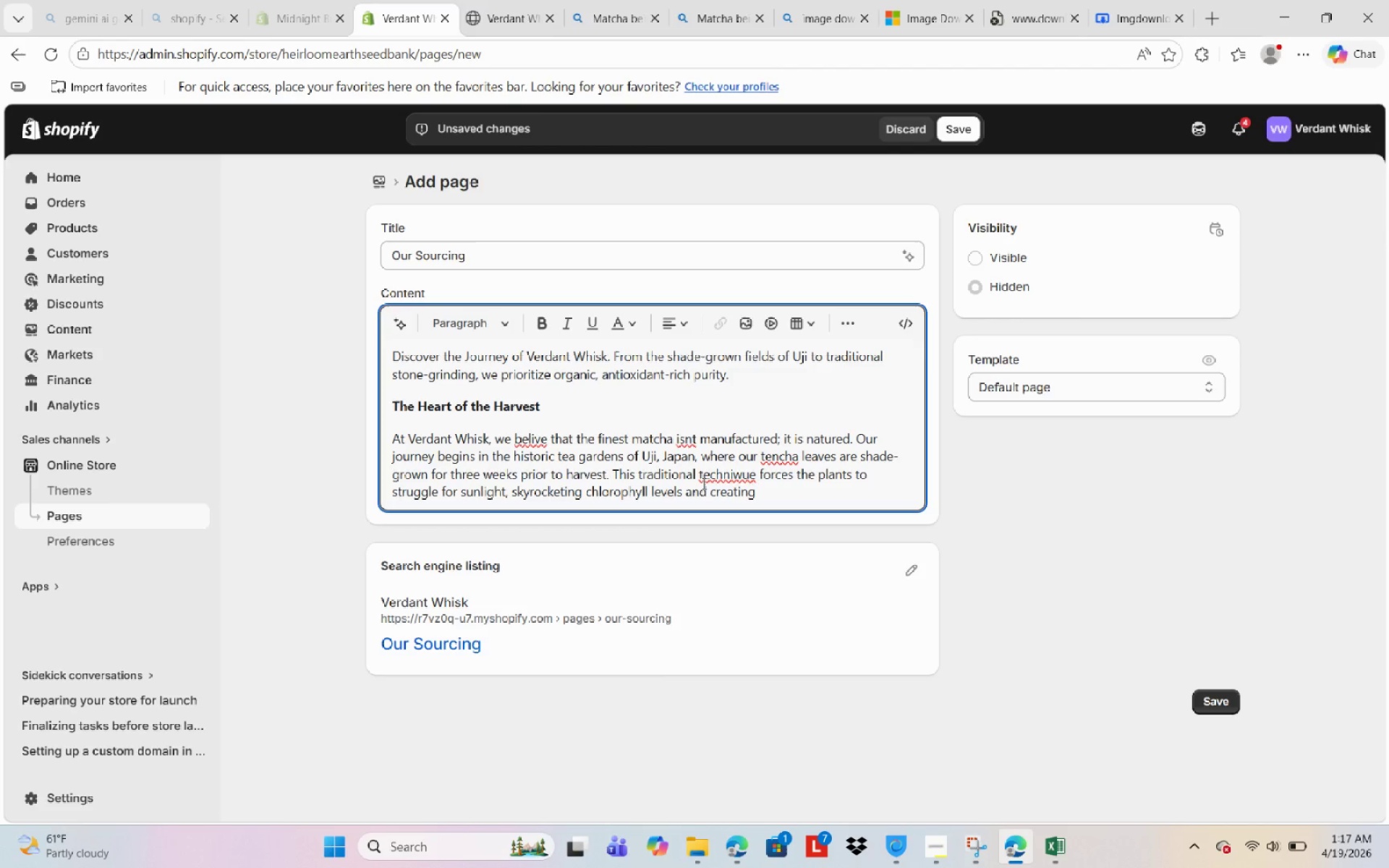 
type(the vibriant )
 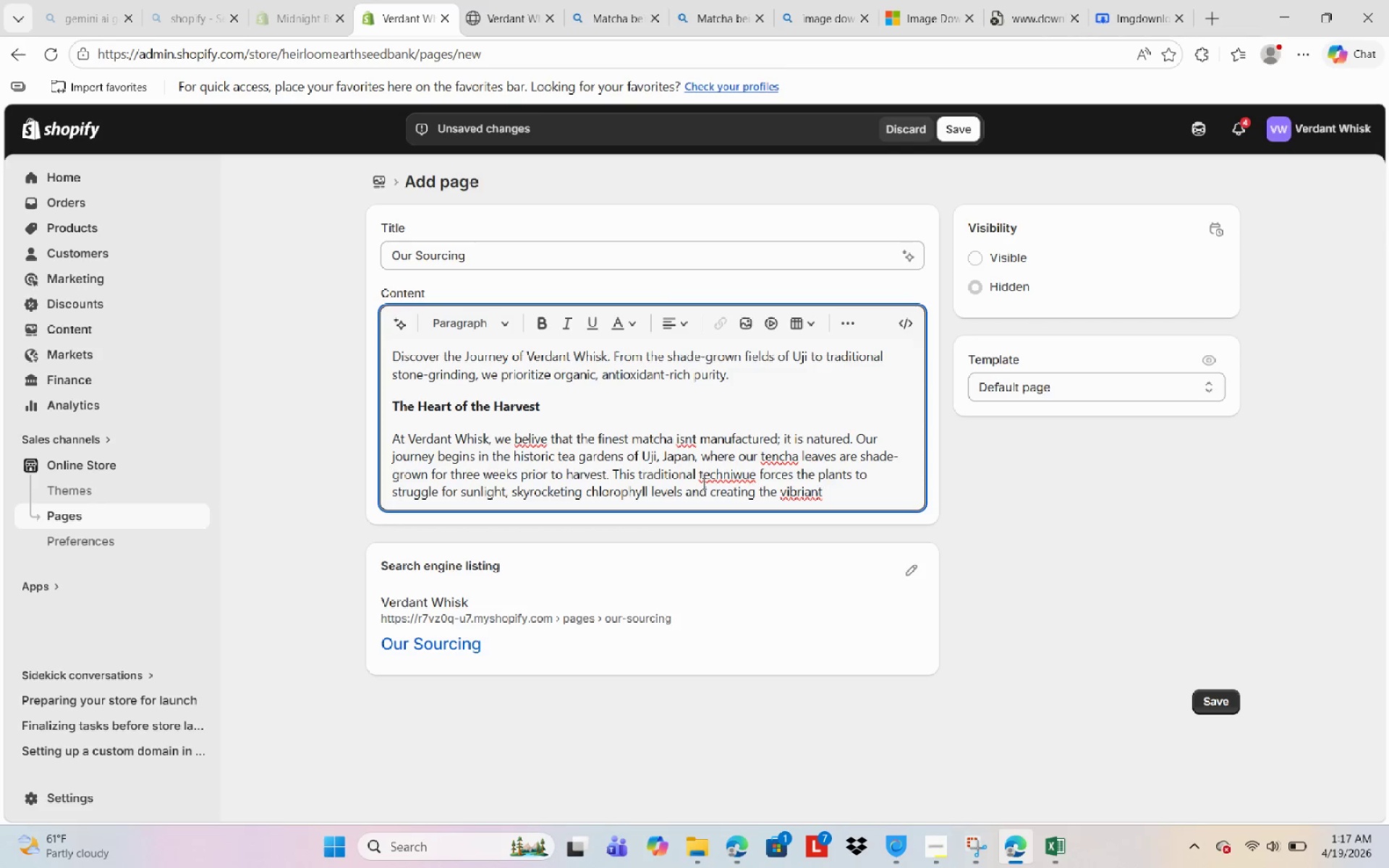 
type(emerale)
key(Backspace)
type(d hue and anti)
 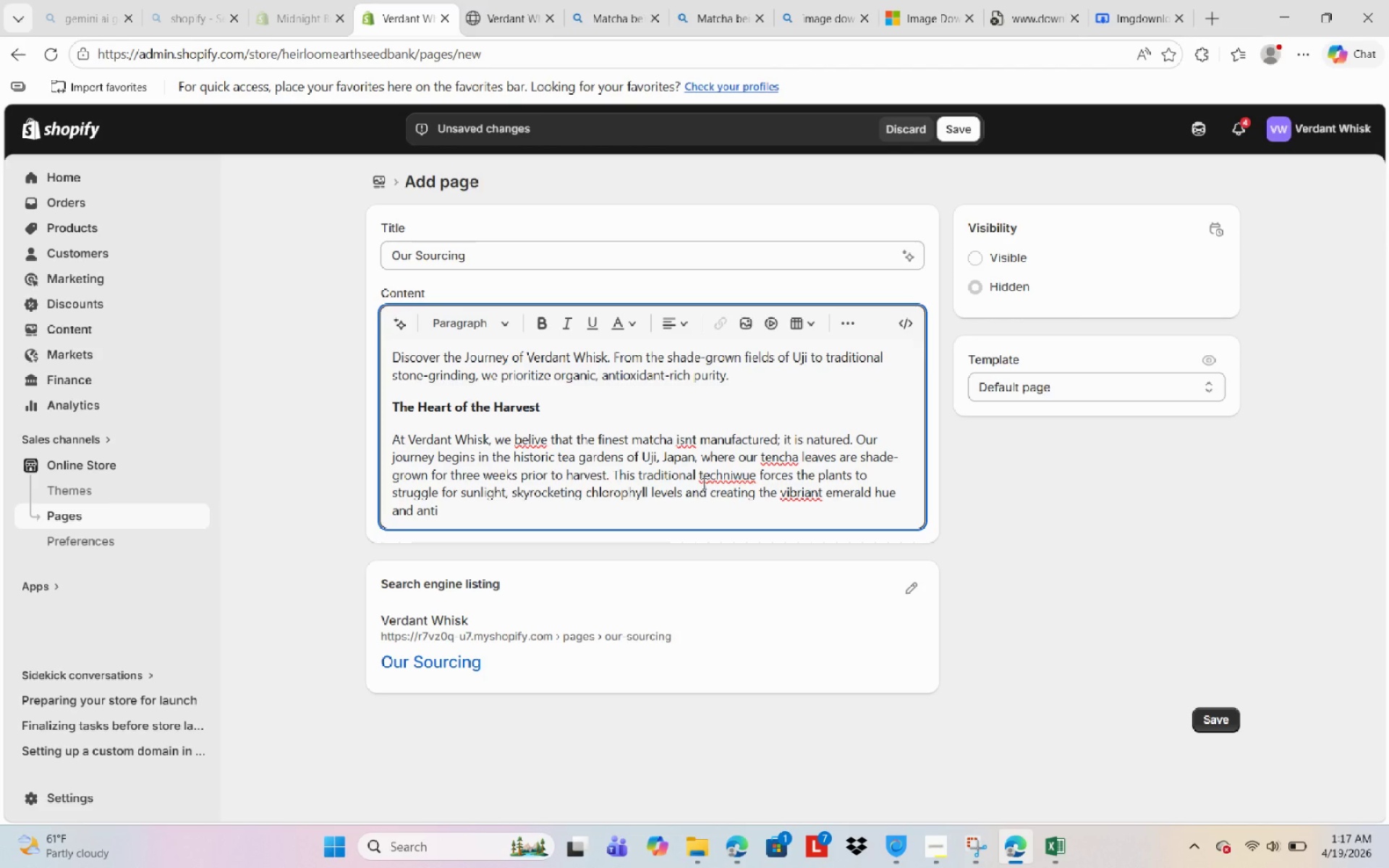 
type(oxidenn)
key(Backspace)
type(-rich profiel)
key(Backspace)
key(Backspace)
type(le that definess )
 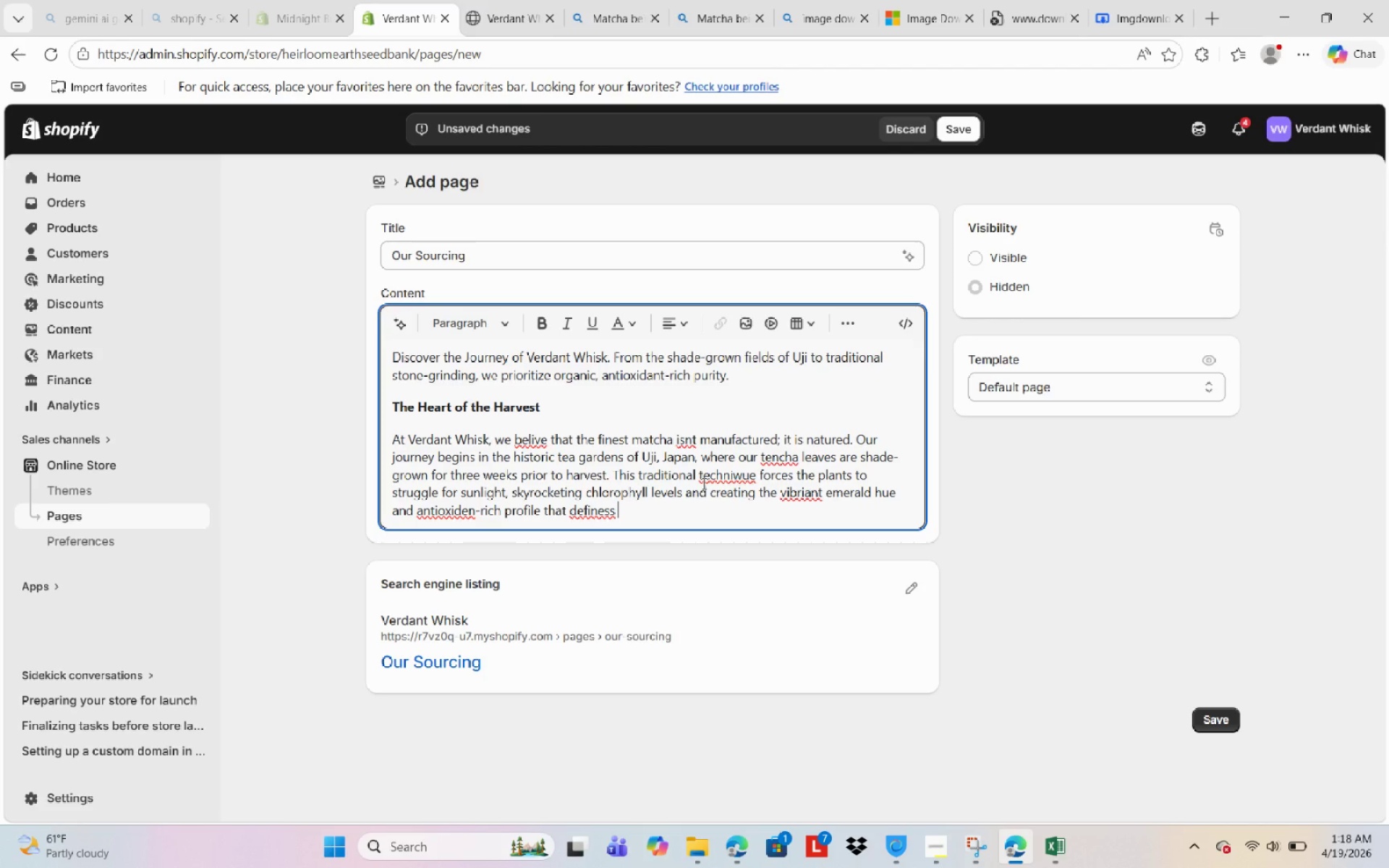 
type(o)
key(Backspace)
key(Backspace)
key(Backspace)
type( our Brand )
key(Backspace)
key(Backspace)
key(Backspace)
key(Backspace)
key(Backspace)
key(Backspace)
type(bvr)
key(Backspace)
key(Backspace)
type(ramd )
key(Backspace)
key(Backspace)
key(Backspace)
type(nd.)
 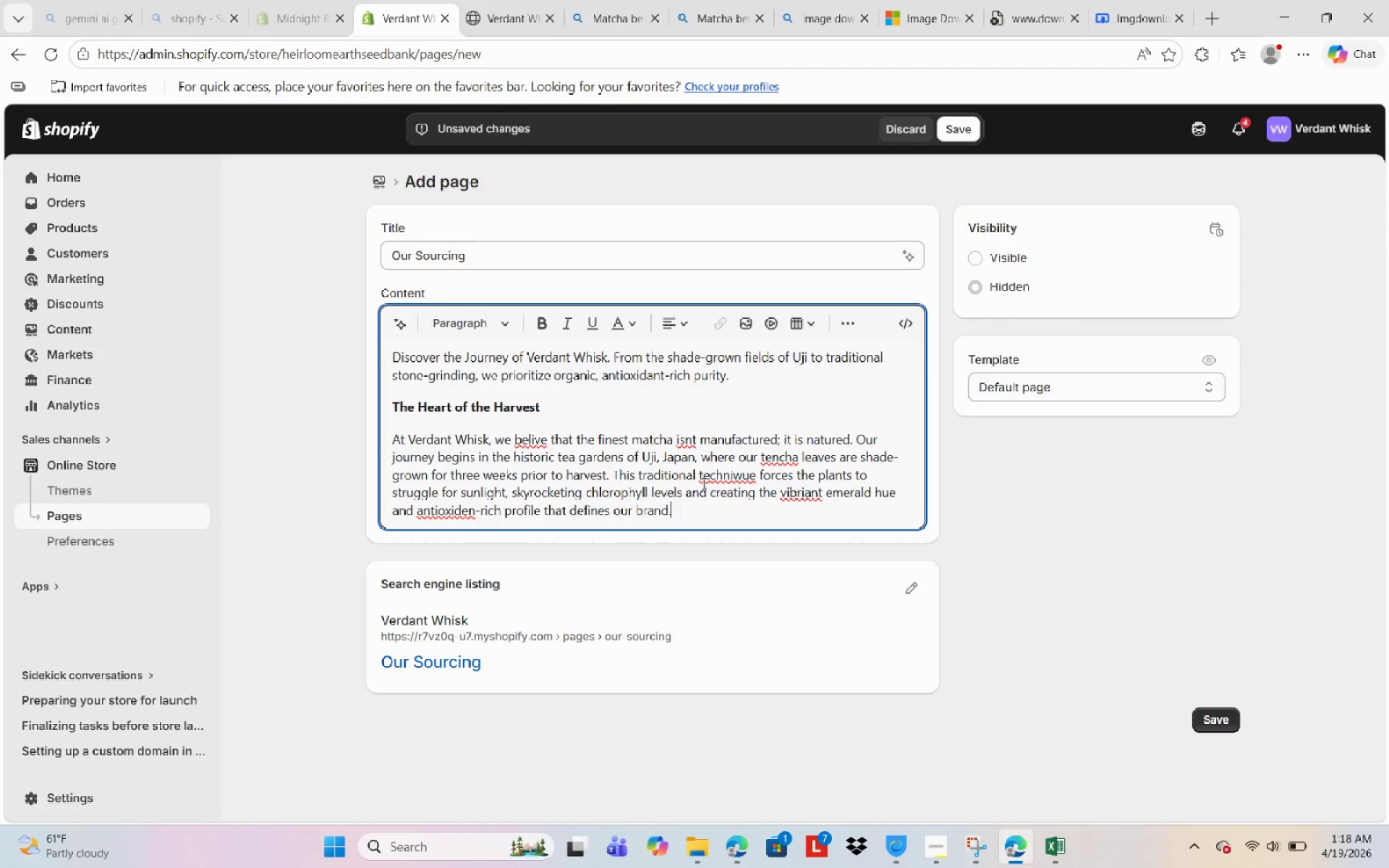 
wait(6.08)
 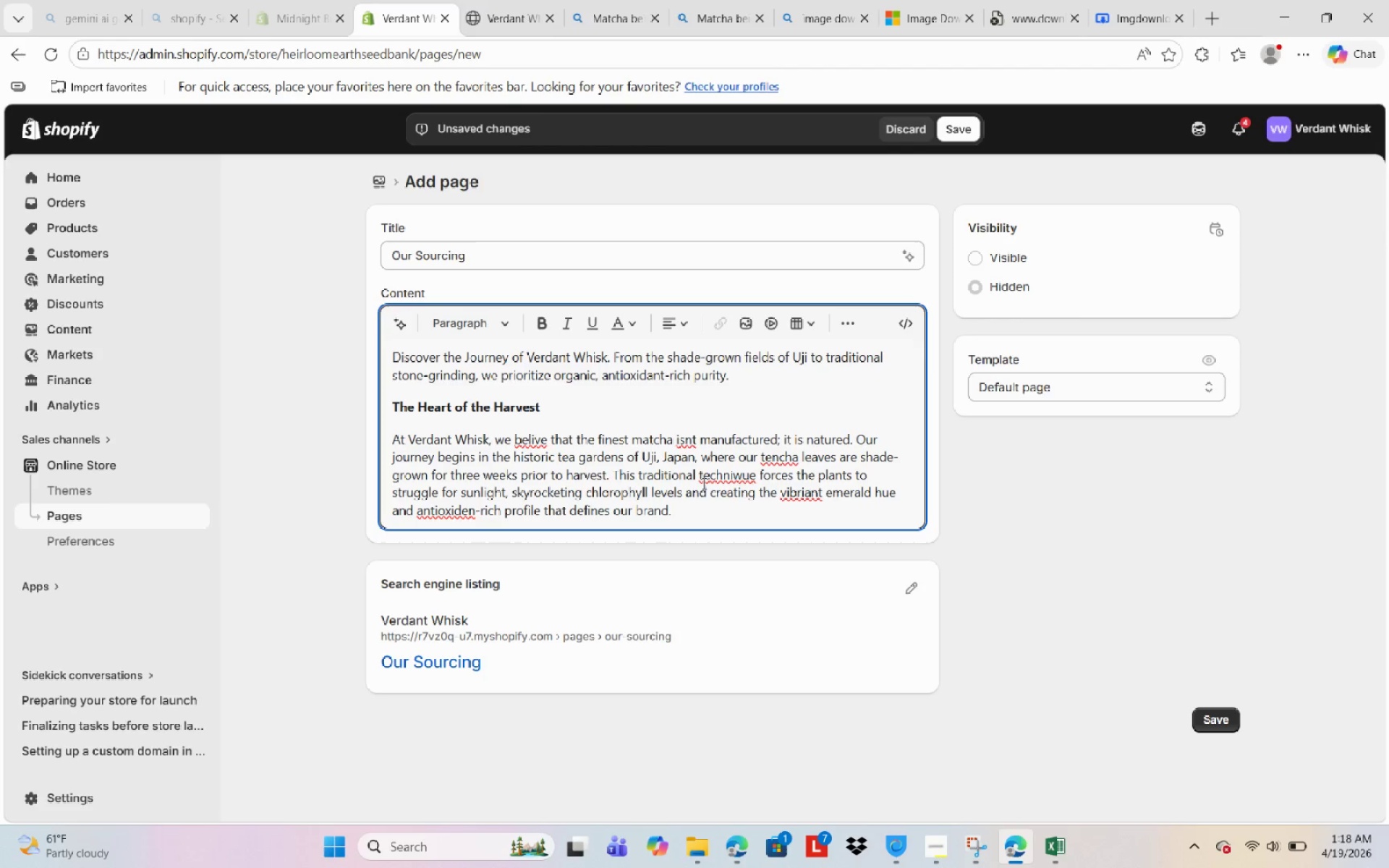 
key(Enter)
 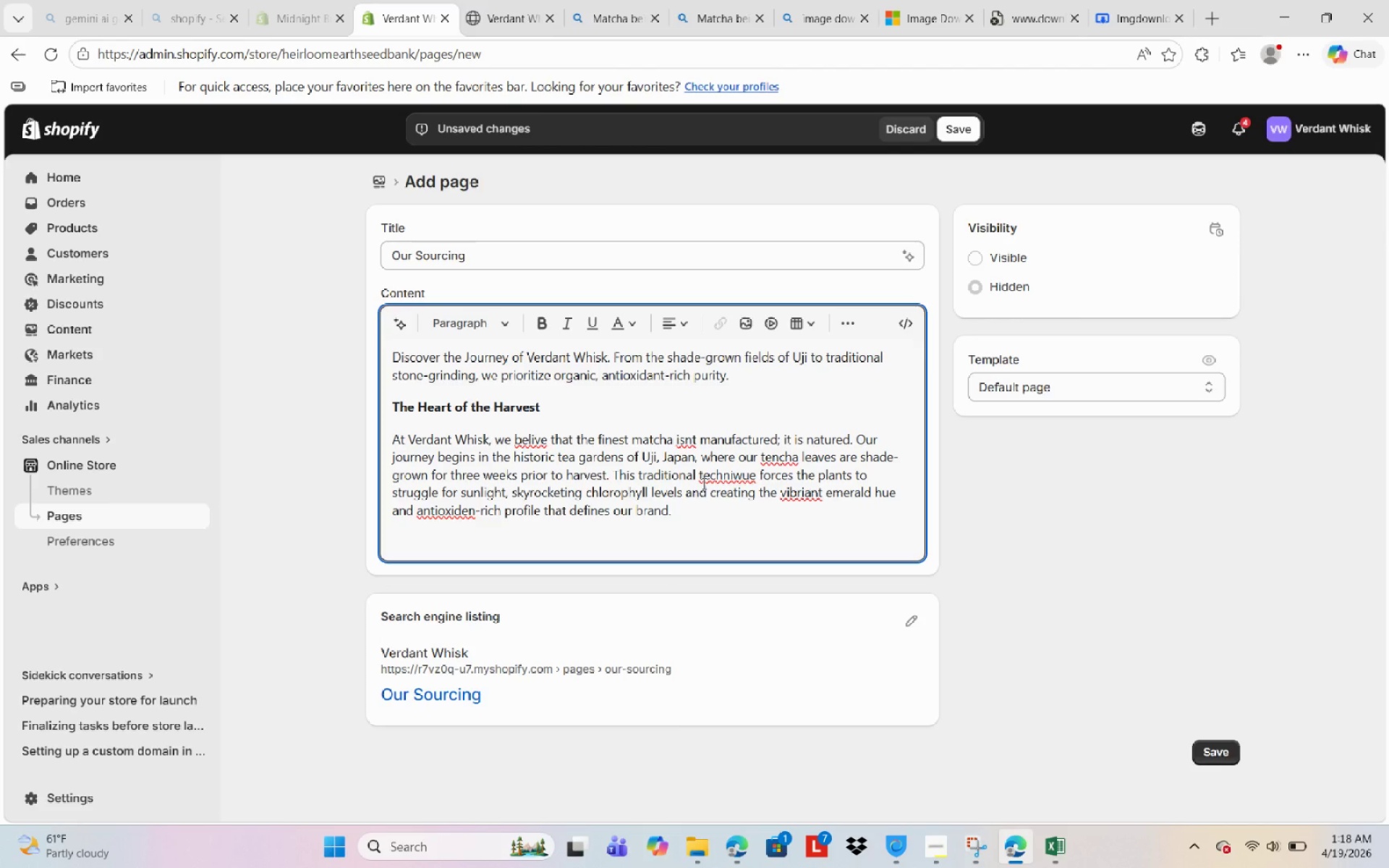 
type(The Art of the Stoen)
key(Backspace)
key(Backspace)
type(ne-Grind )
 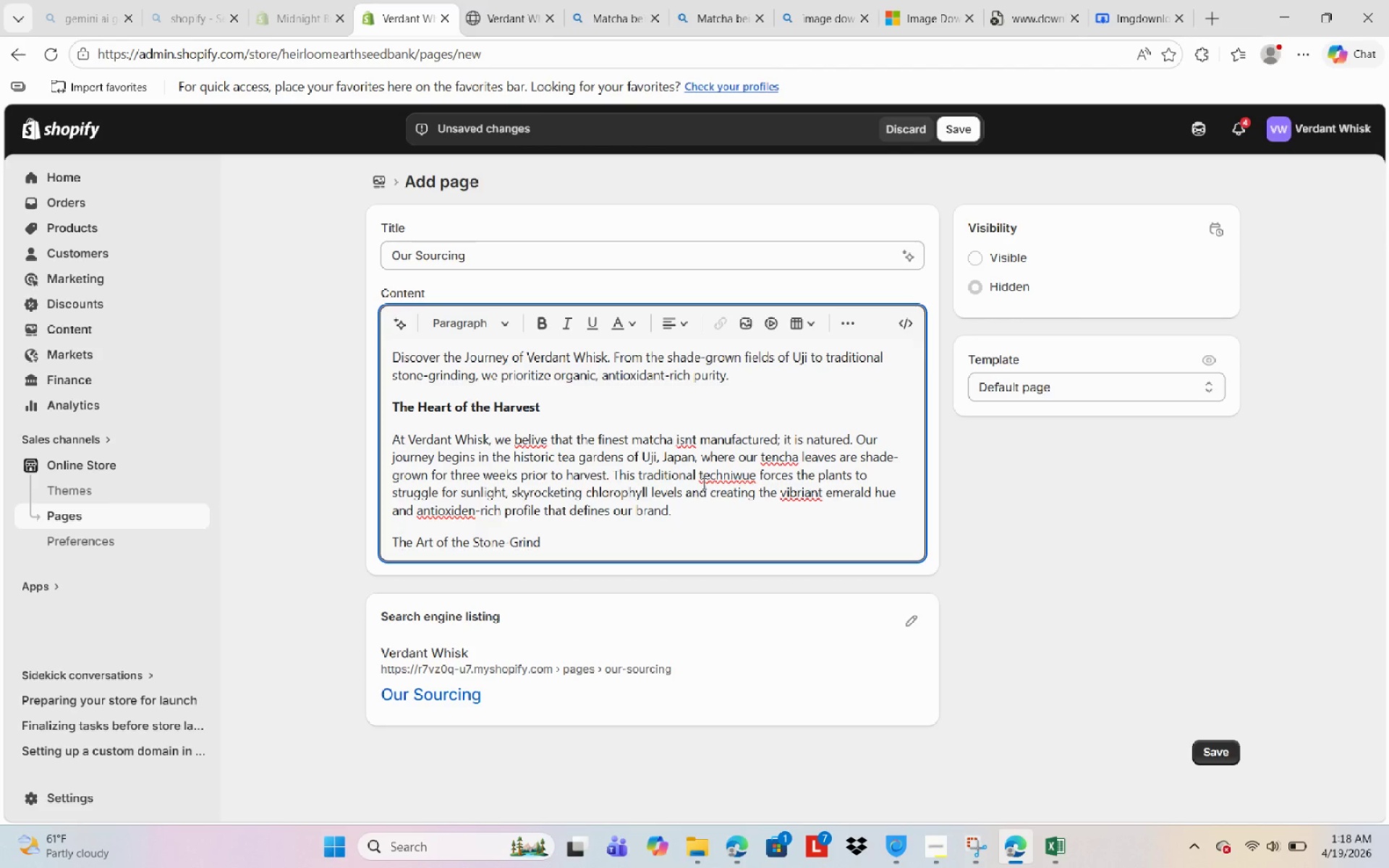 
key(ArrowLeft)
 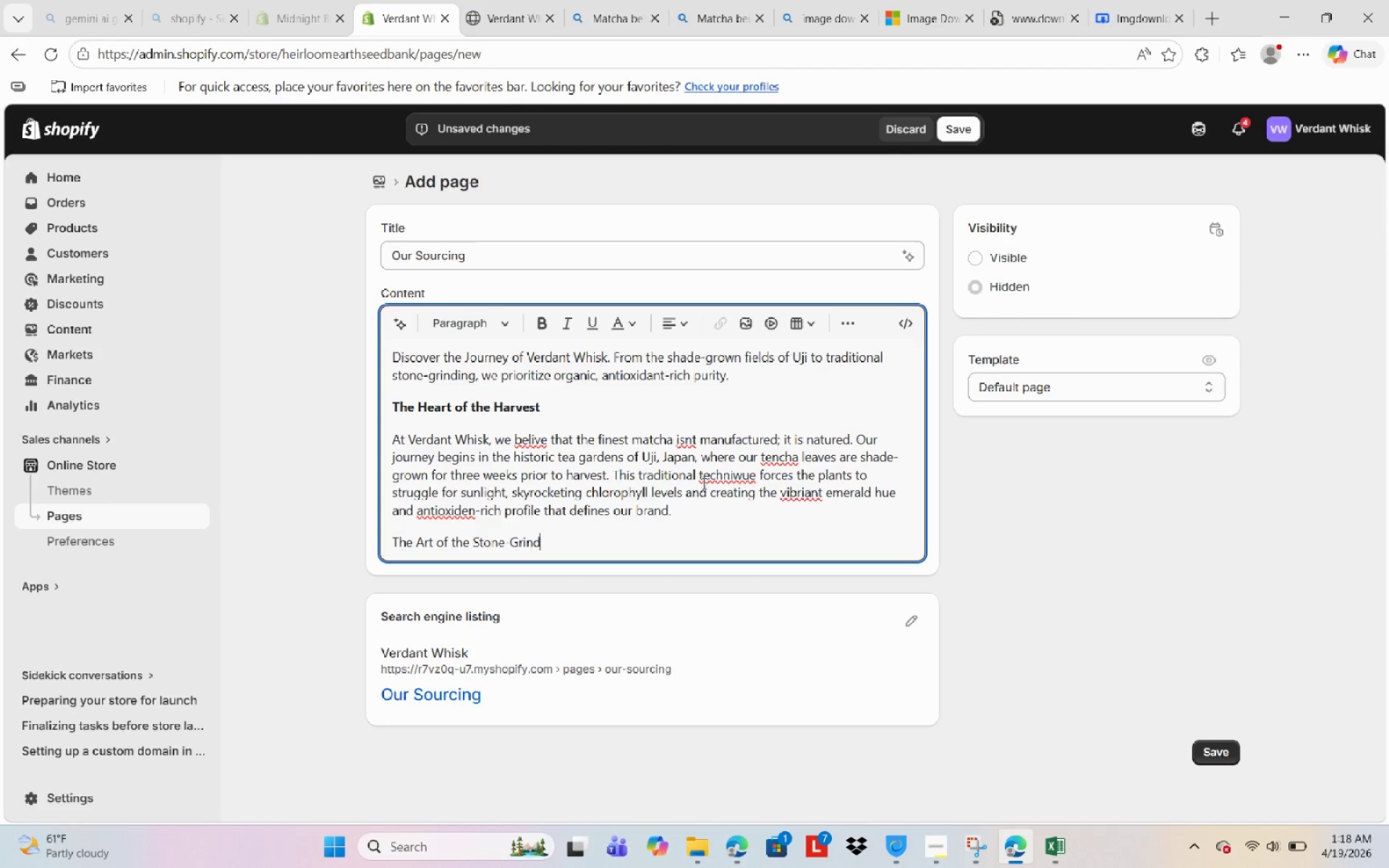 
key(Control+Shift+ArrowLeft)
 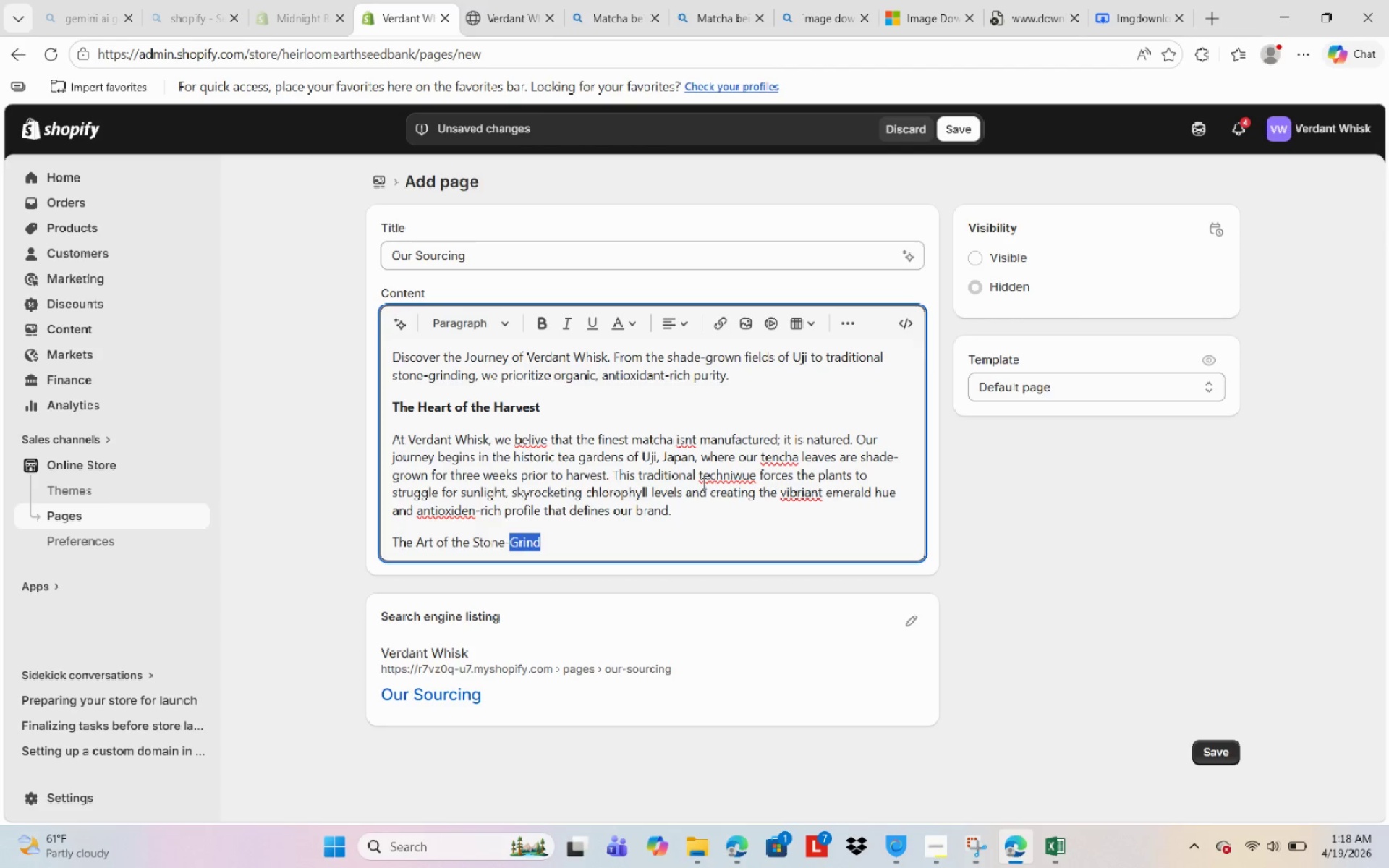 
key(Control+Shift+ArrowLeft)
 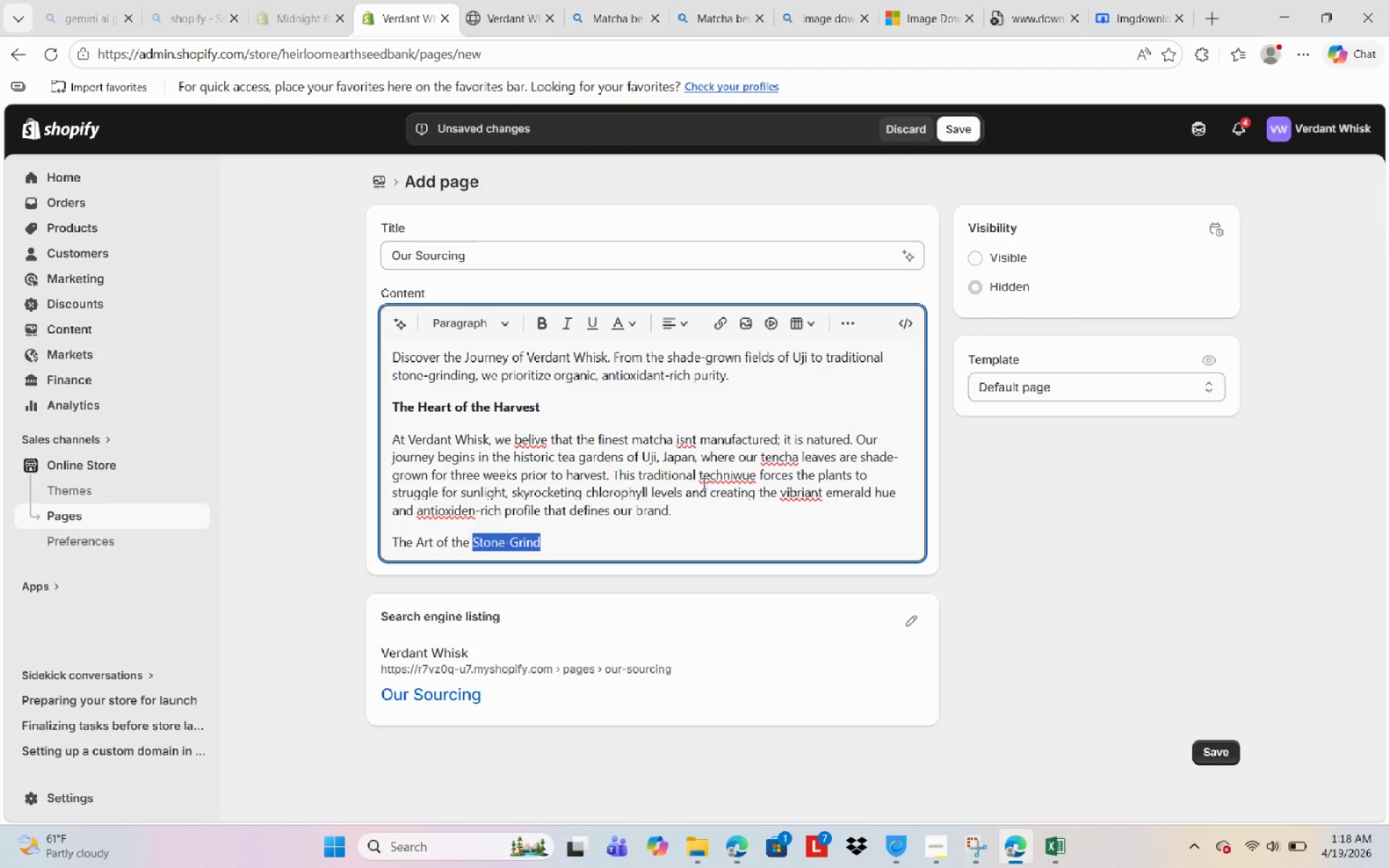 
key(Control+Shift+ArrowLeft)
 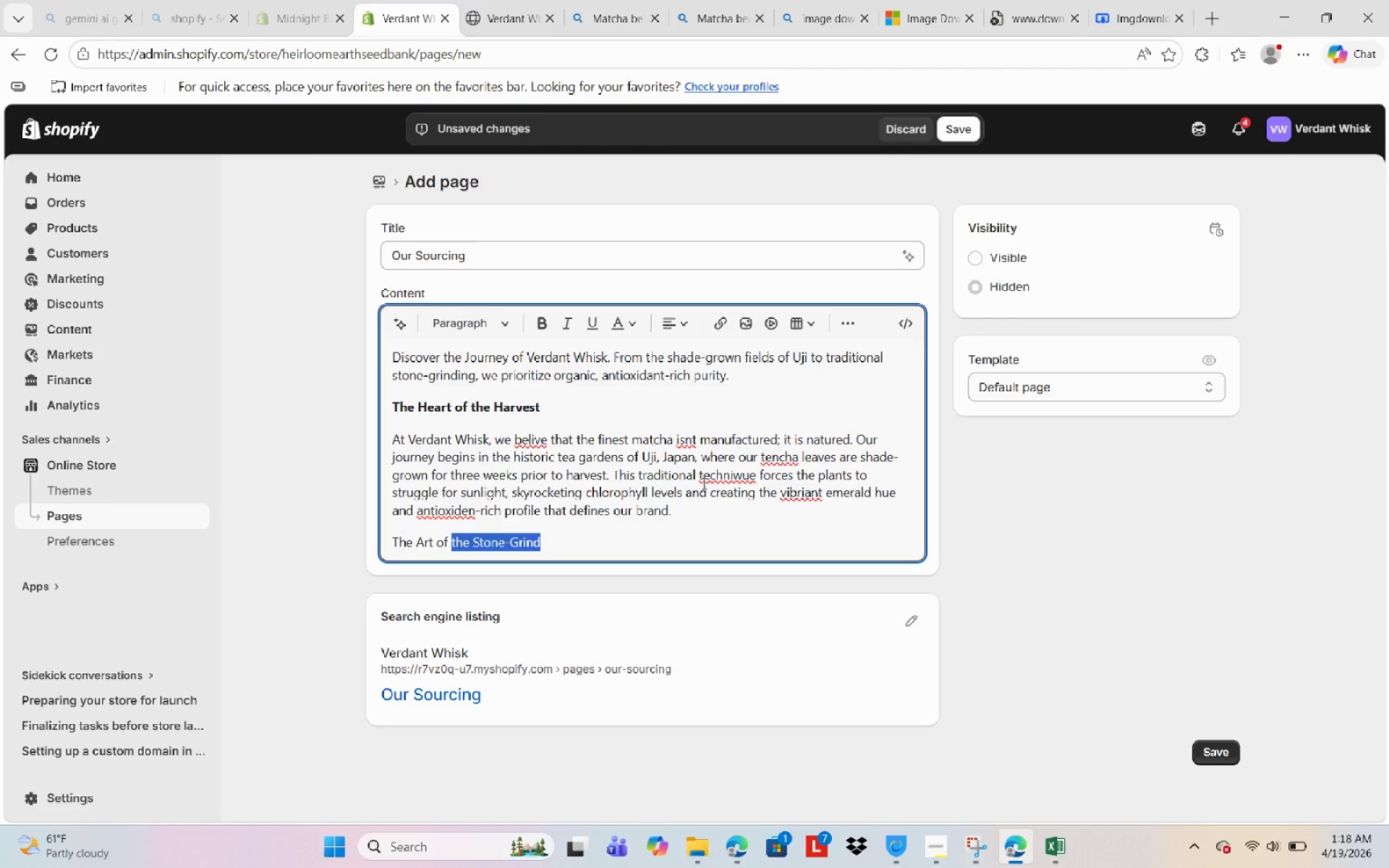 
key(Control+Shift+ArrowLeft)
 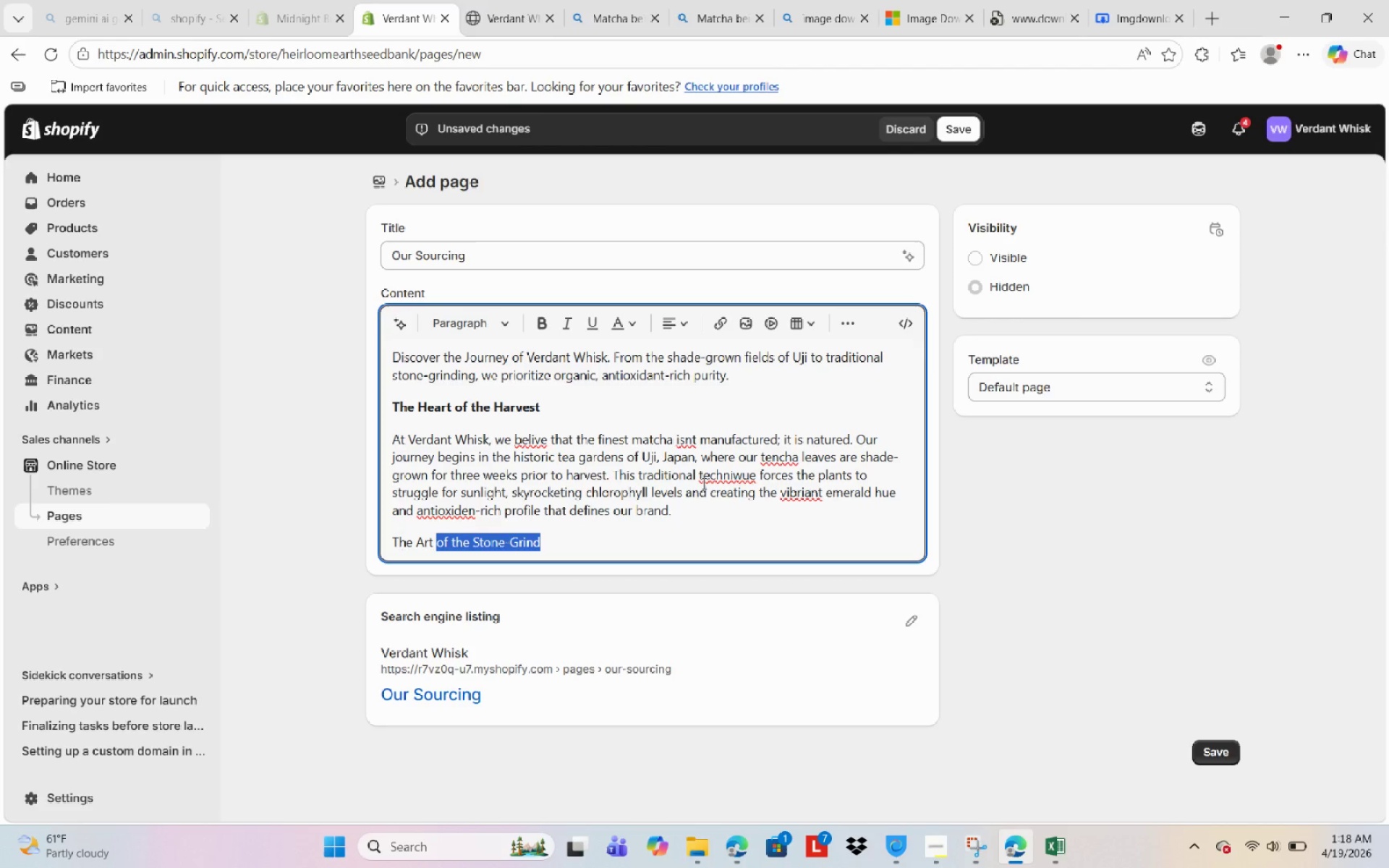 
key(Control+Shift+ArrowLeft)
 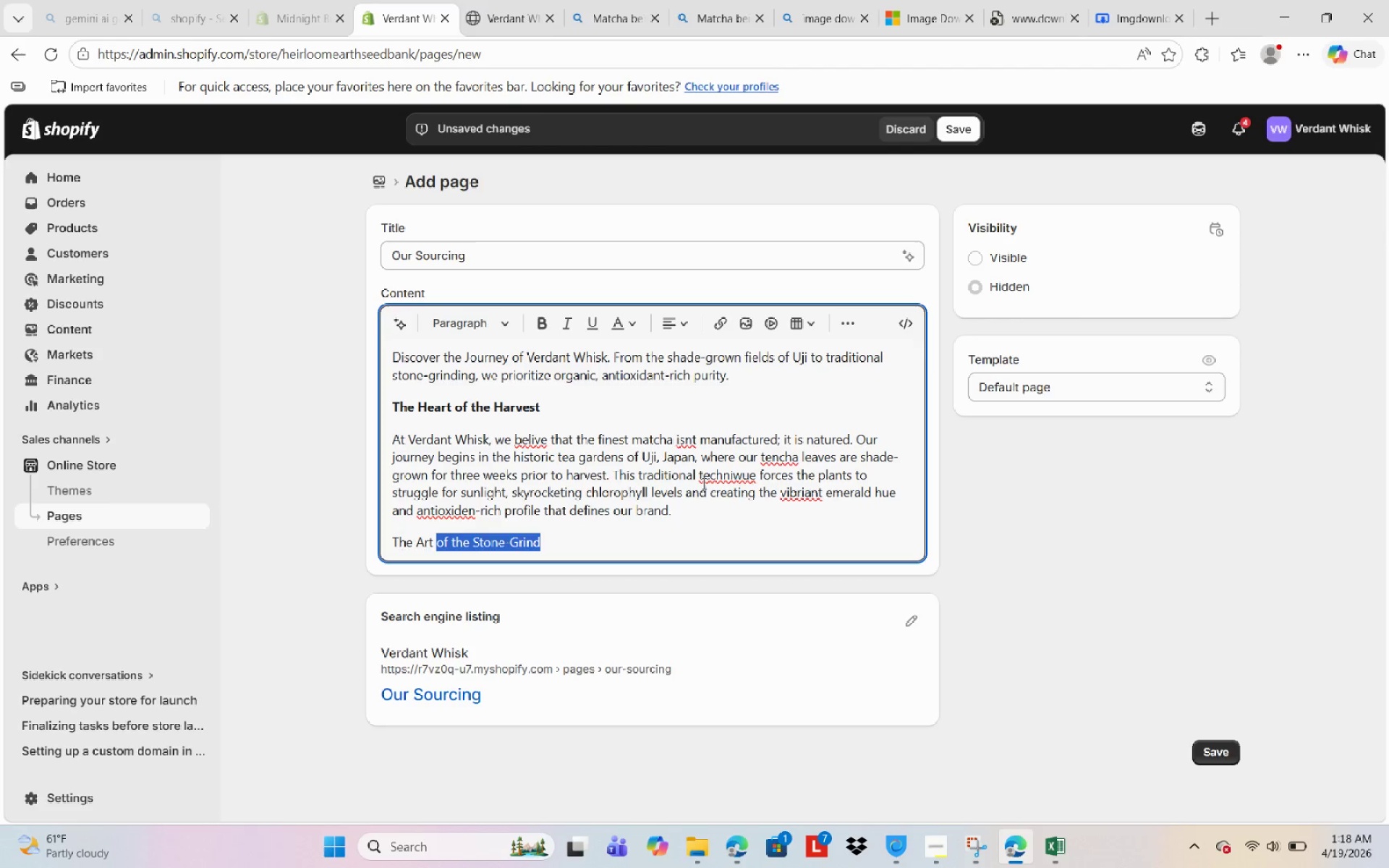 
key(Control+Shift+ArrowLeft)
 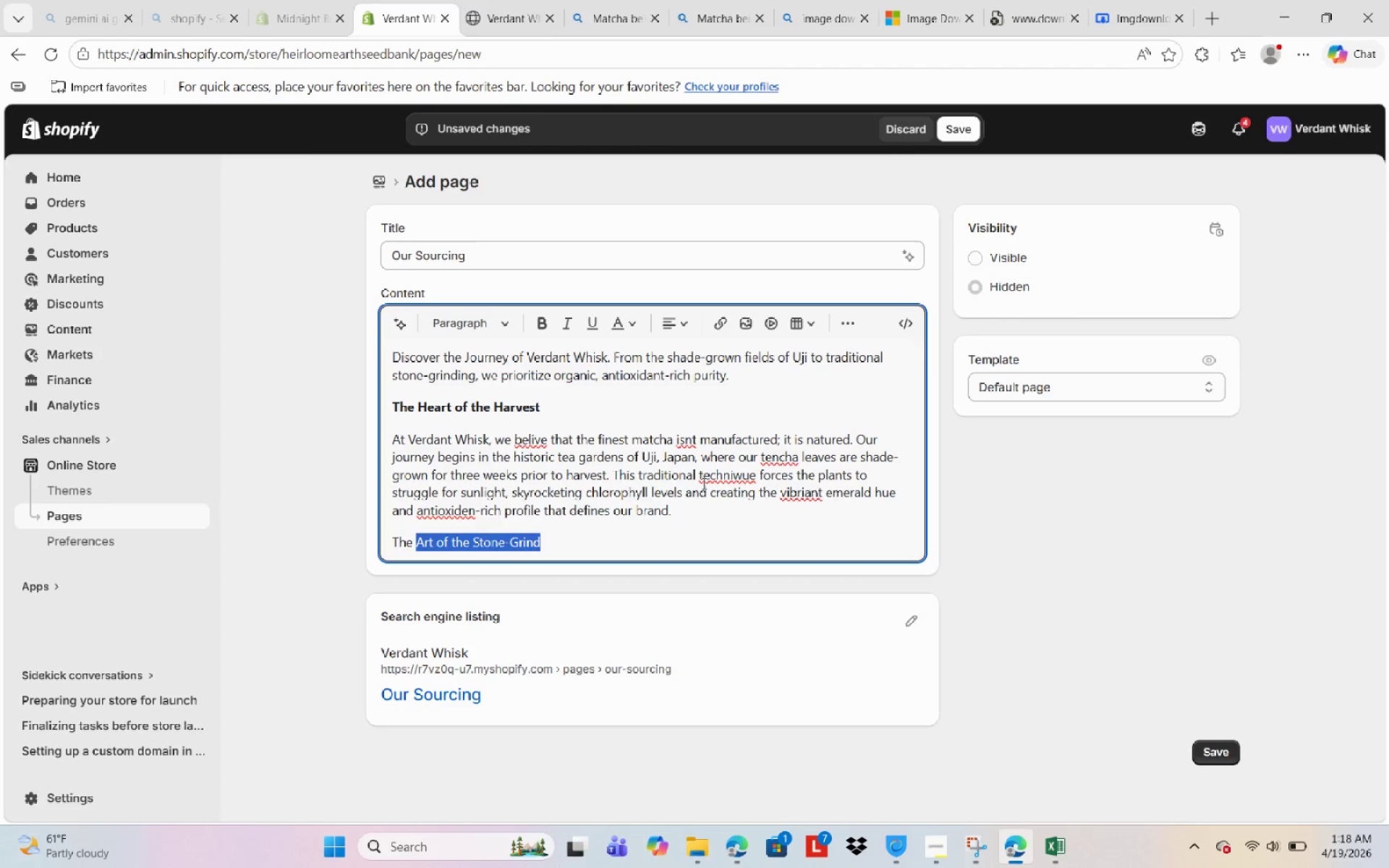 
key(Control+Shift+ArrowLeft)
 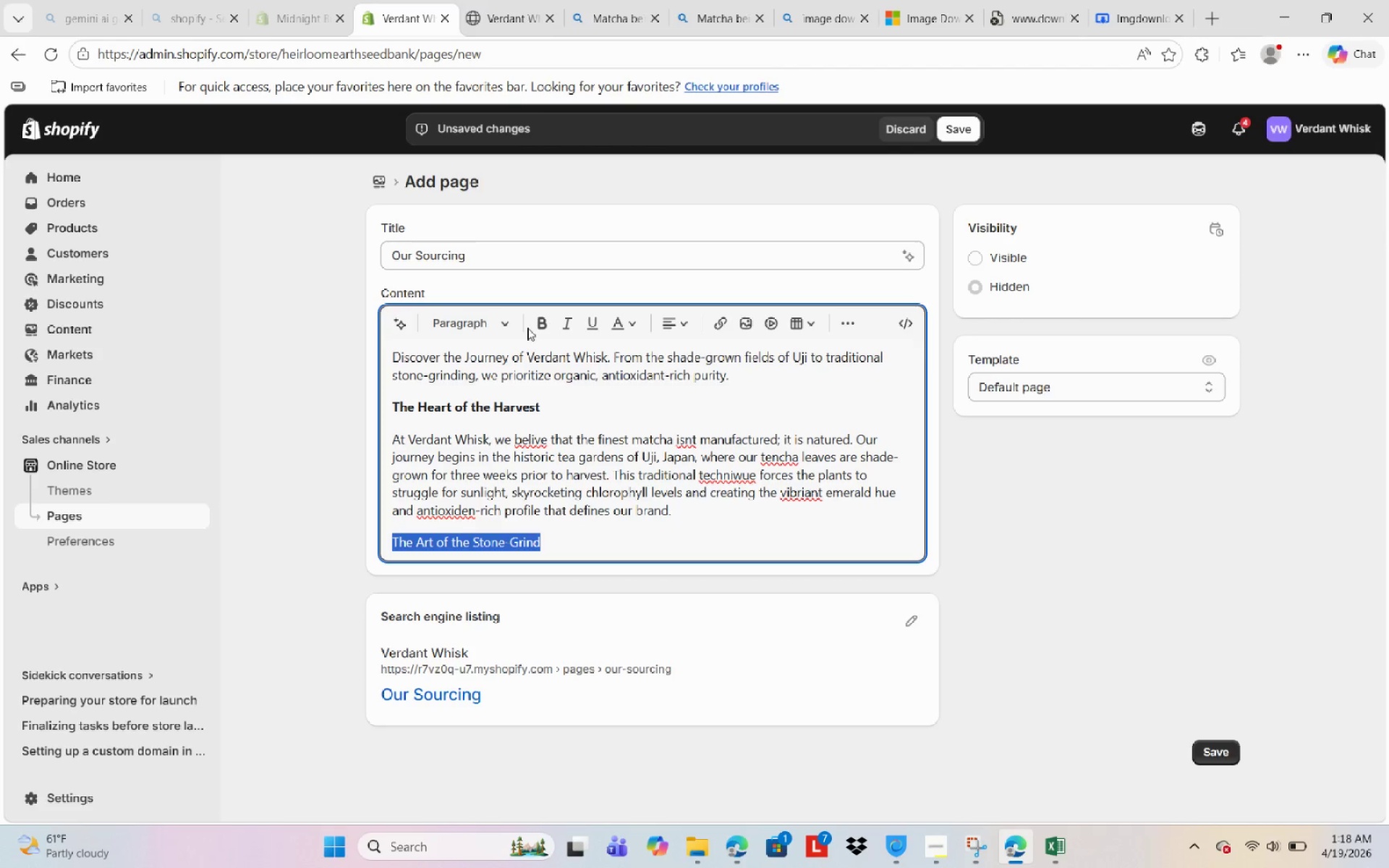 
left_click([542, 328])
 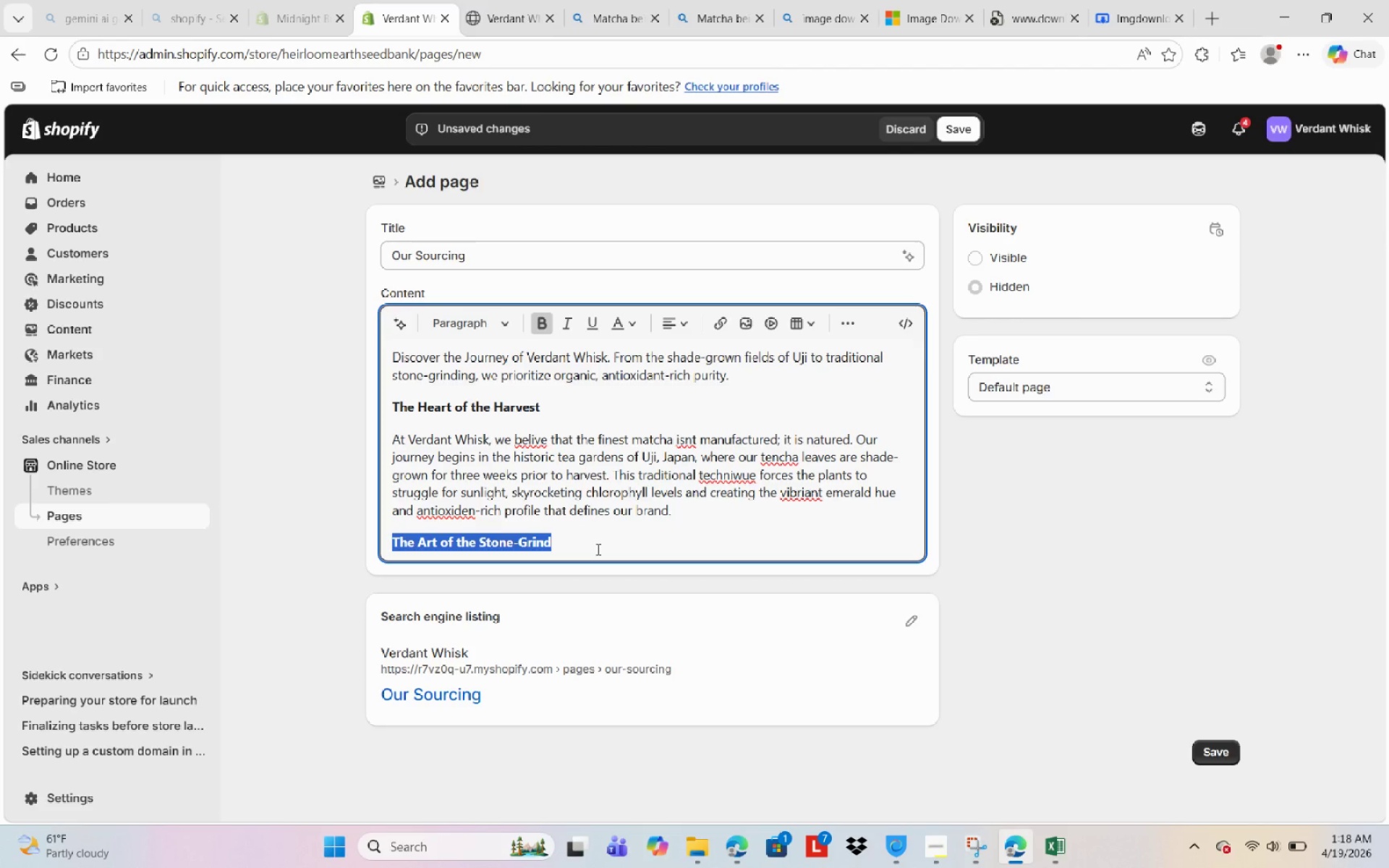 
left_click([594, 549])
 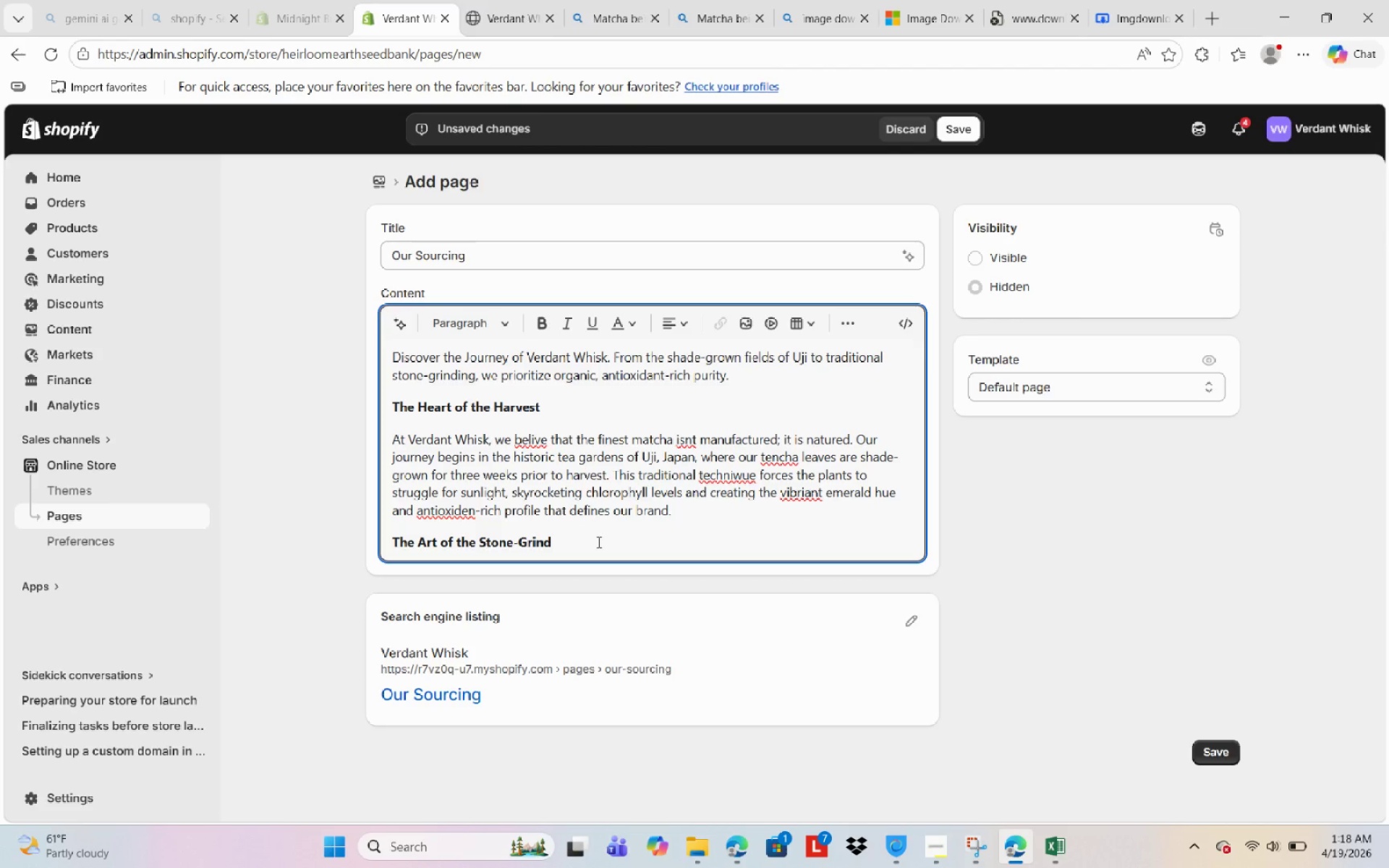 
key(Enter)
 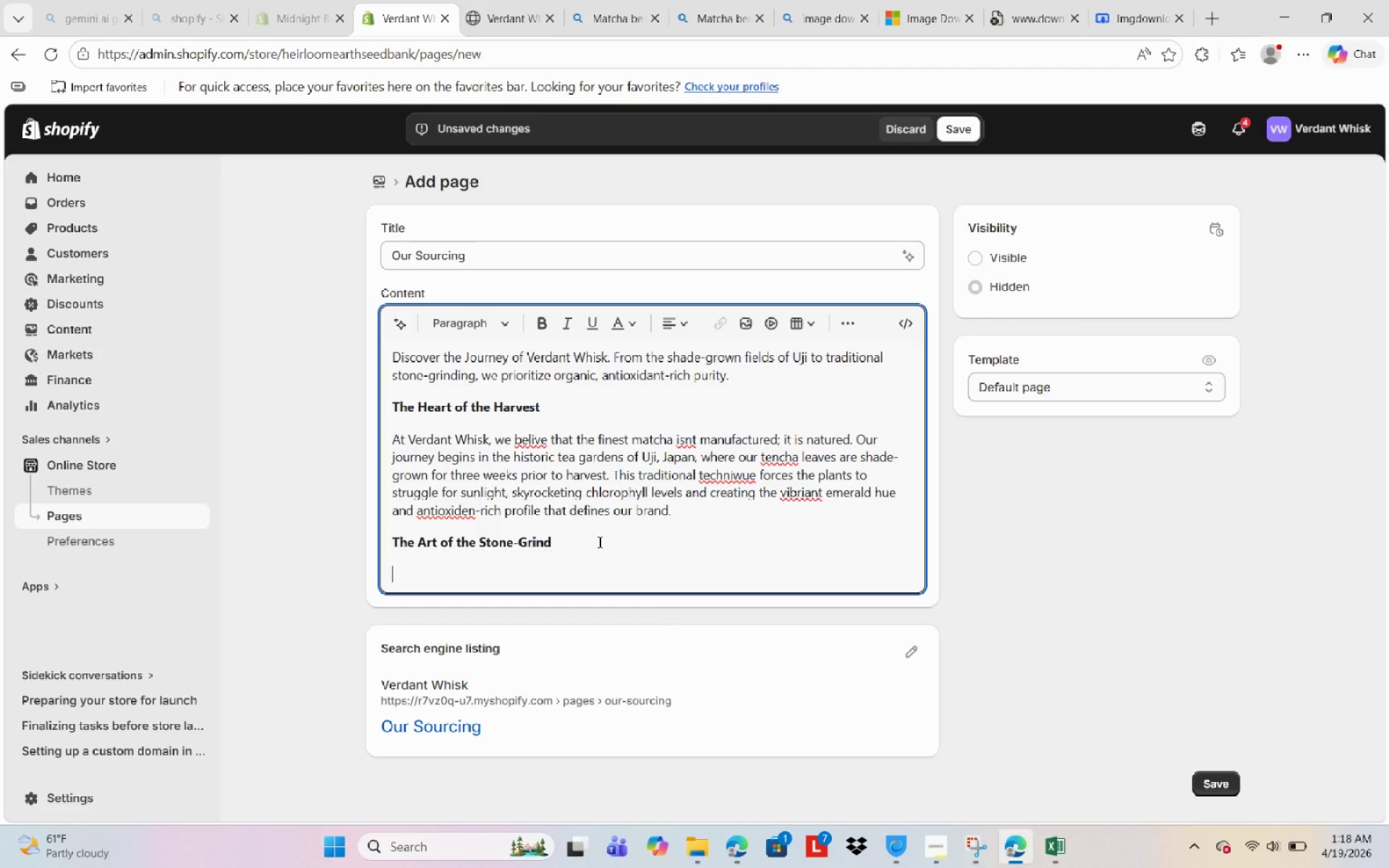 
type(MOdern )
key(Backspace)
key(Backspace)
key(Backspace)
key(Backspace)
key(Backspace)
key(Backspace)
type(odern MAc)
key(Backspace)
key(Backspace)
key(Backspace)
type(machinery can compromize the deliaye)
key(Backspace)
key(Backspace)
type(te amino acids of e)
key(Backspace)
type(tea leaf. TO )
key(Backspace)
key(Backspace)
type(o preserved)
key(Backspace)
type( )
 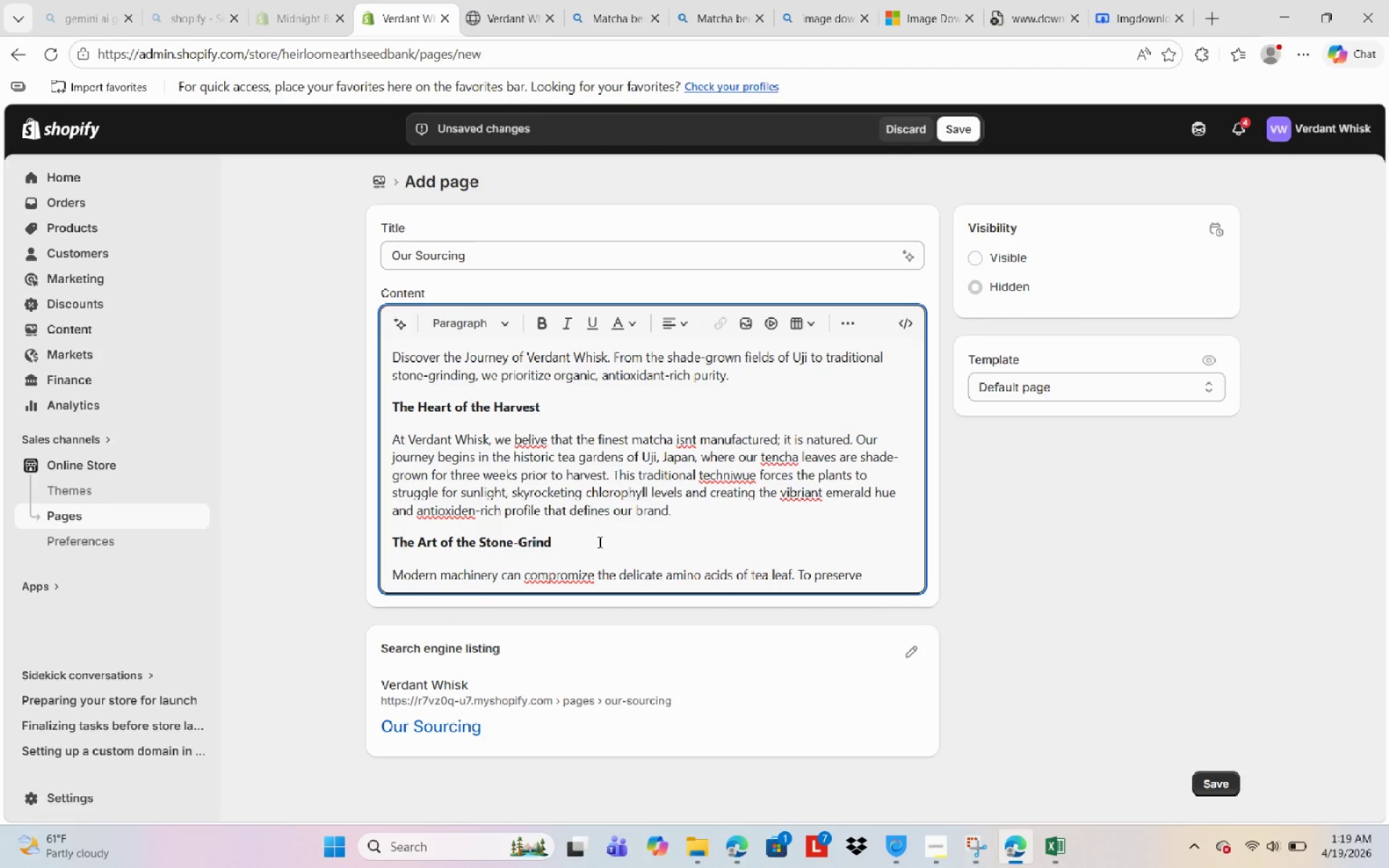 
type(the integrity )
 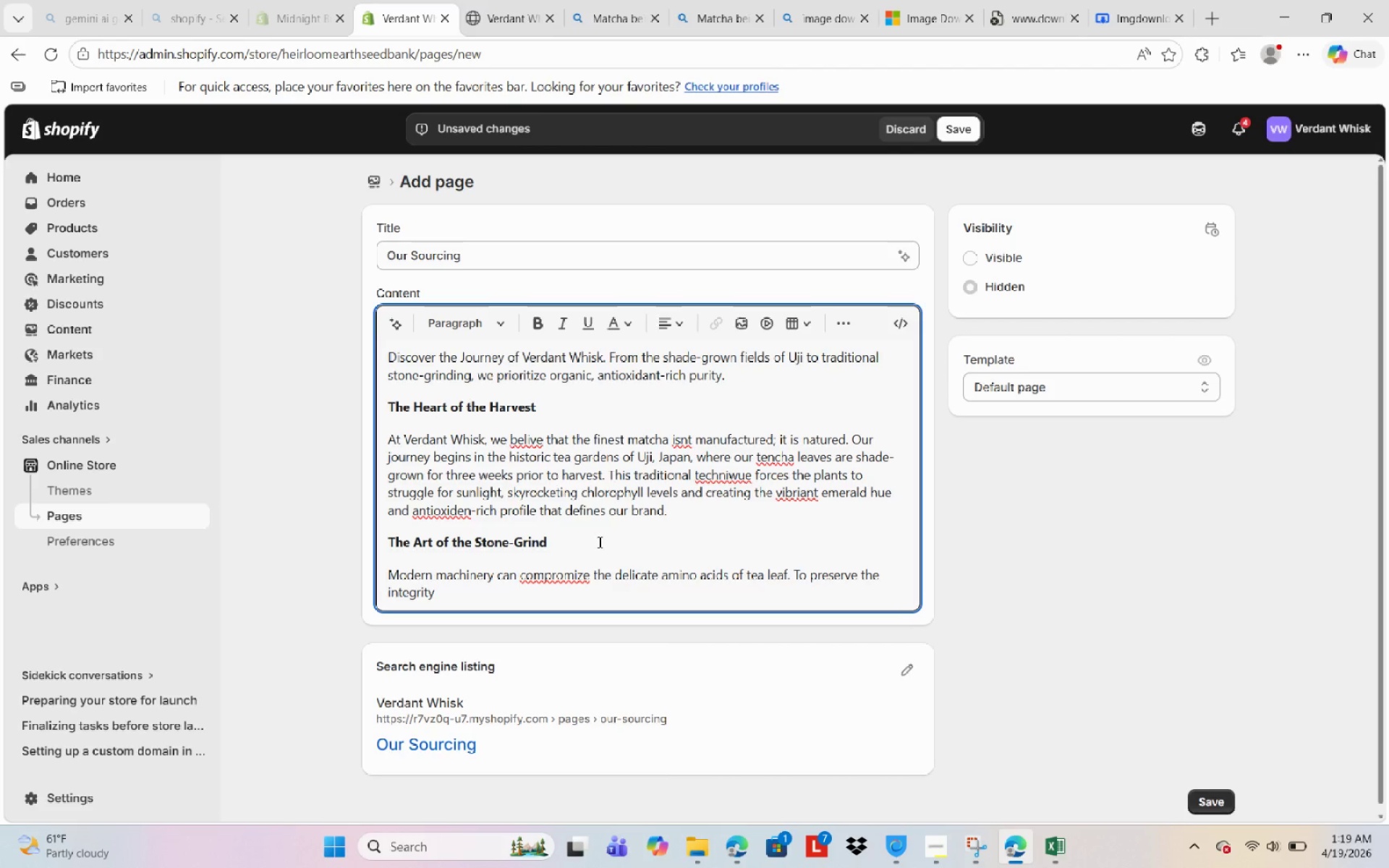 
wait(6.53)
 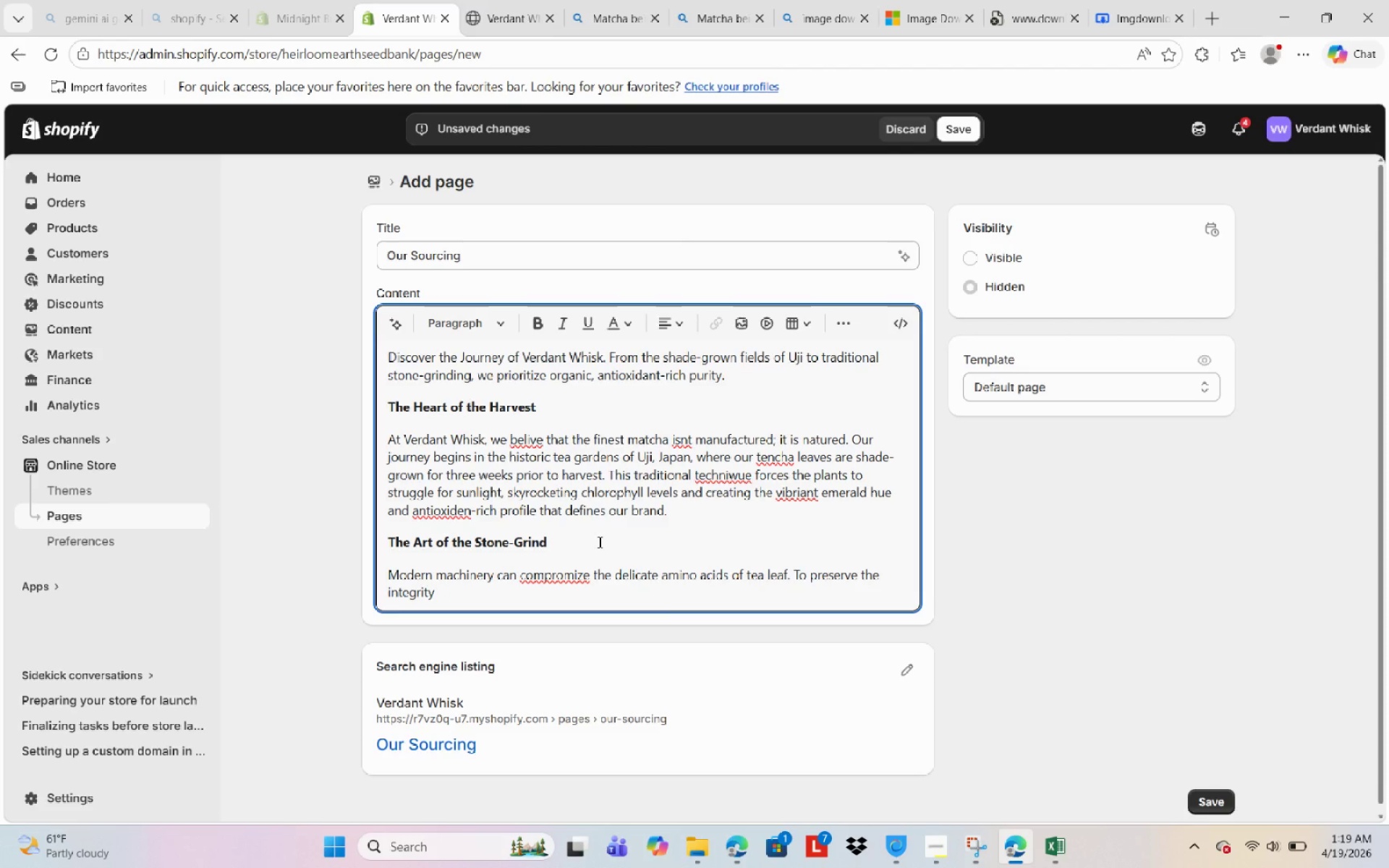 
type(of our cr)
key(Backspace)
type(eremonial grade. )
key(Backspace)
key(Backspace)
type( matcha)
 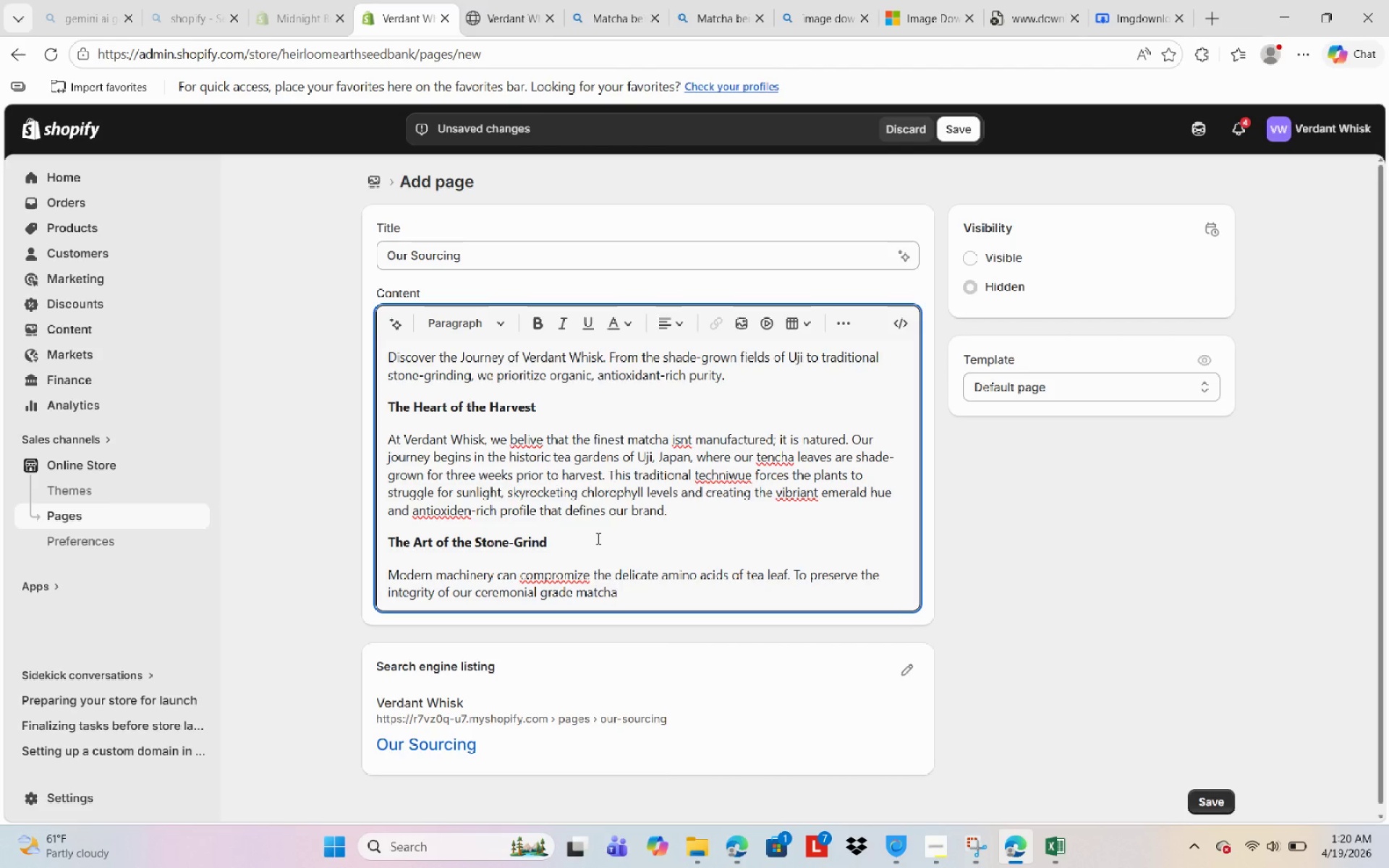 
type(, we )
 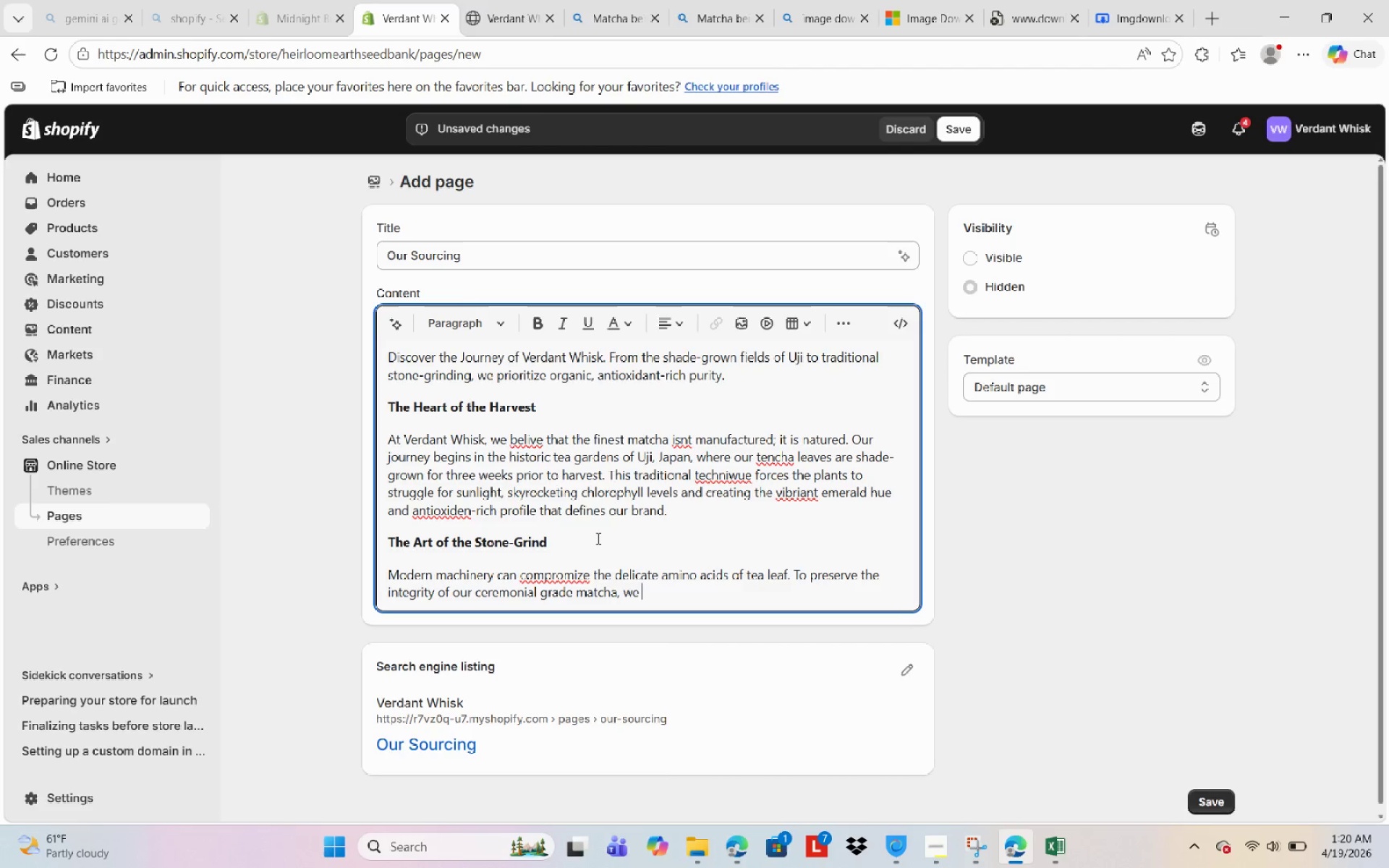 
wait(7.59)
 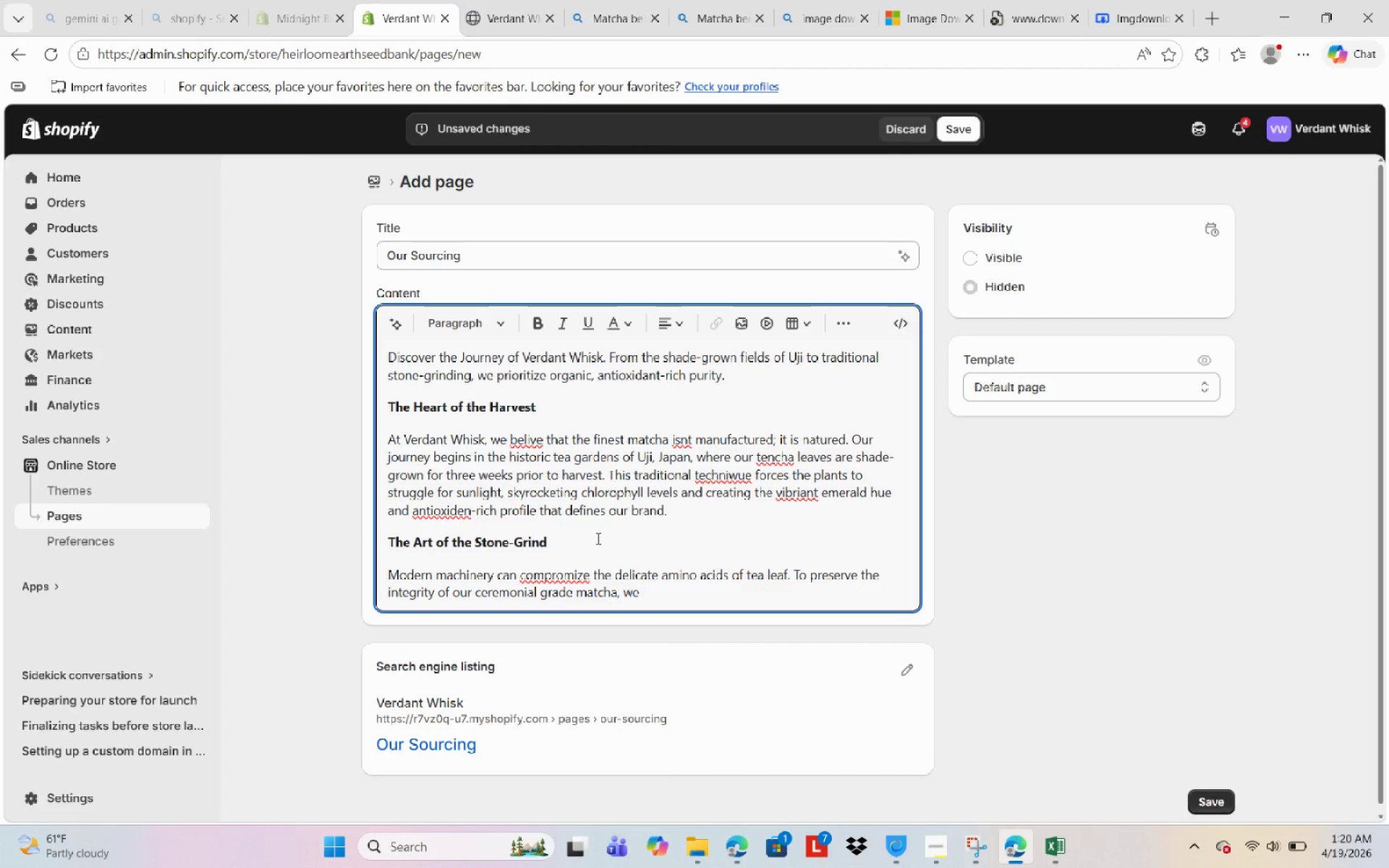 
type(utlize )
 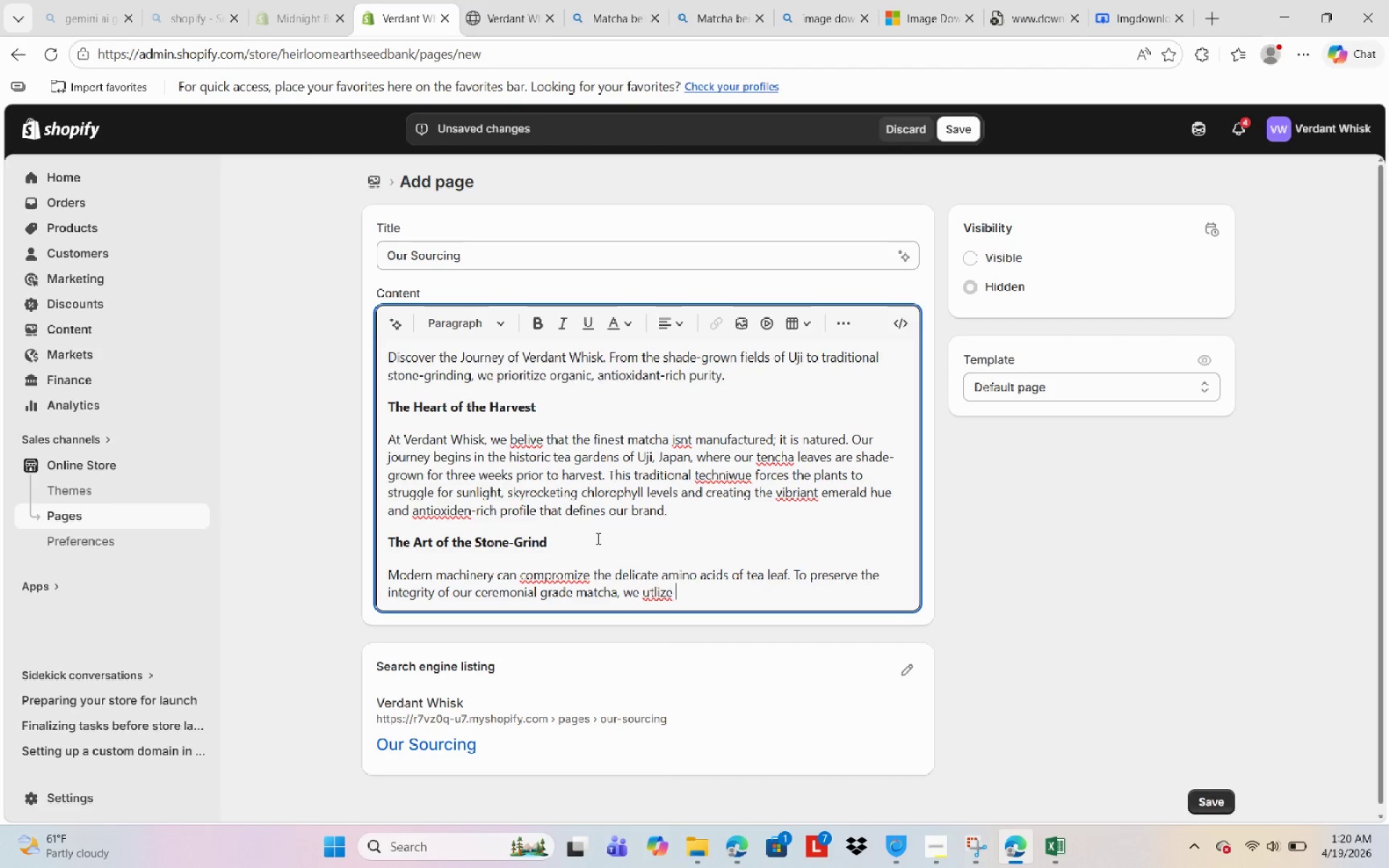 
type(traditional )
 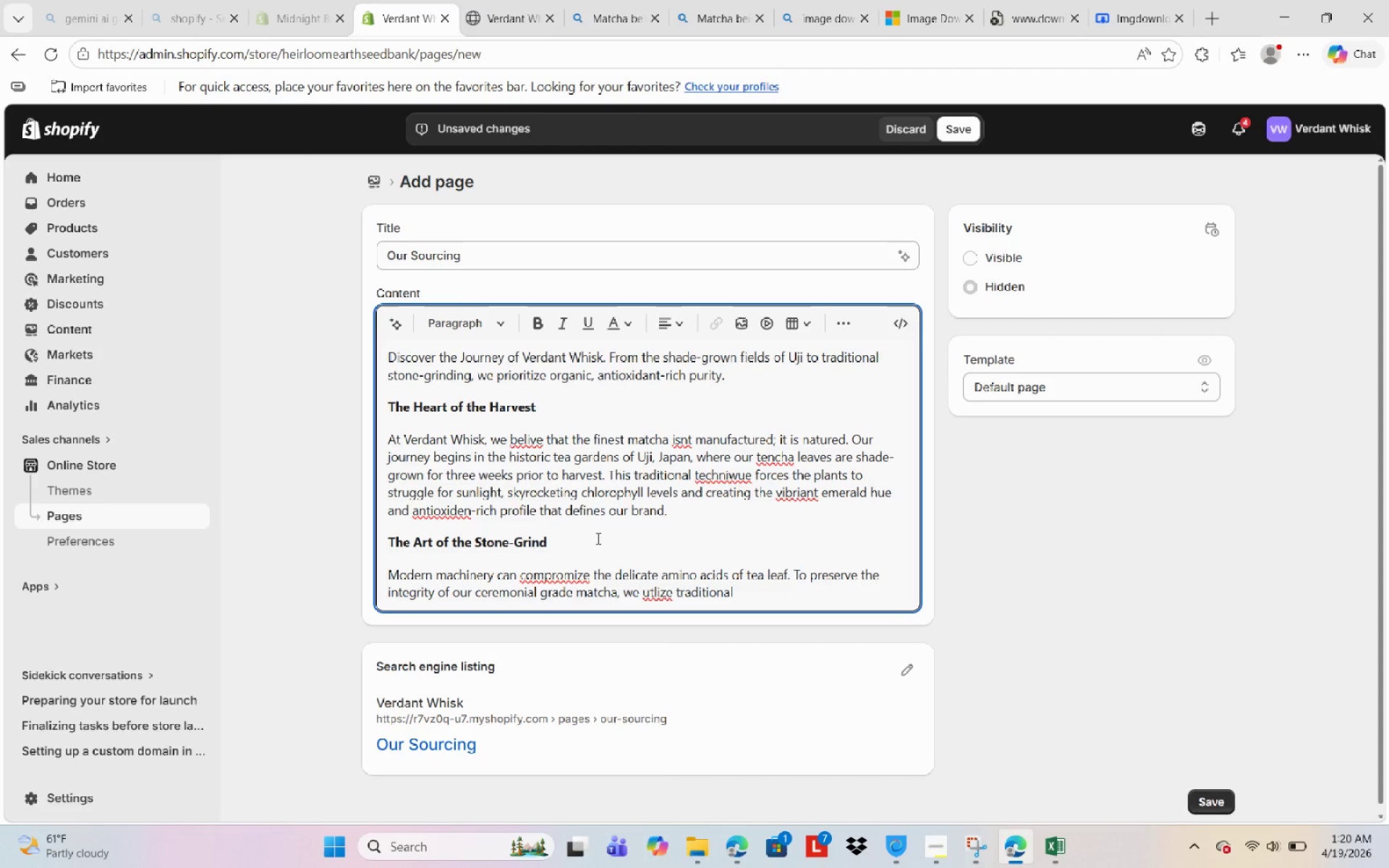 
wait(6.48)
 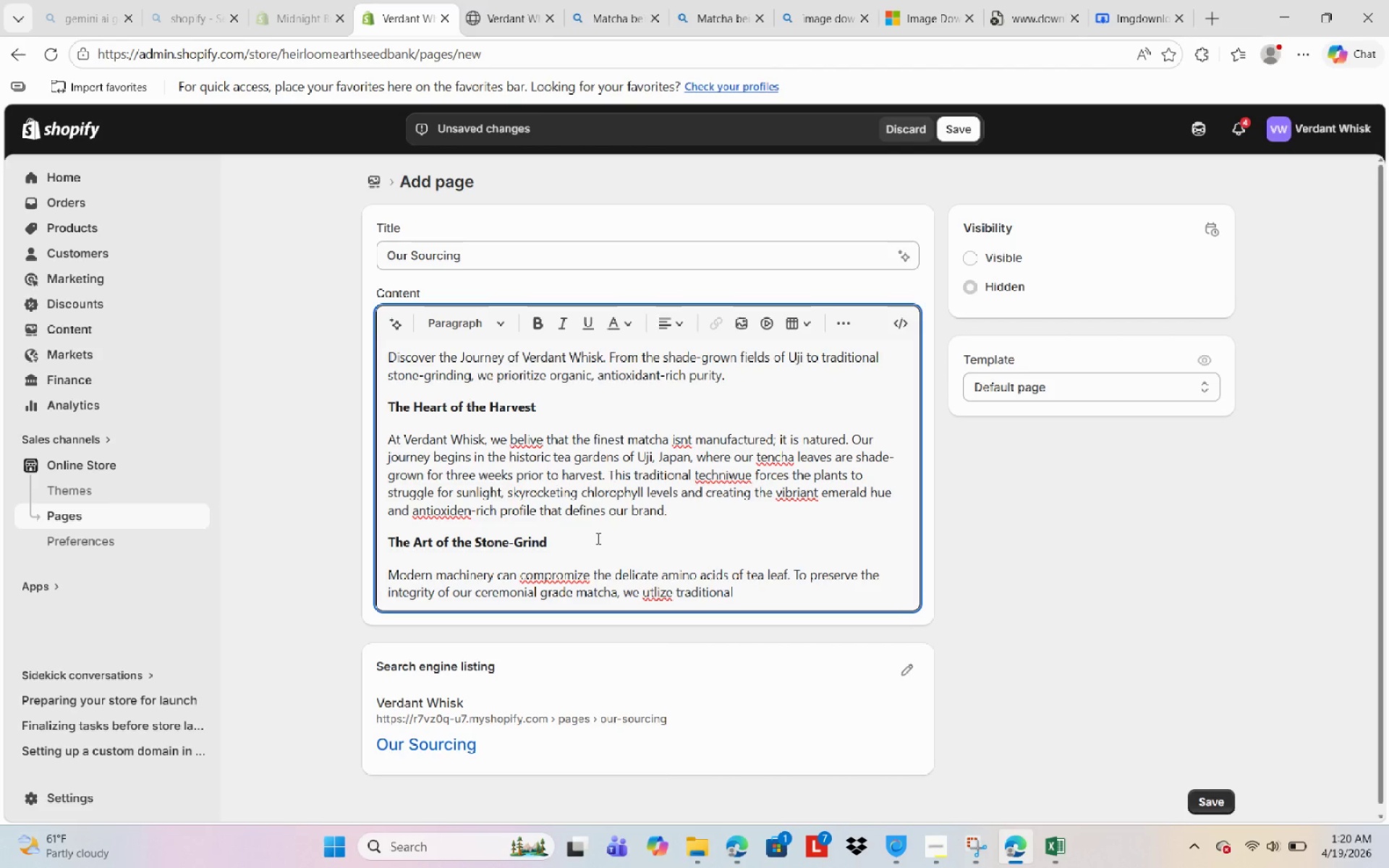 
type(granaite )
key(Backspace)
 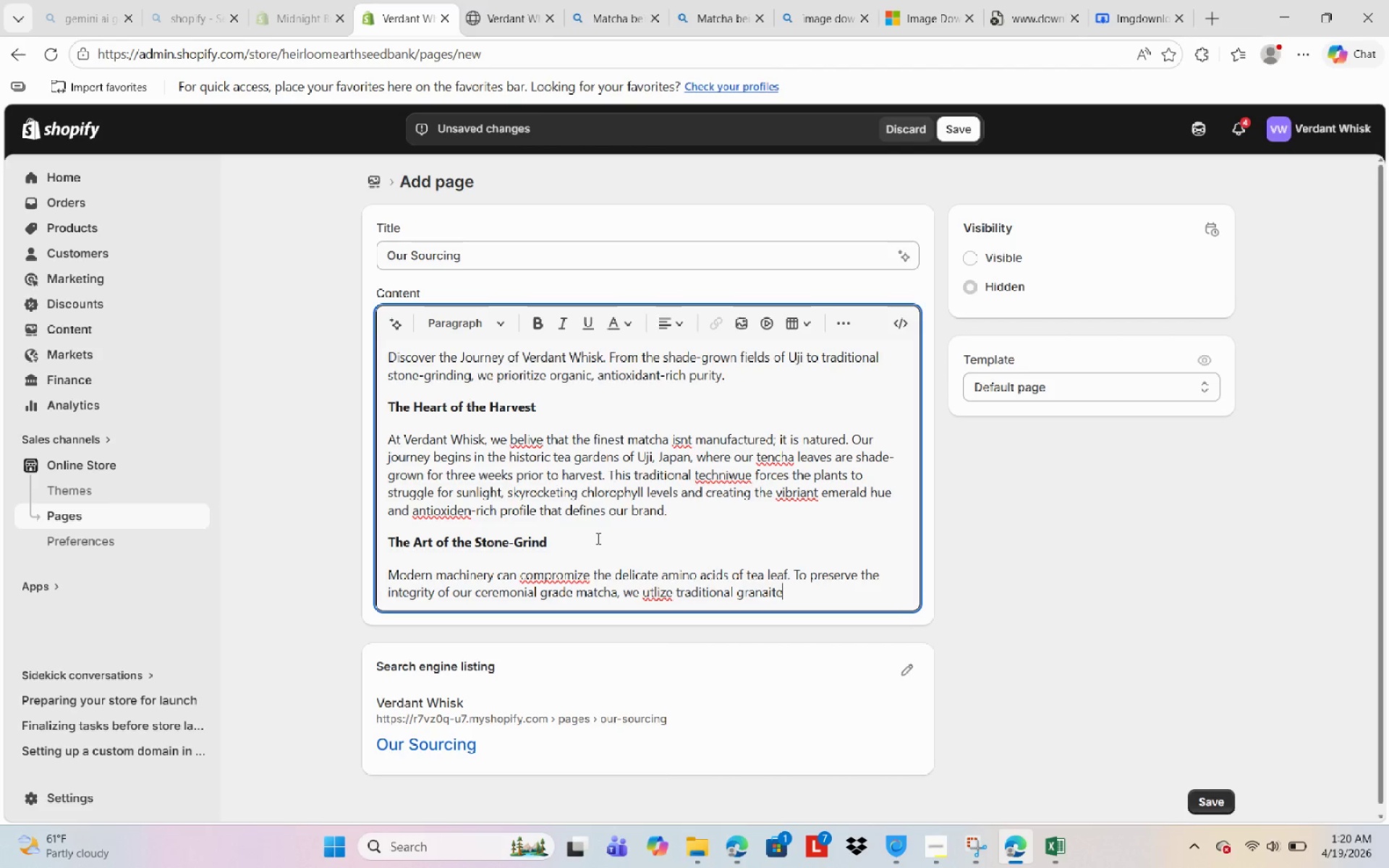 
wait(5.73)
 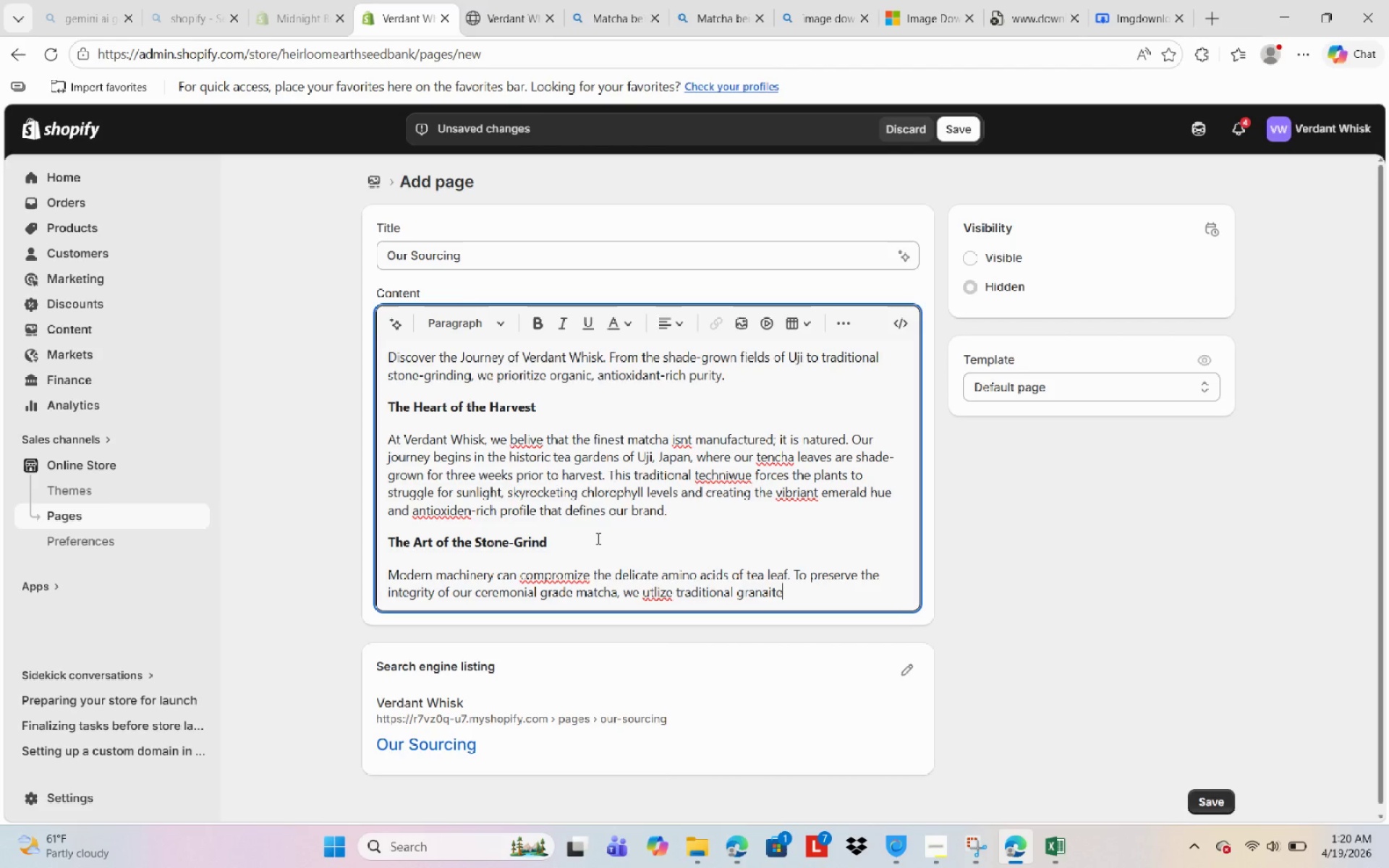 
type( stone )
 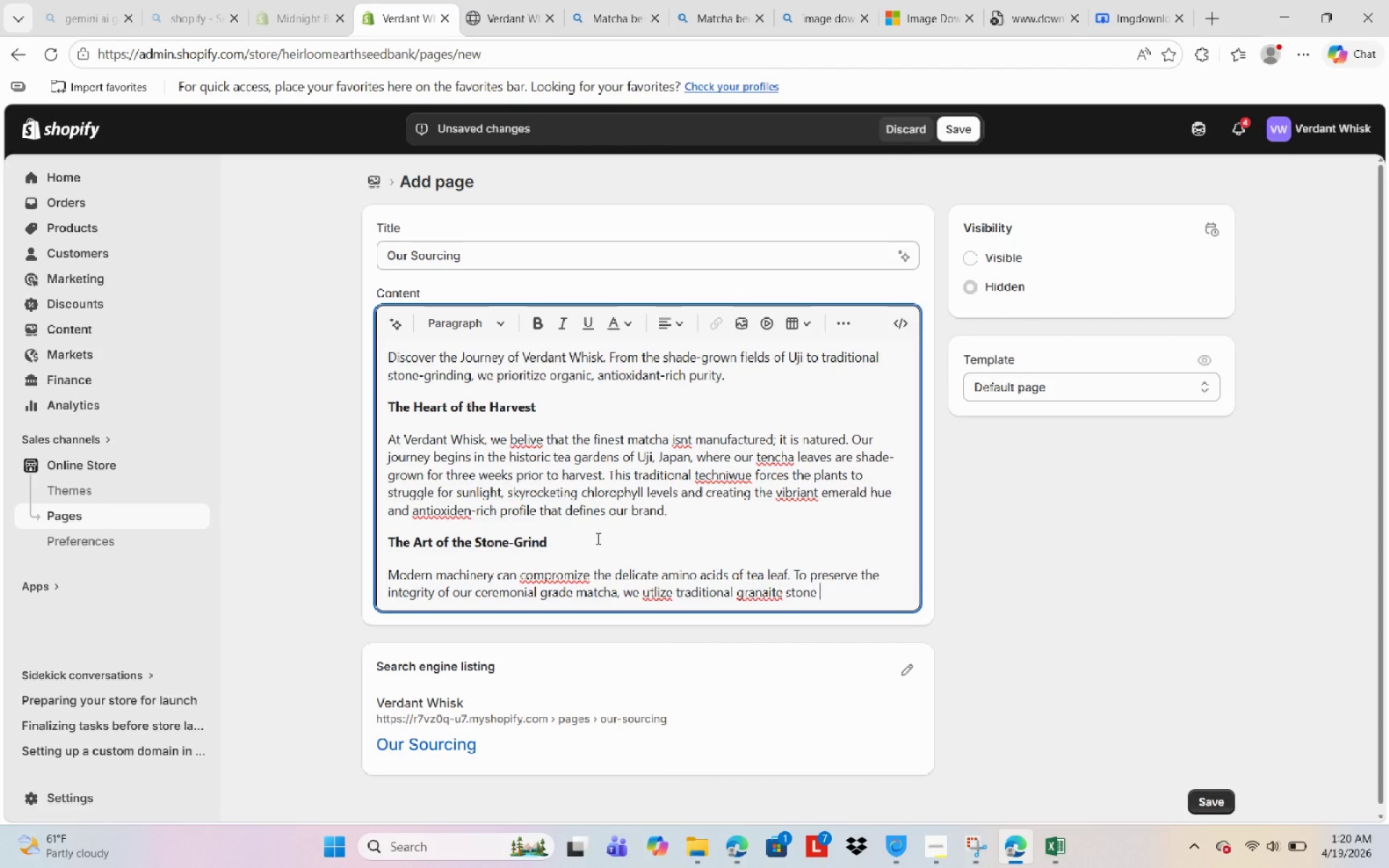 
type(mills,)
key(Backspace)
type(/)
key(Backspace)
type(. Thos )
key(Backspace)
key(Backspace)
key(Backspace)
type(is Slow, methodicla;  )
key(Backspace)
key(Backspace)
key(Backspace)
key(Backspace)
key(Backspace)
type(al )
 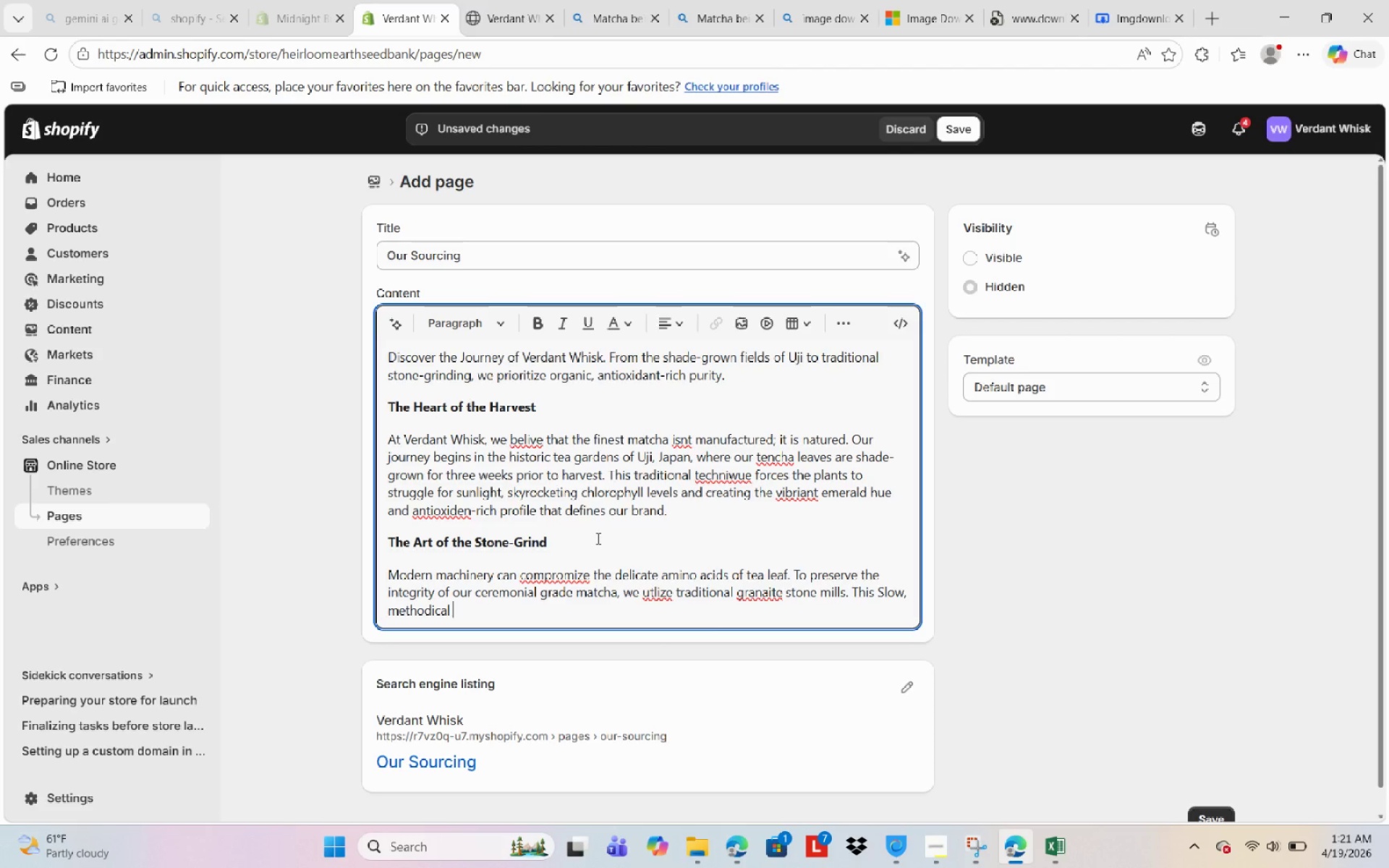 
type(process ensures that we )
key(Backspace)
key(Backspace)
key(Backspace)
type(the tea remains cool, preventing )
 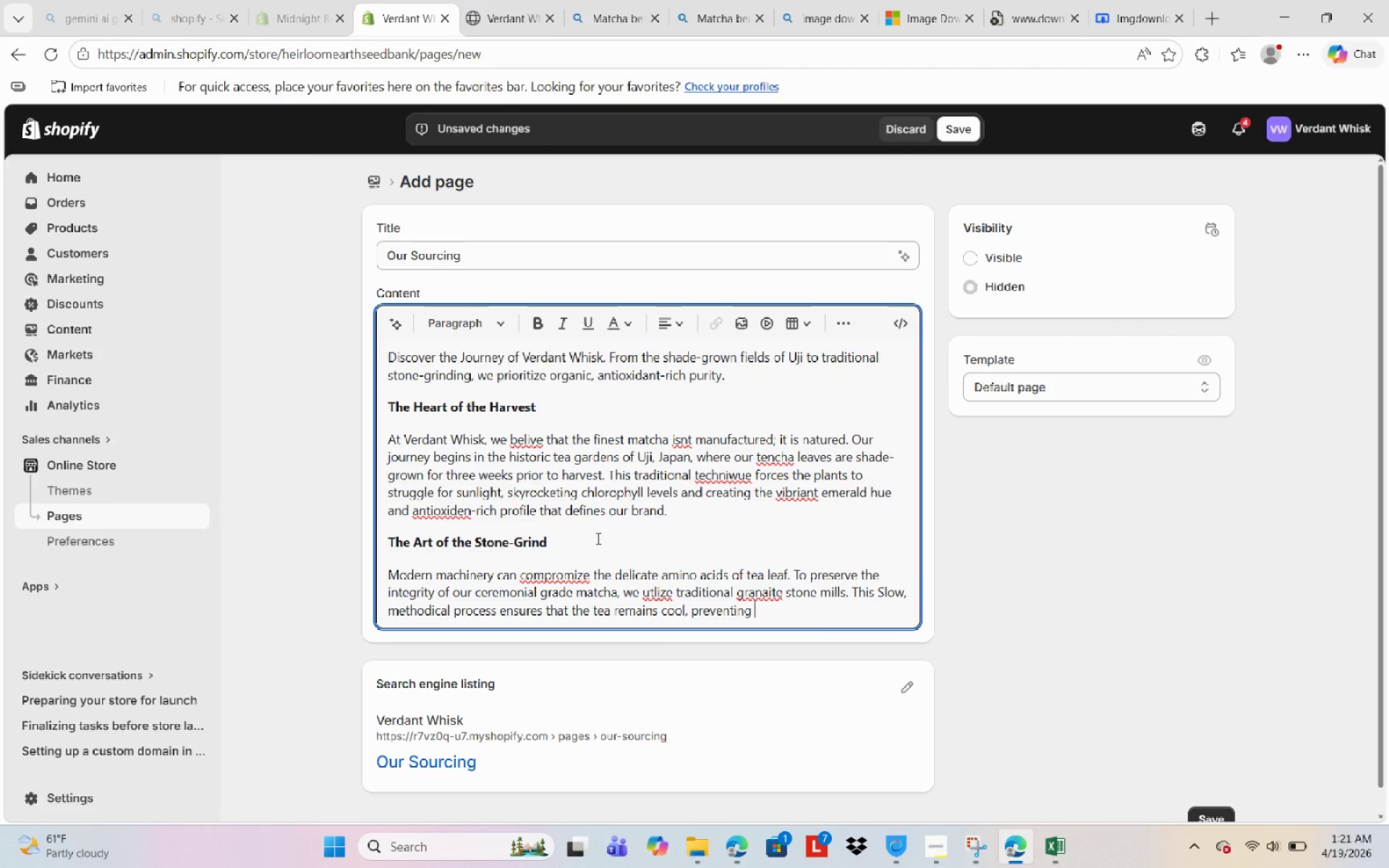 
type(thr fric)
key(Backspace)
key(Backspace)
key(Backspace)
key(Backspace)
key(Backspace)
type(e)
key(Backspace)
key(Backspace)
type(e friction )
key(Backspace)
type(-hrst )
key(Backspace)
key(Backspace)
key(Backspace)
key(Backspace)
type(eat that )
 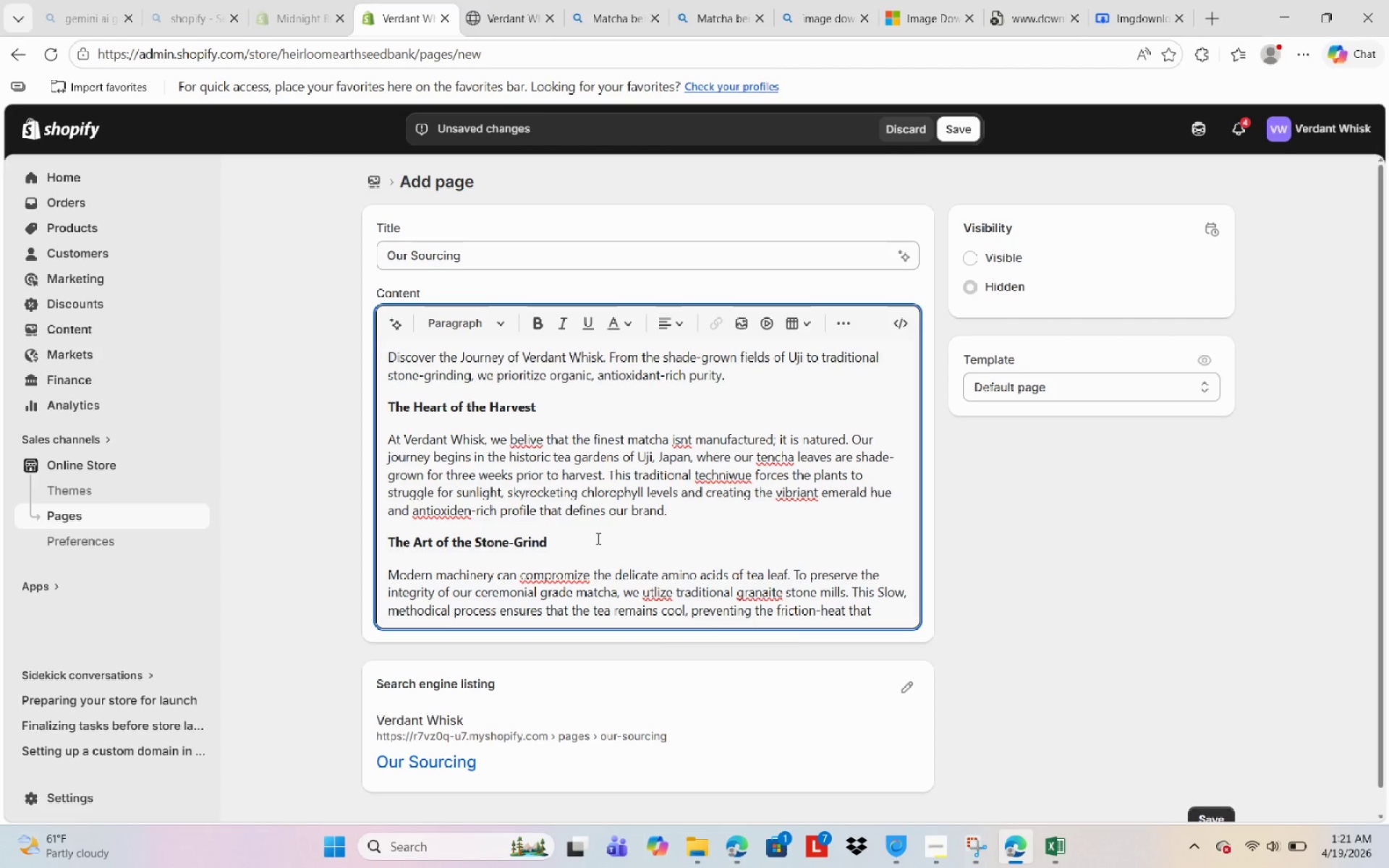 
type(causes )
 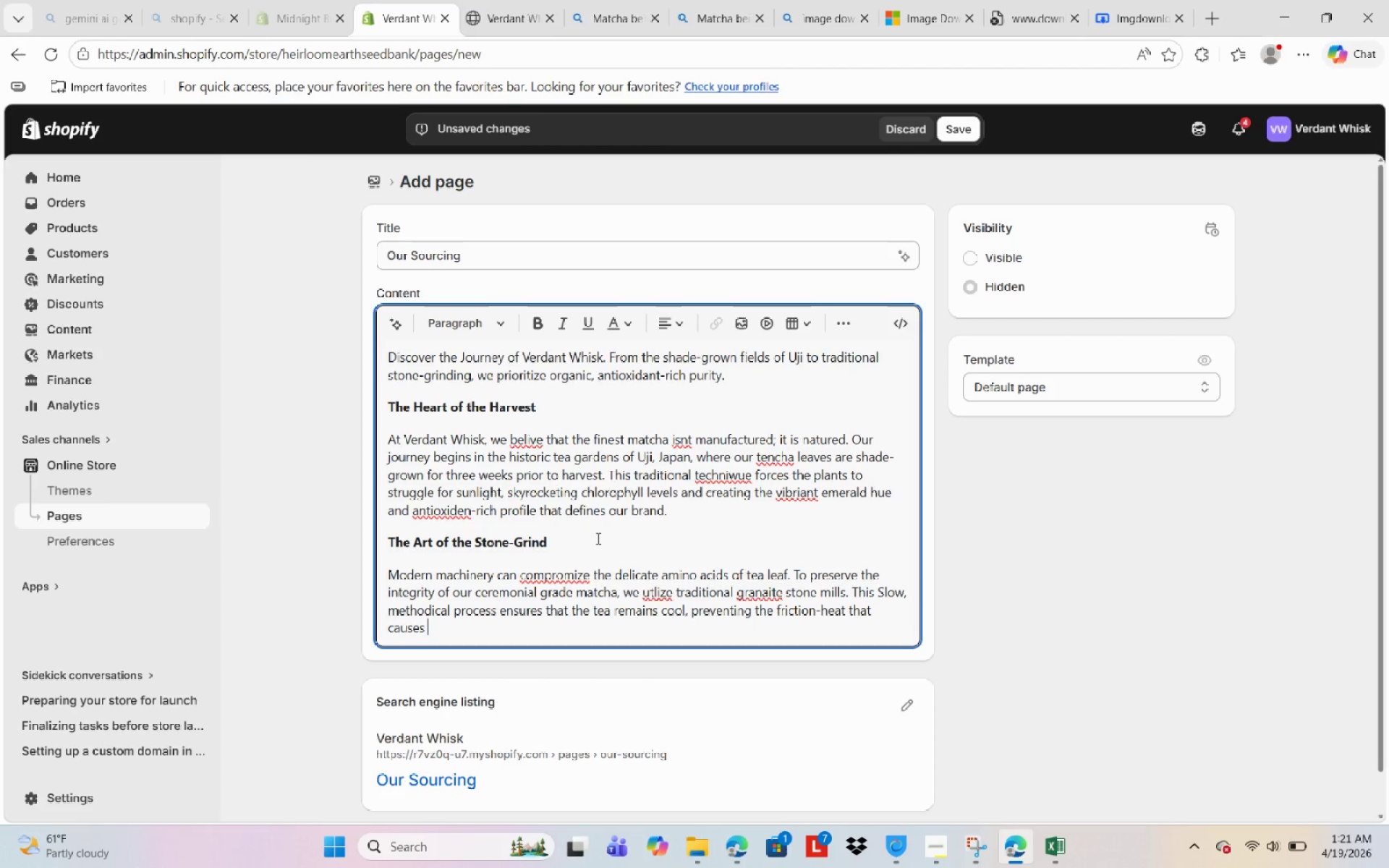 
type(bitterness. The resu)
 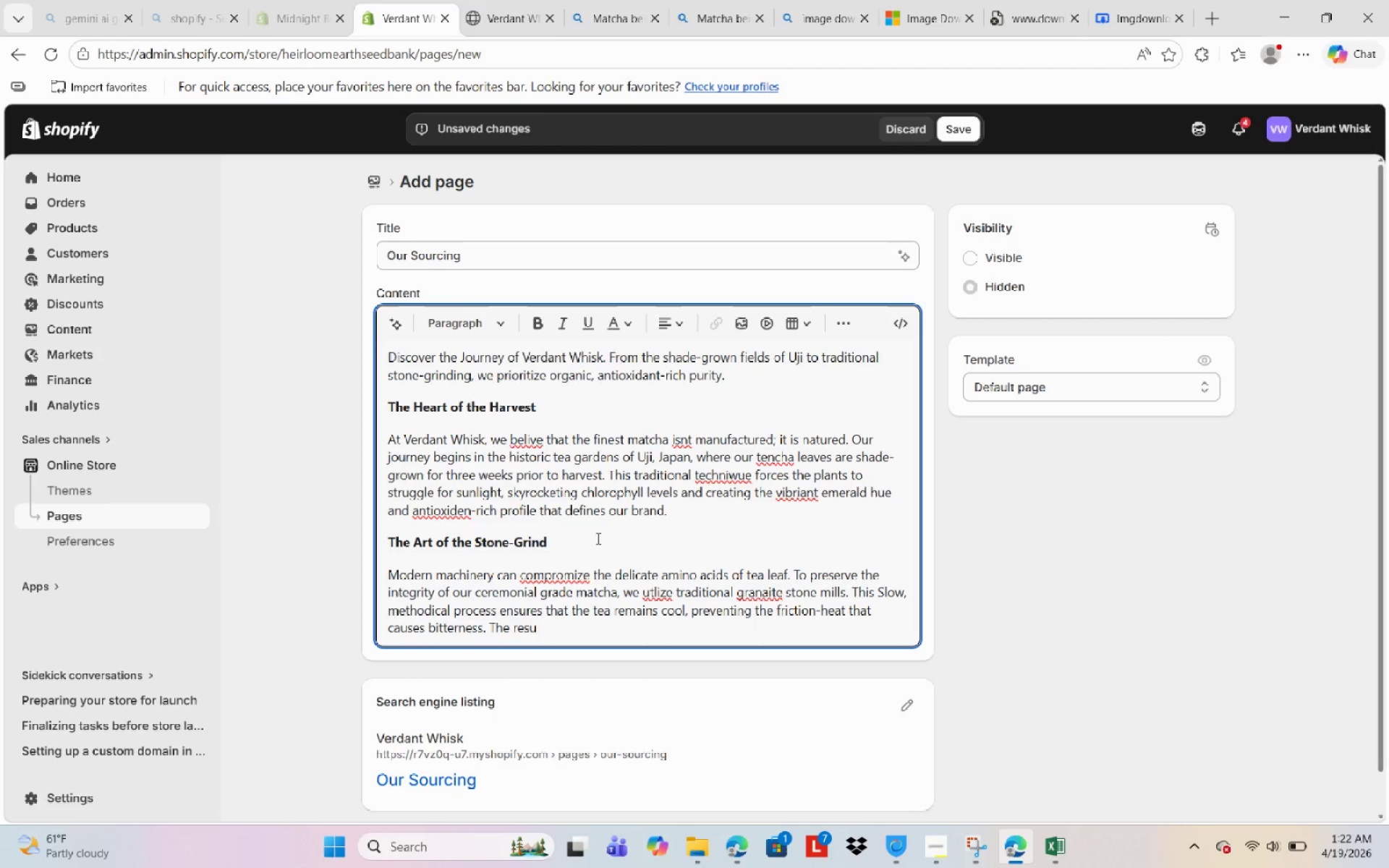 
type(lt o )
key(Backspace)
type(f )
 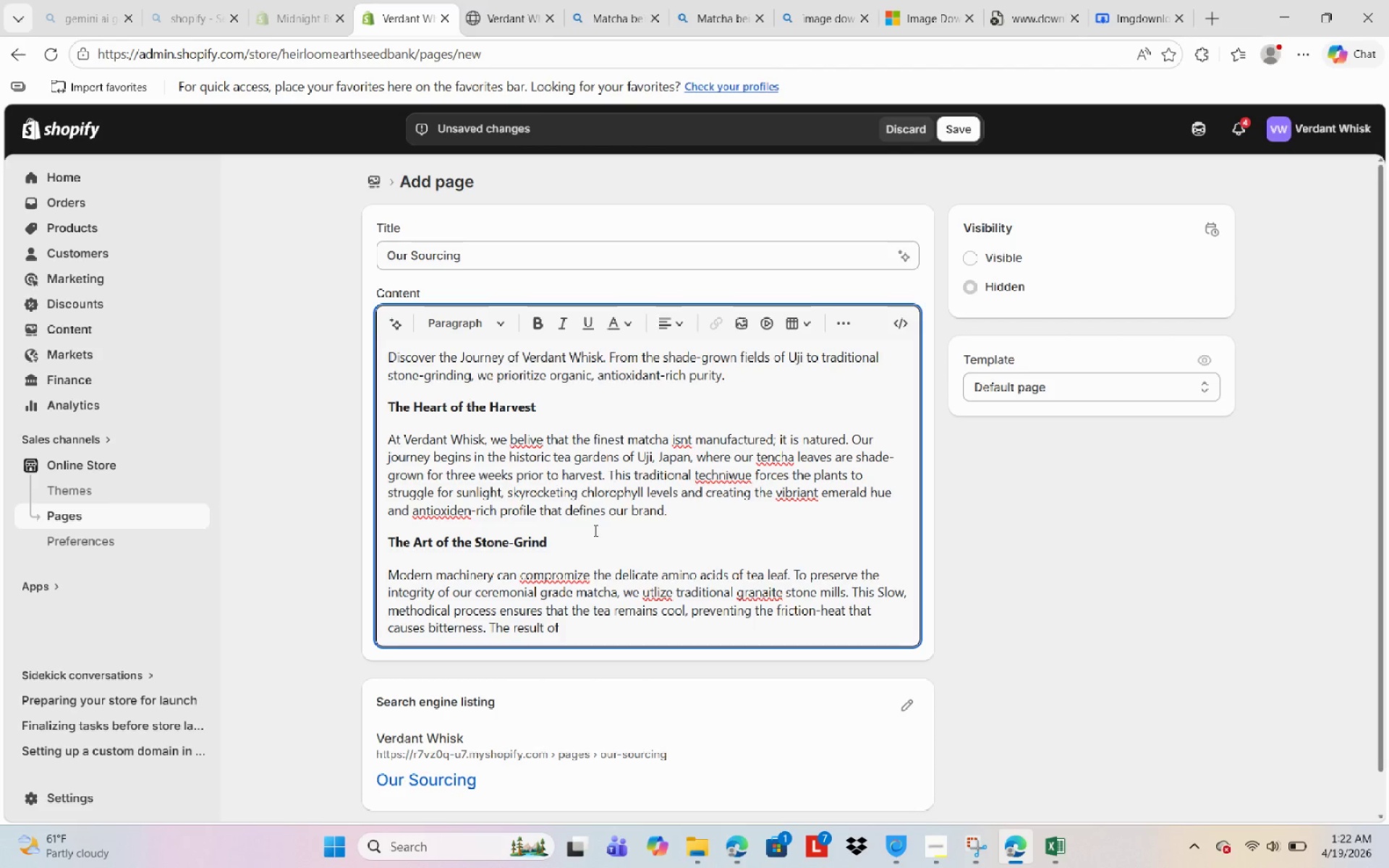 
wait(10.92)
 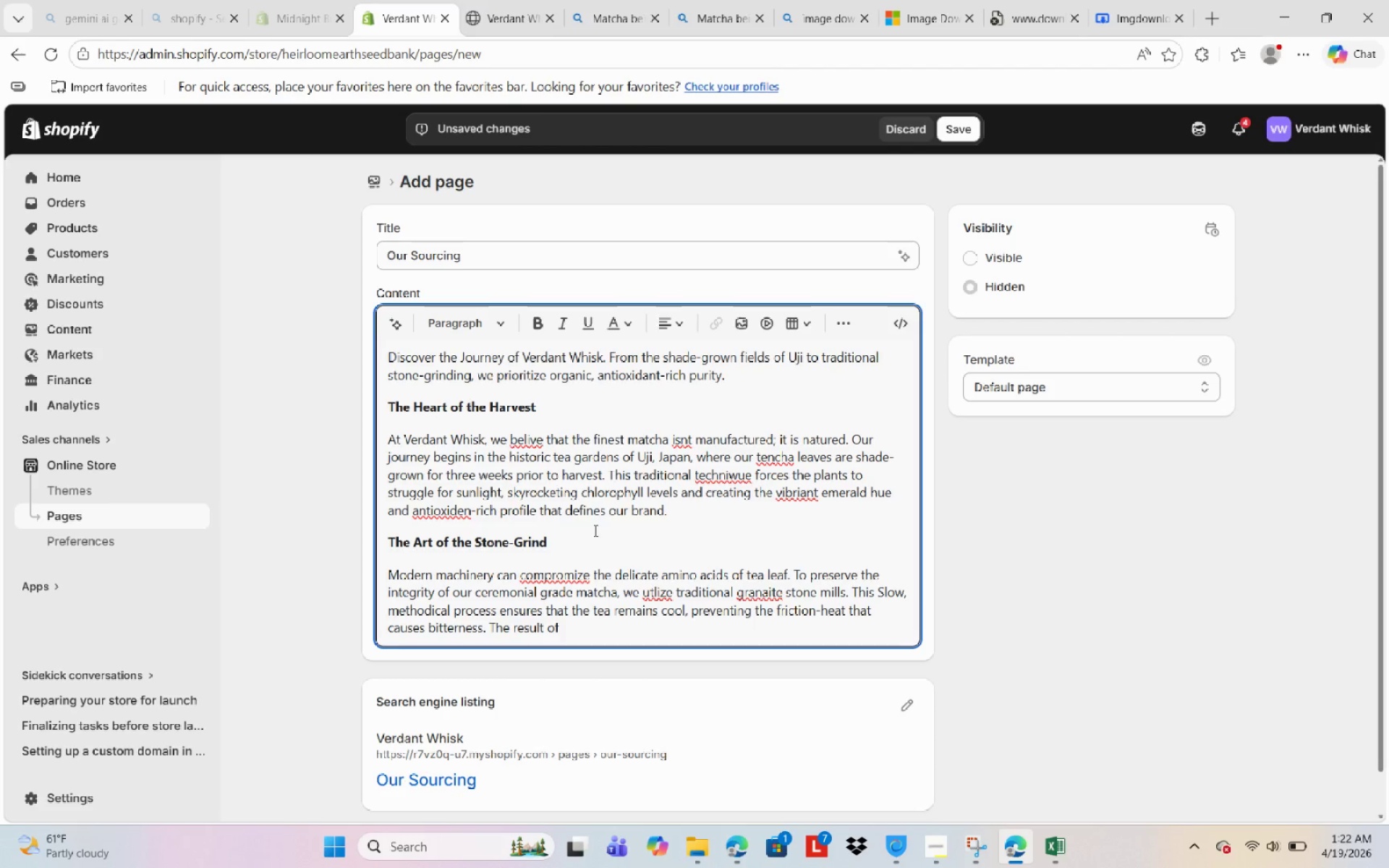 
key(Backspace)
key(Backspace)
key(Backspace)
type(is a powe)
key(Backspace)
type(der )
 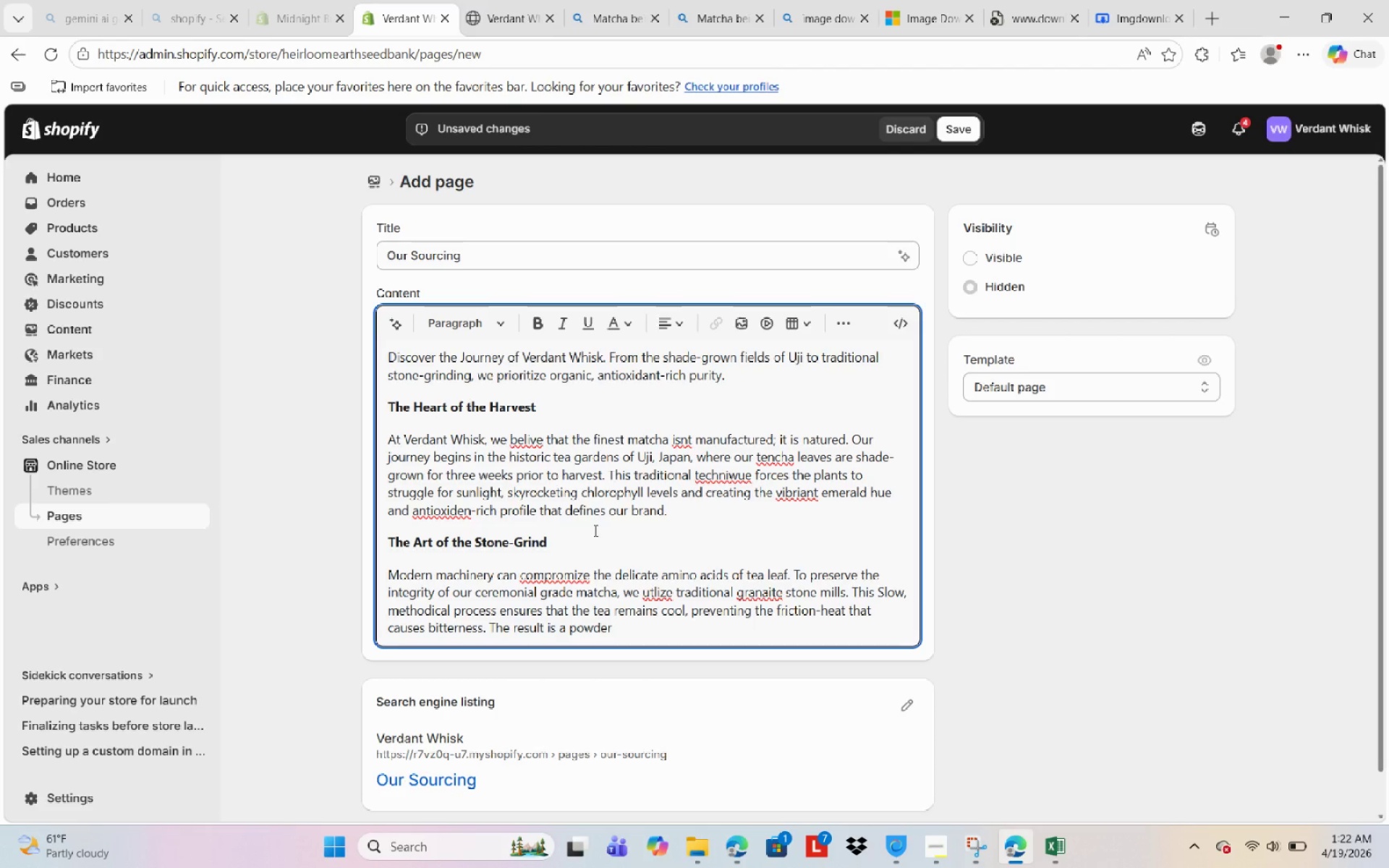 
wait(6.64)
 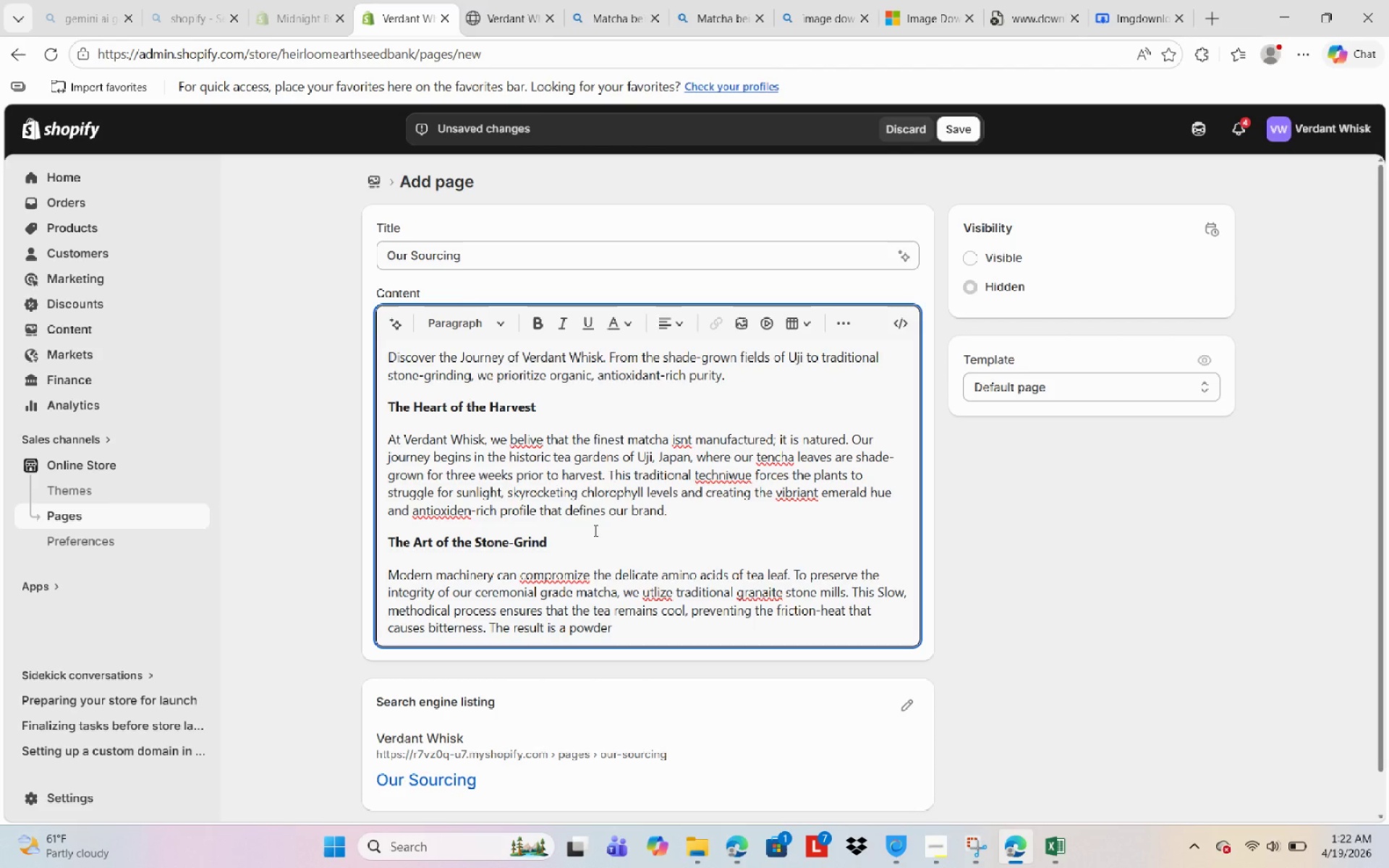 
type(so fine it diolves )
key(Backspace)
key(Backspace)
key(Backspace)
key(Backspace)
key(Backspace)
key(Backspace)
type(ssolves )
 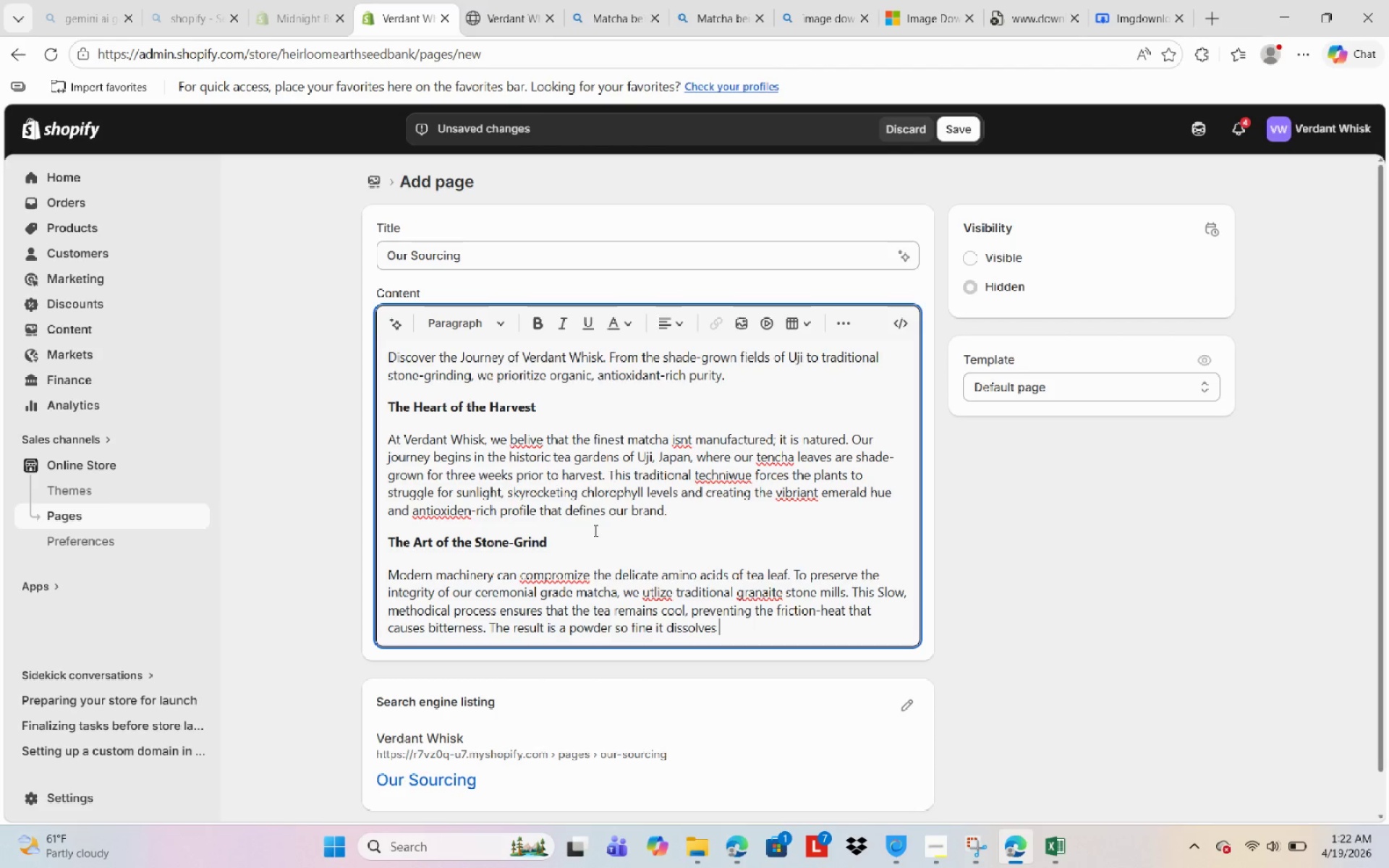 
type(instantly)
 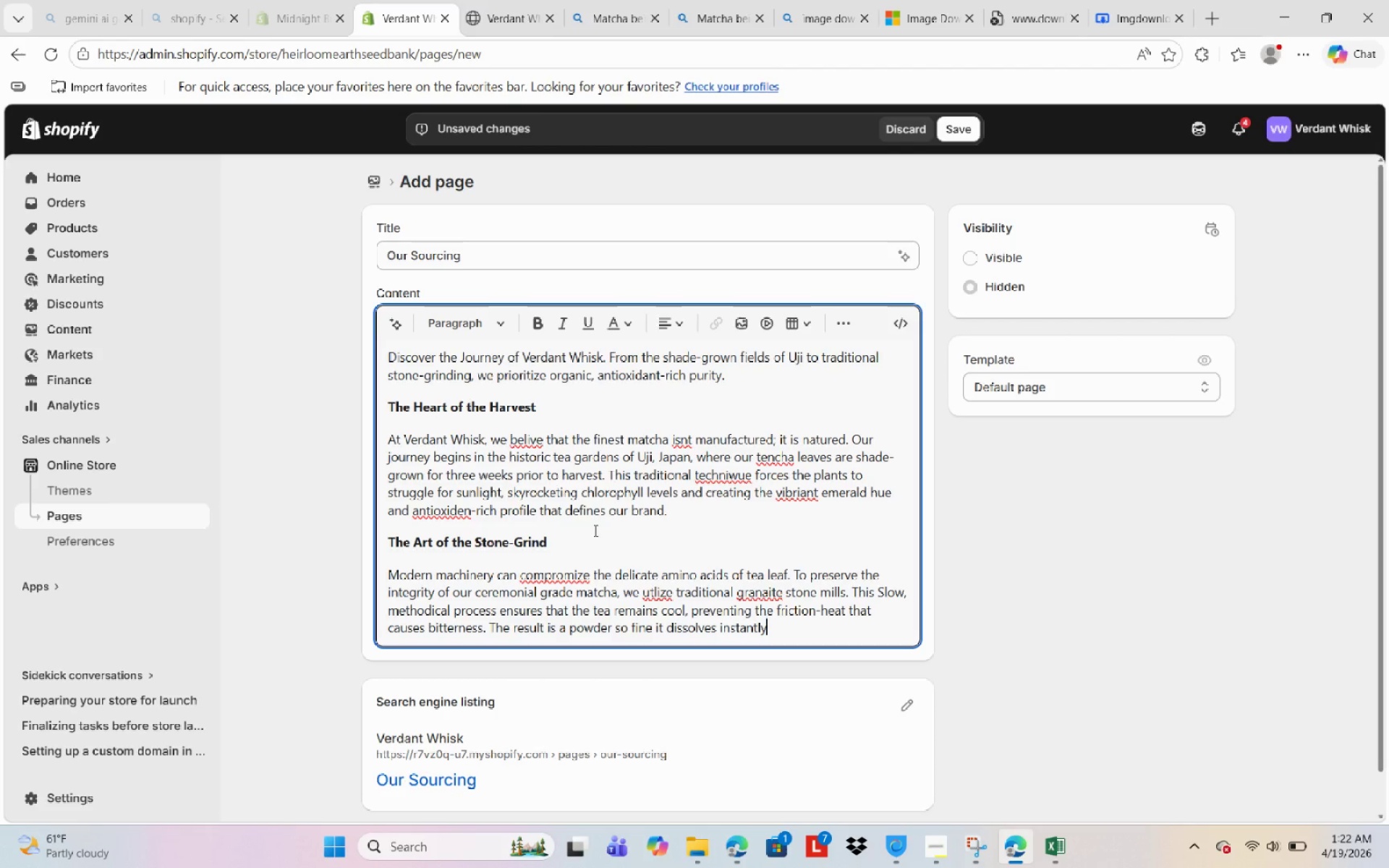 
type(, offering a risk )
key(Backspace)
key(Backspace)
key(Backspace)
key(Backspace)
key(Backspace)
type(silk-like textured )
key(Backspace)
key(Backspace)
type( amd )
key(Backspace)
key(Backspace)
key(Backspace)
type(b)
key(Backspace)
type(nd a deep)
 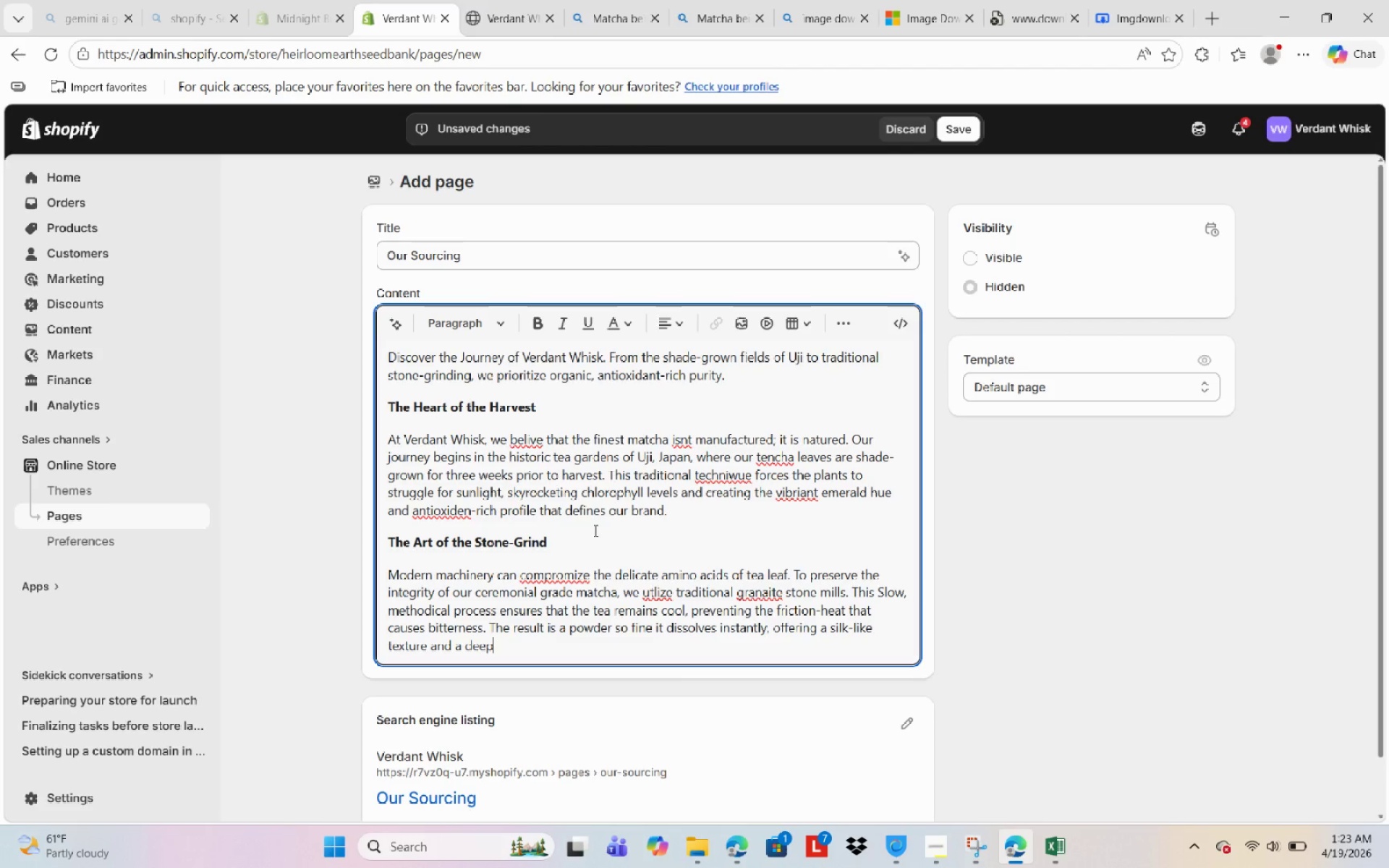 
type(, umami )
key(Backspace)
type(-forward sweetness.)
 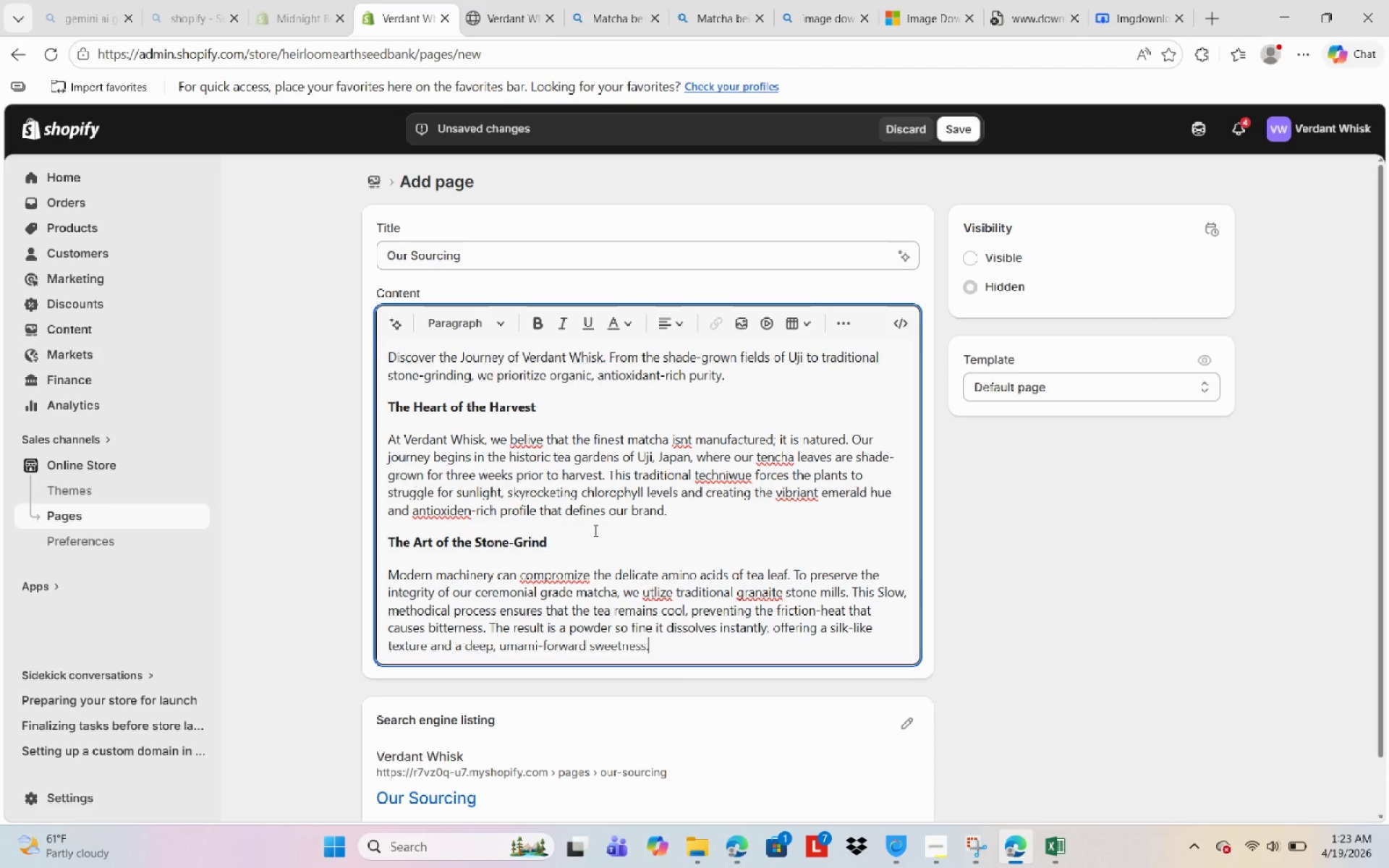 
key(Enter)
 